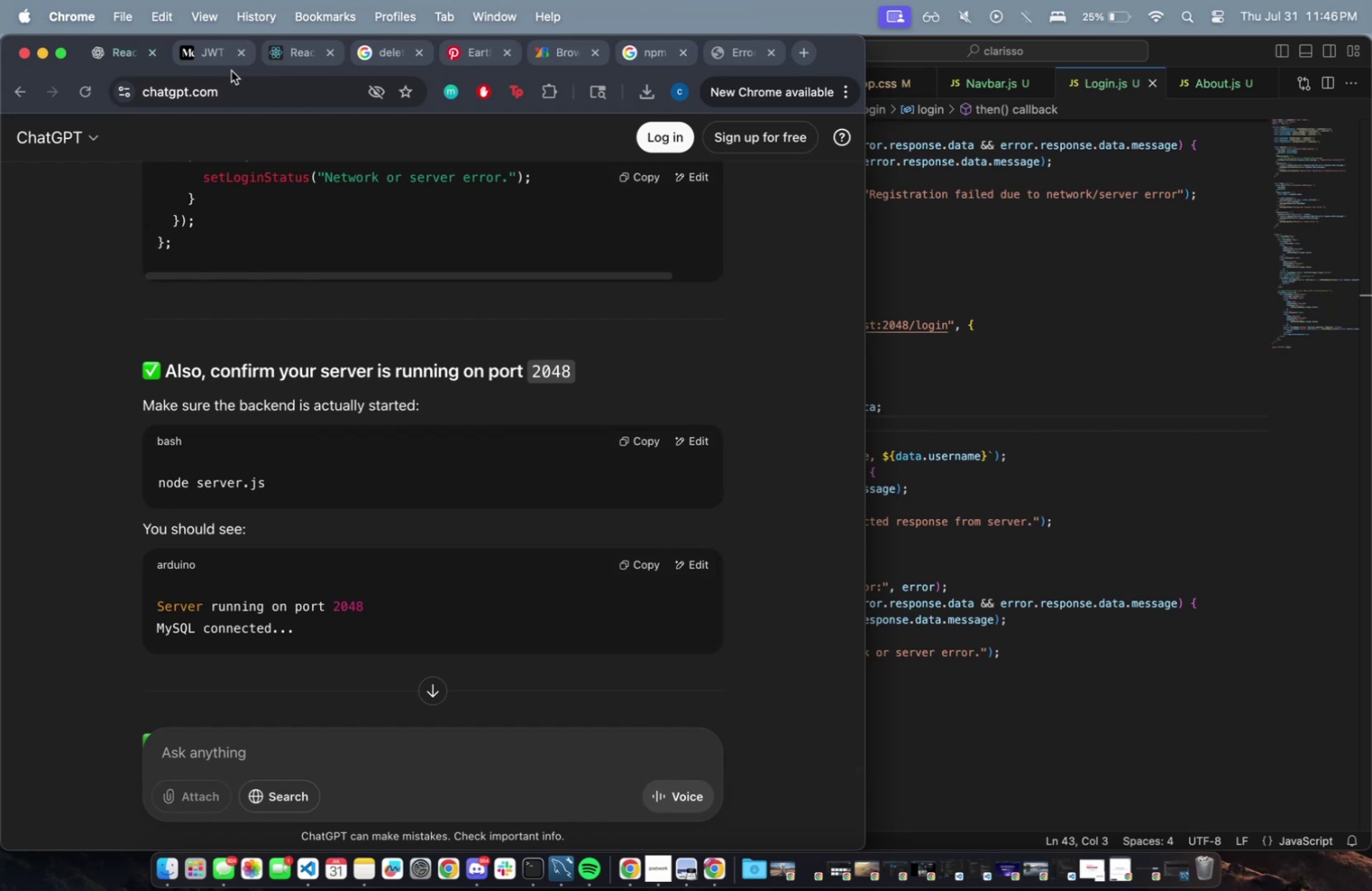 
left_click([290, 56])
 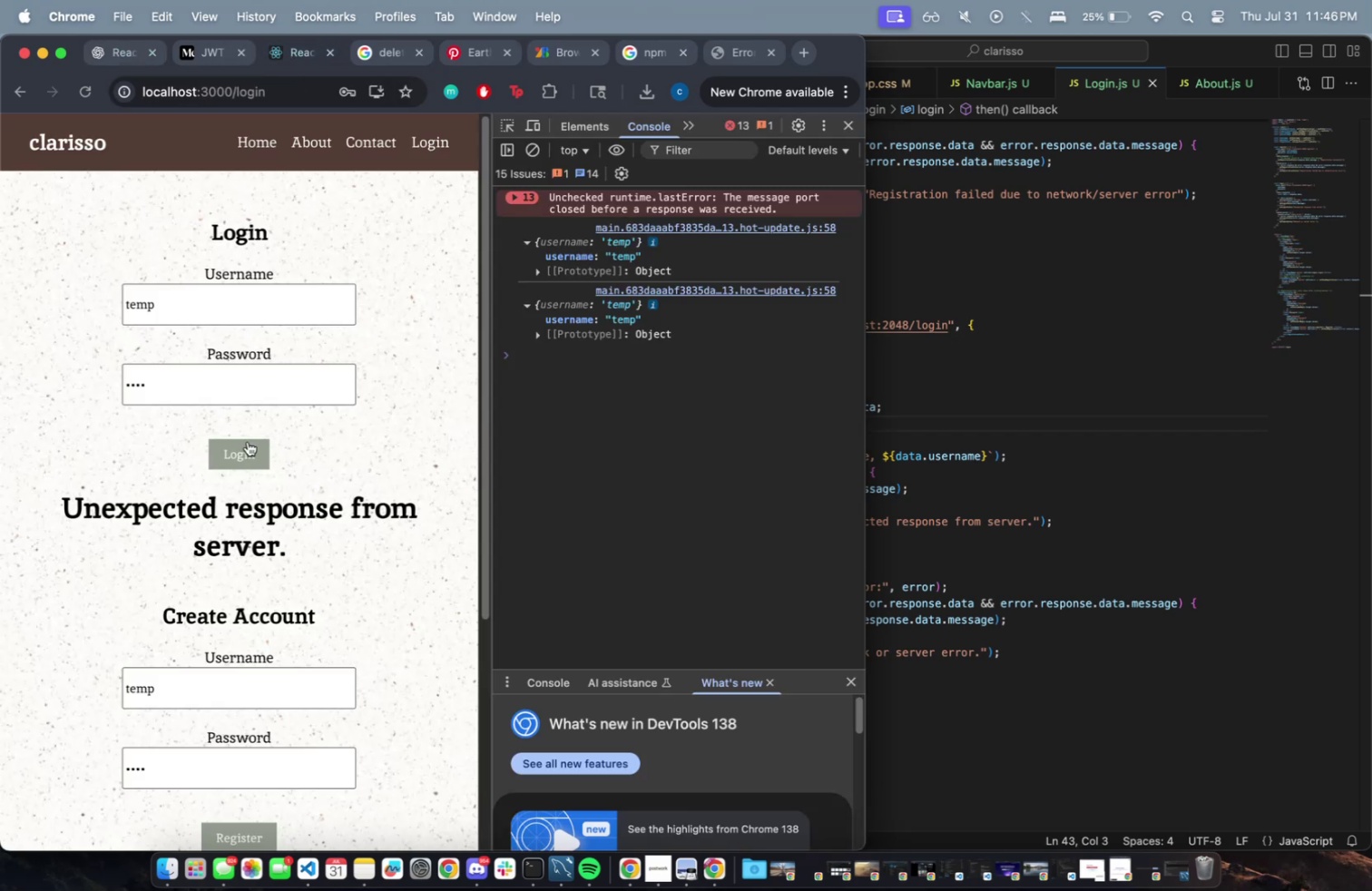 
key(Meta+CommandLeft)
 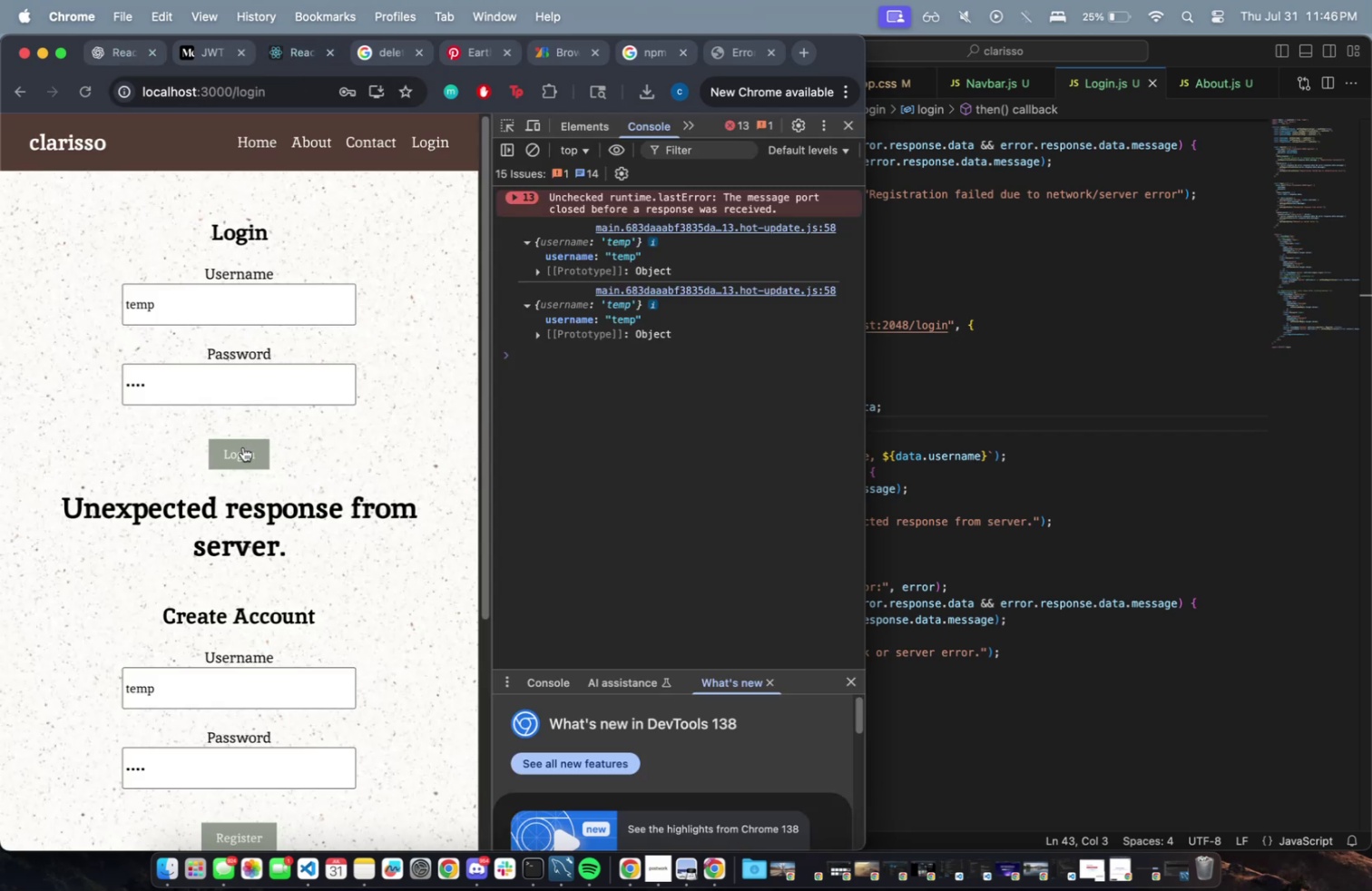 
key(Meta+R)
 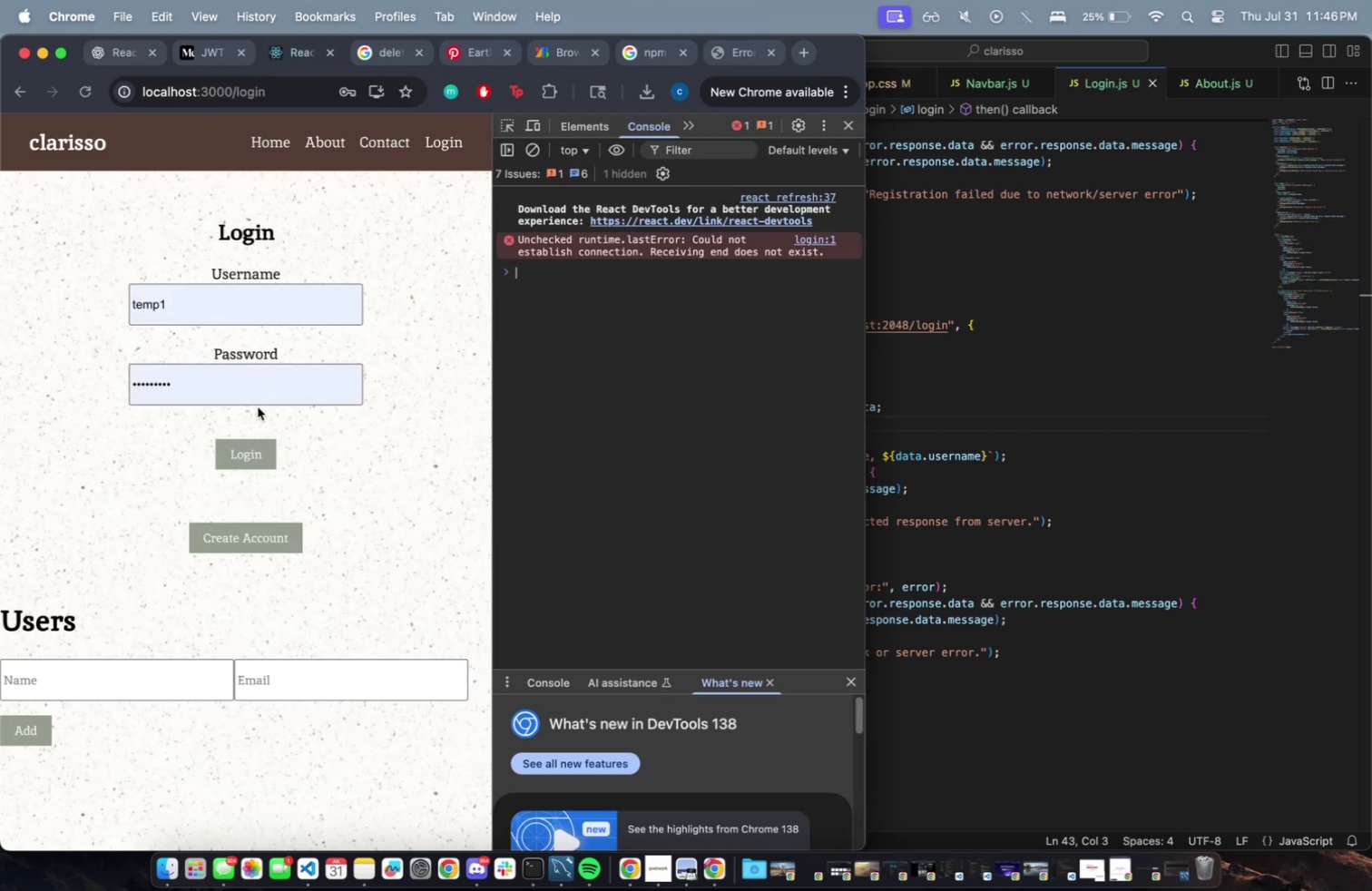 
left_click([245, 441])
 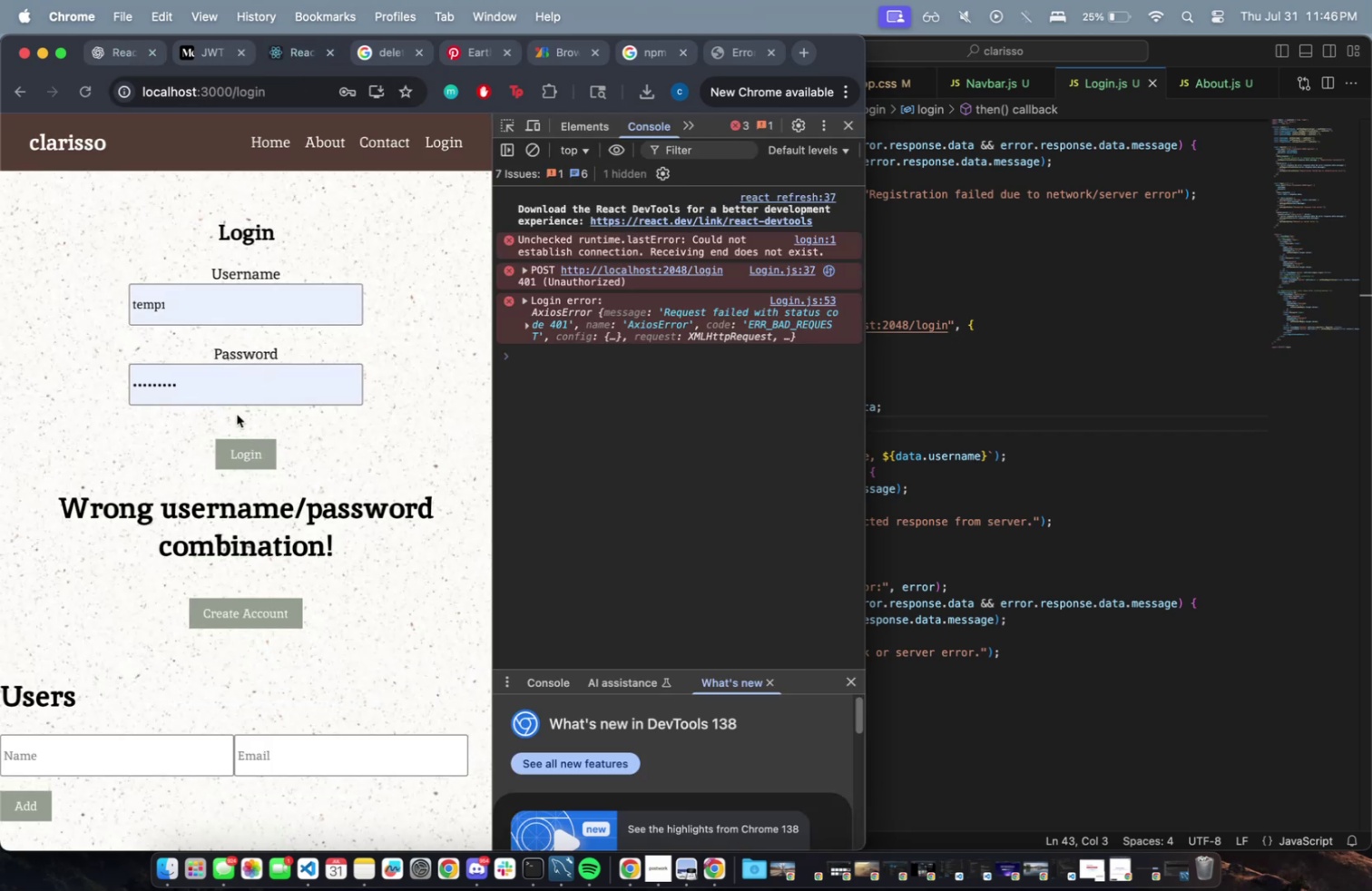 
left_click([240, 391])
 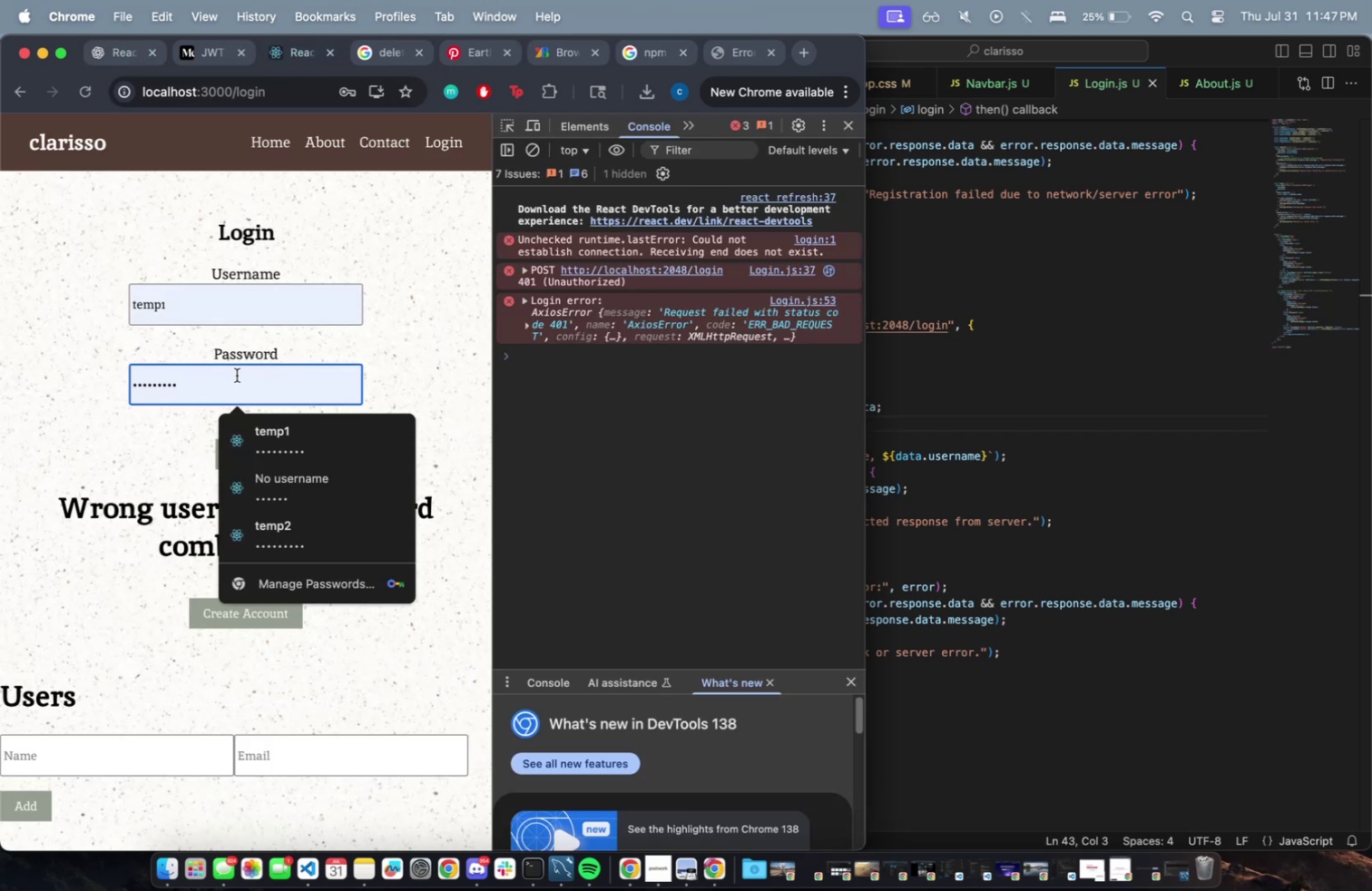 
key(Meta+CommandLeft)
 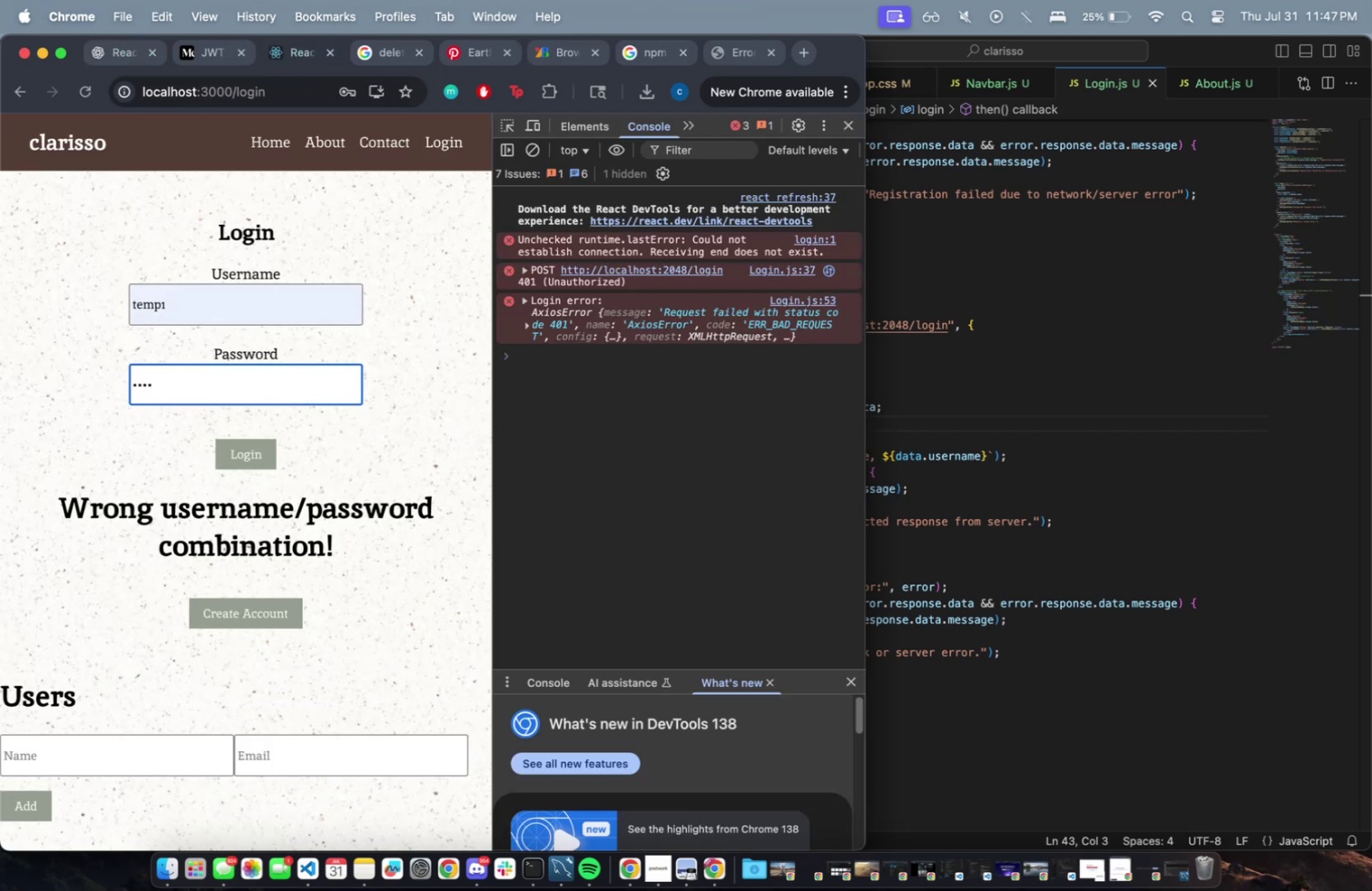 
left_click([304, 304])
 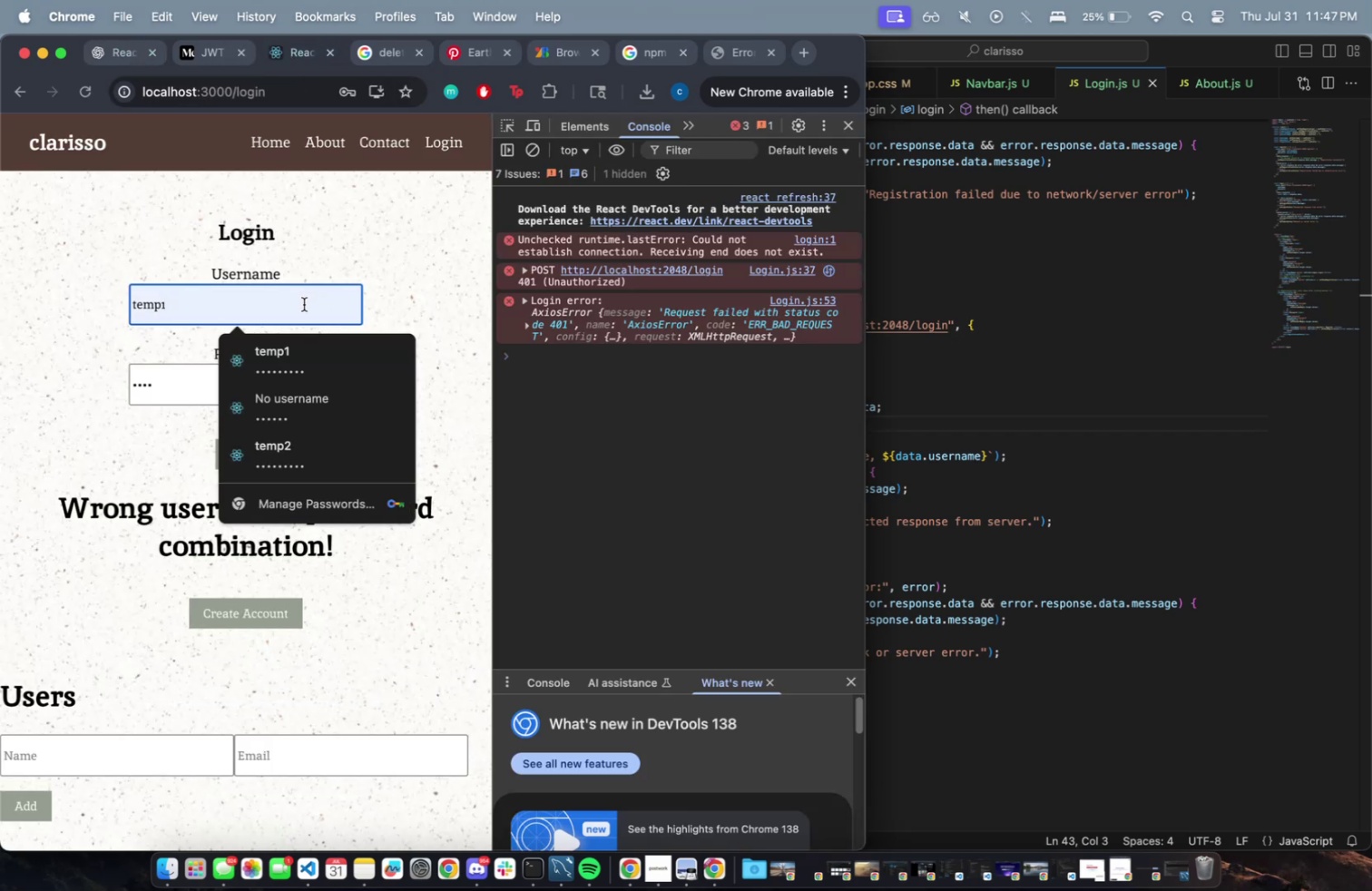 
key(Backspace)
 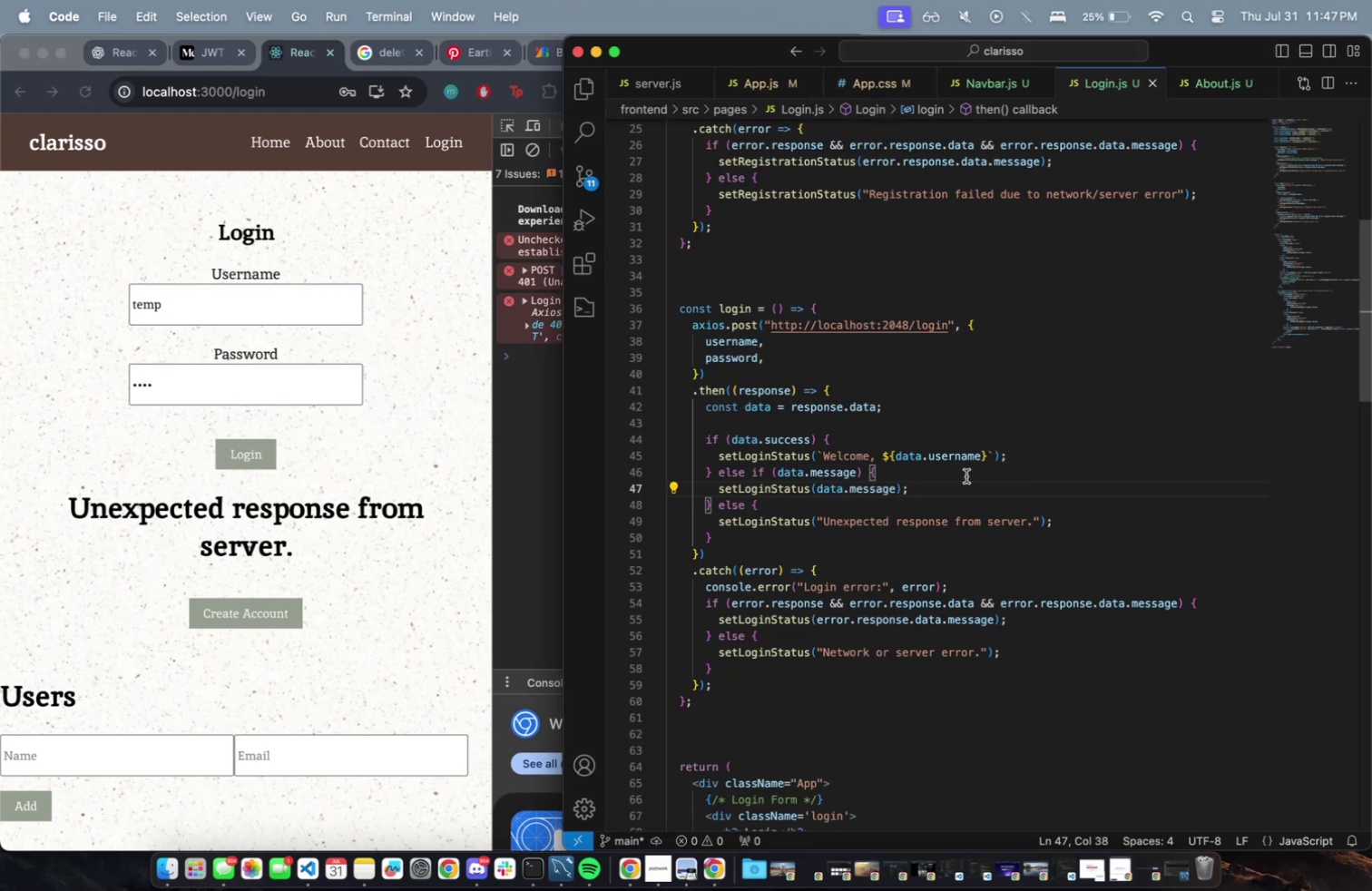 
wait(7.78)
 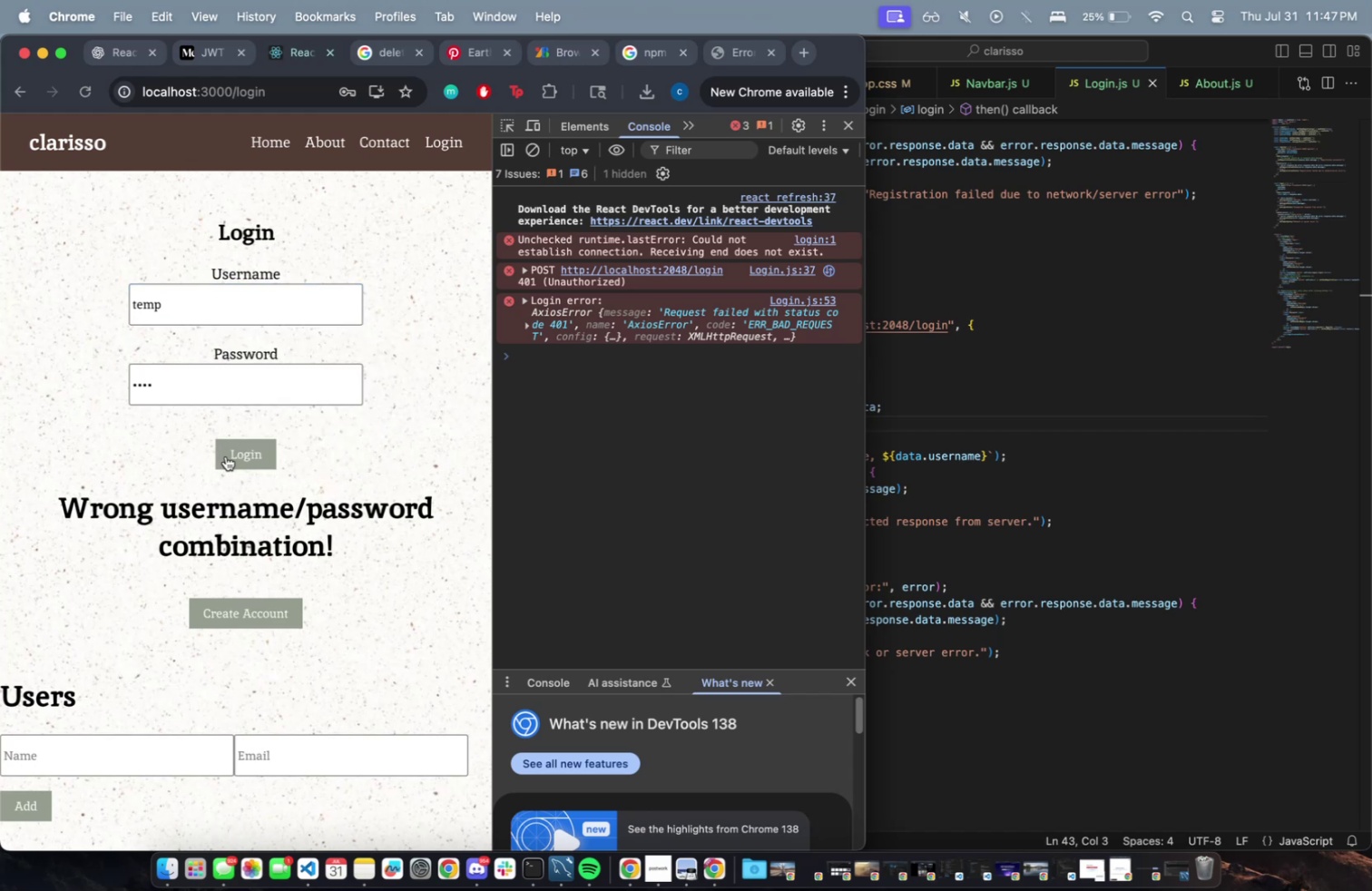 
double_click([908, 515])
 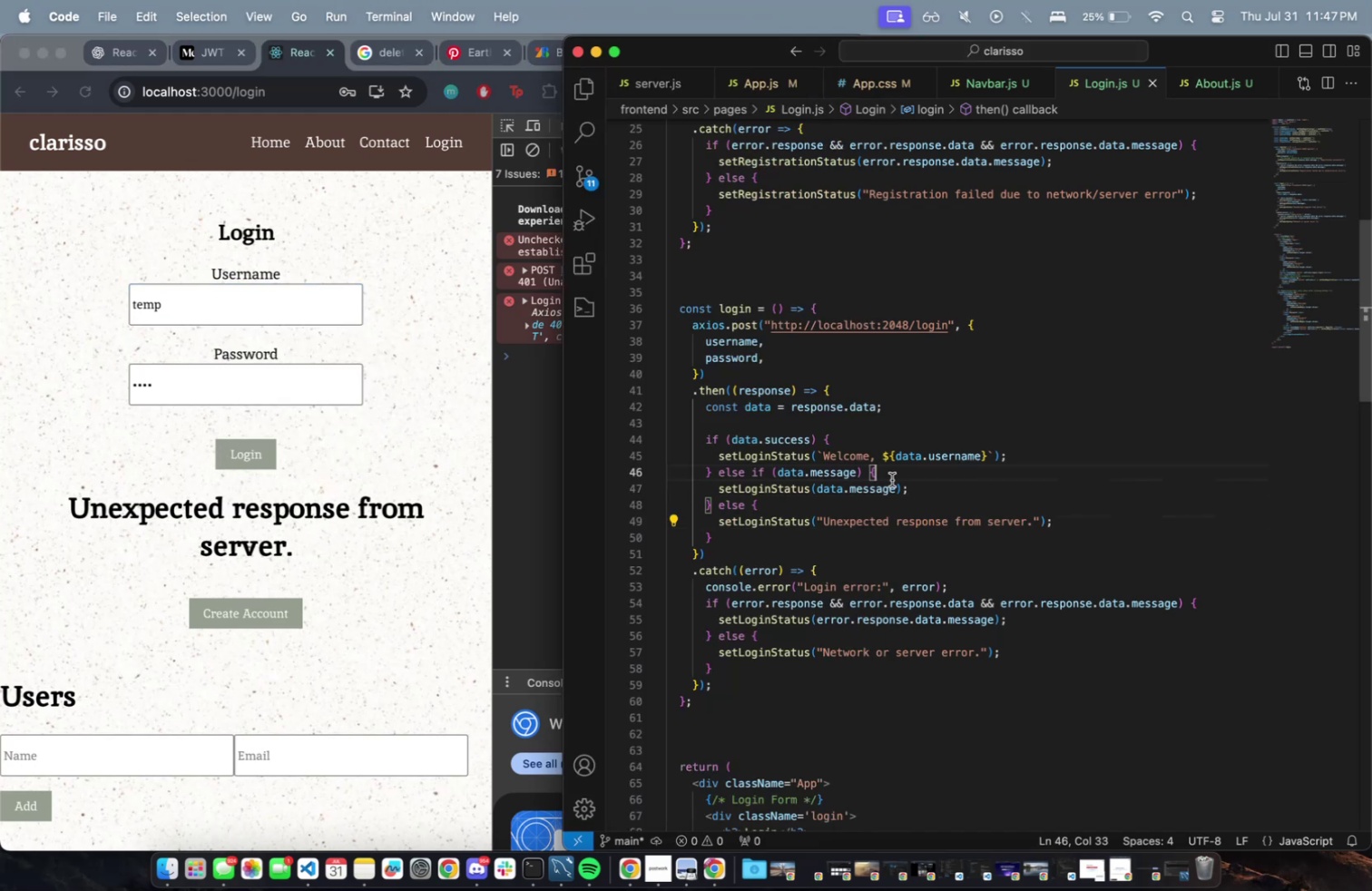 
double_click([863, 491])
 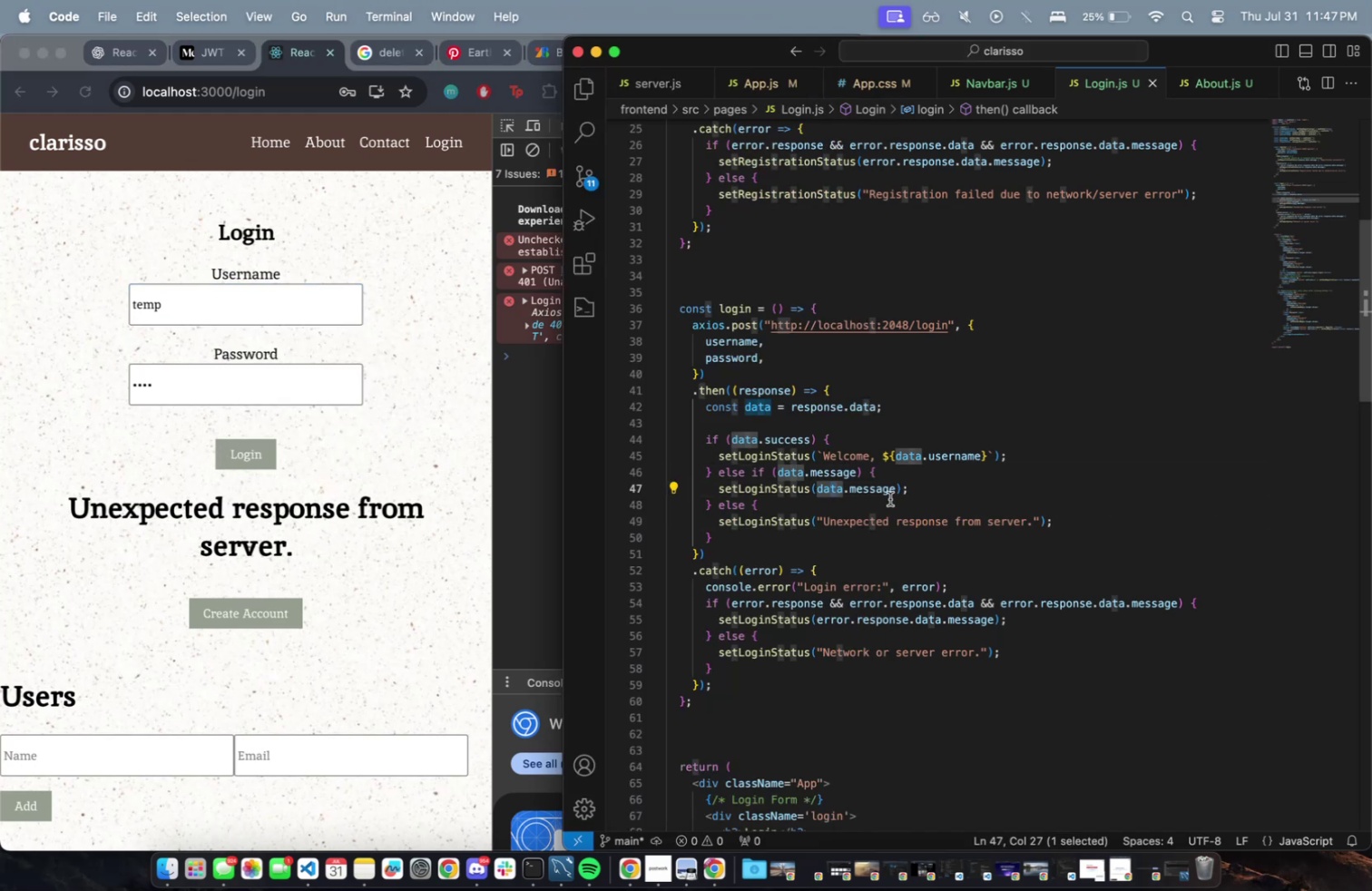 
left_click_drag(start_coordinate=[897, 491], to_coordinate=[816, 492])
 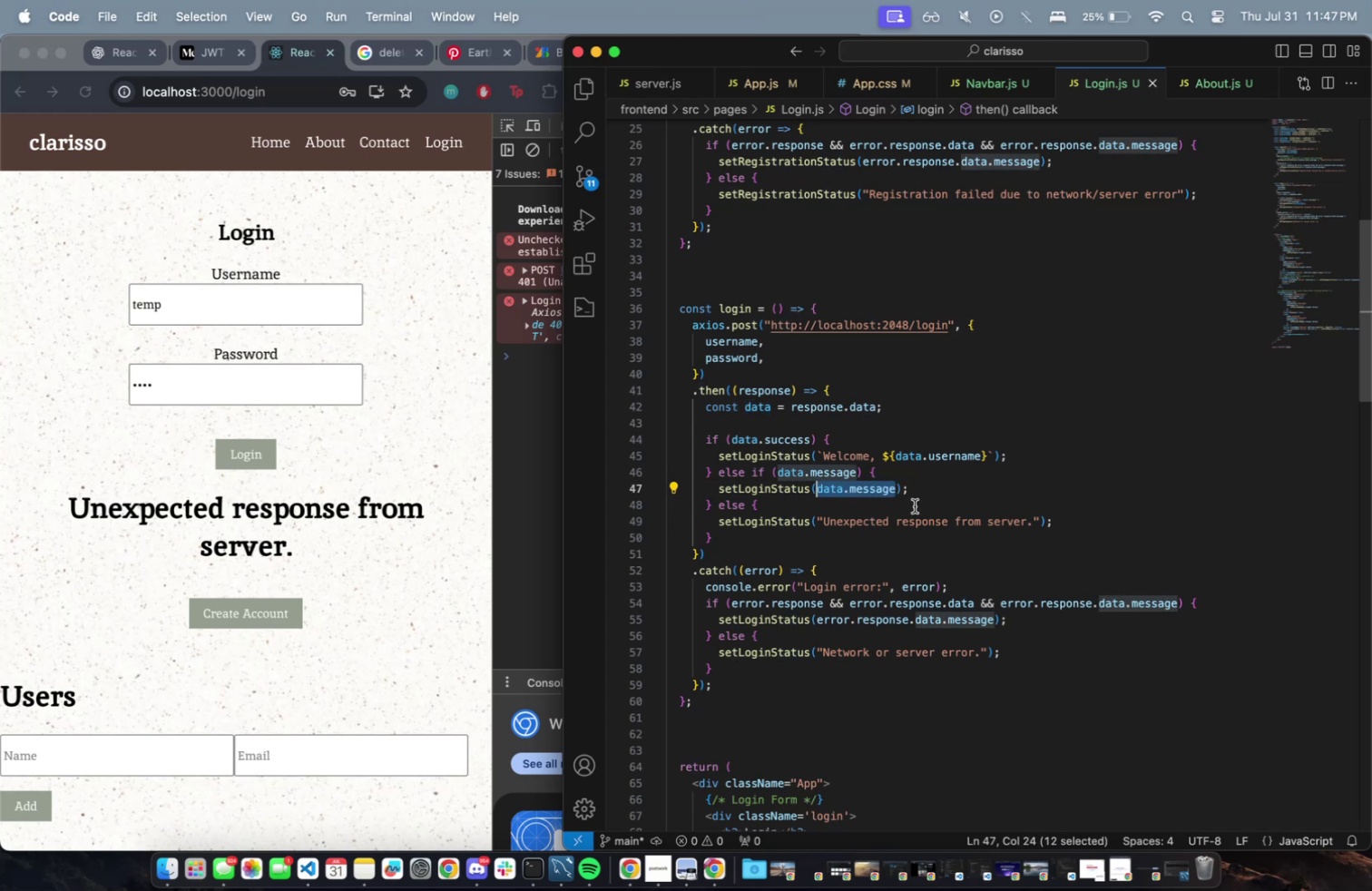 
key(Meta+CommandLeft)
 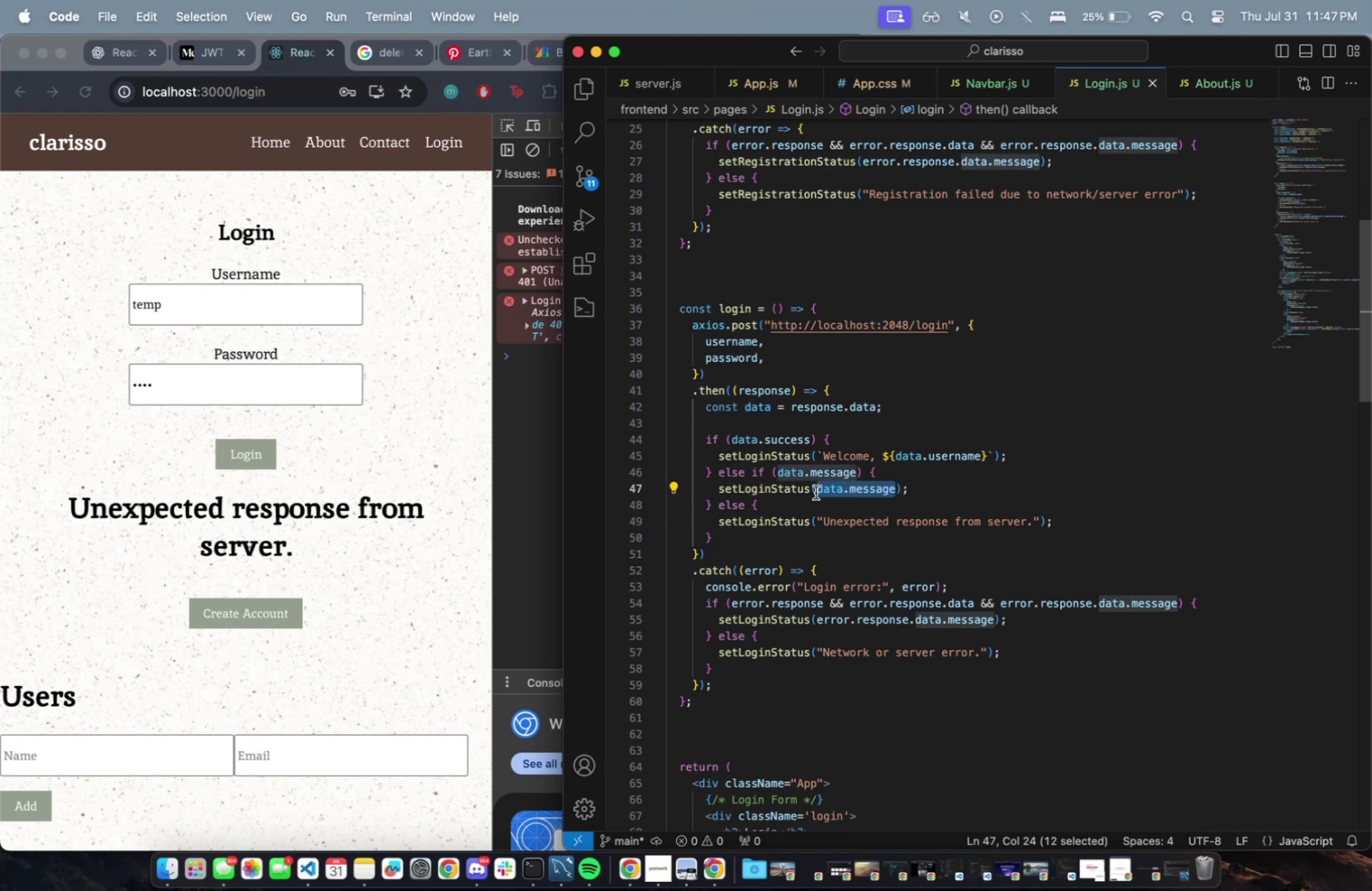 
key(Meta+C)
 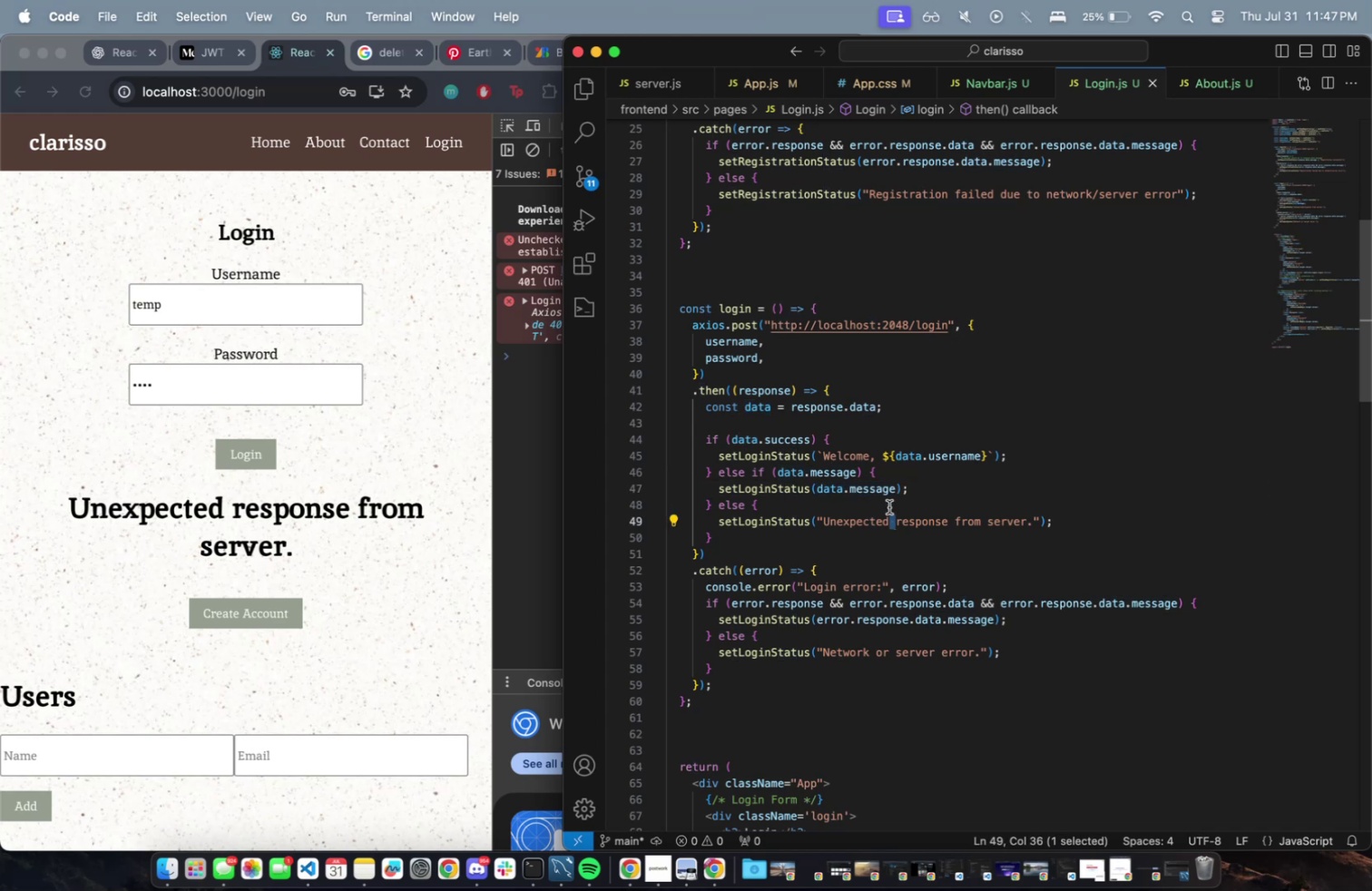 
key(Enter)
 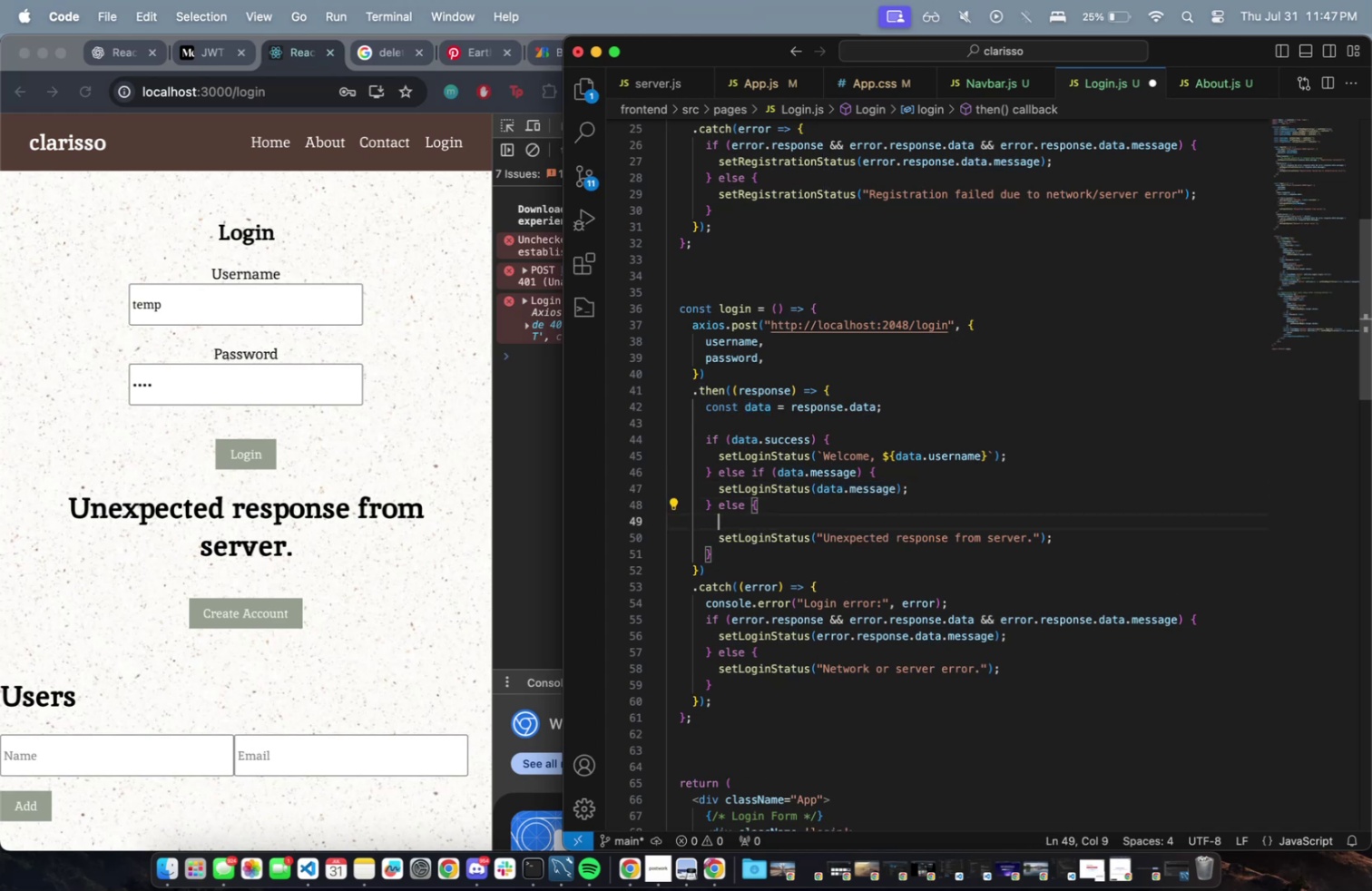 
type(console.log()
 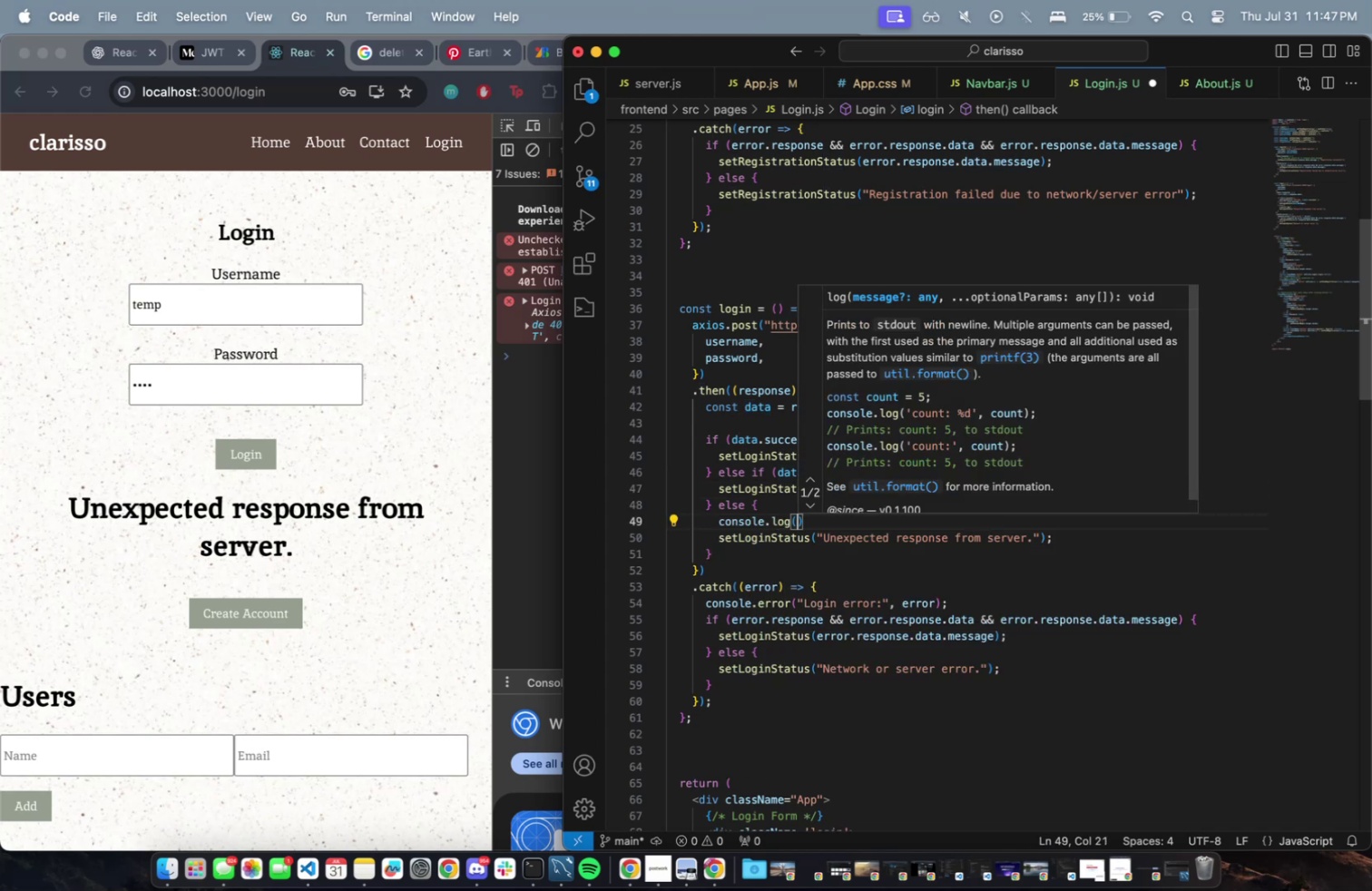 
key(Meta+CommandLeft)
 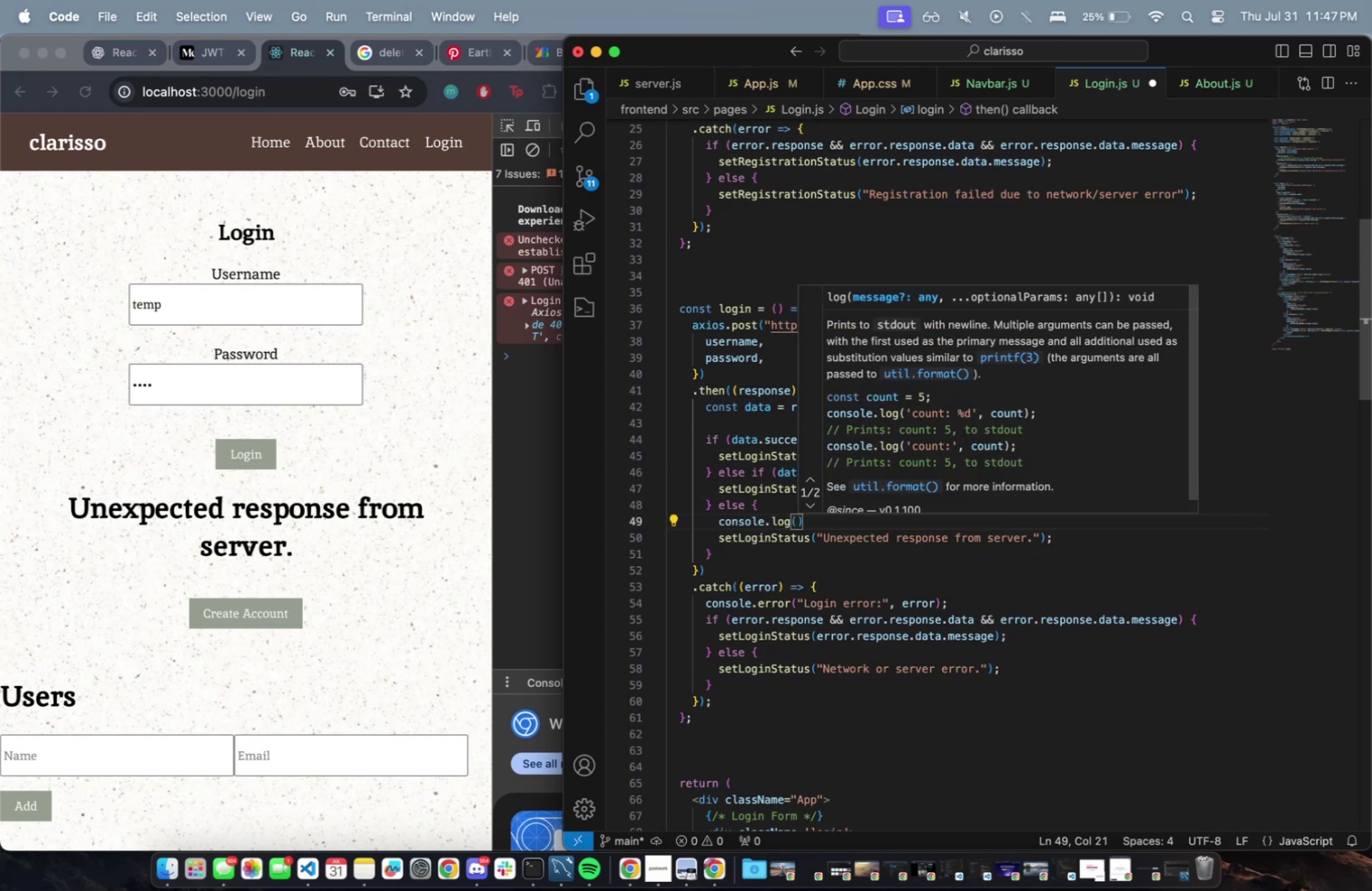 
key(Meta+V)
 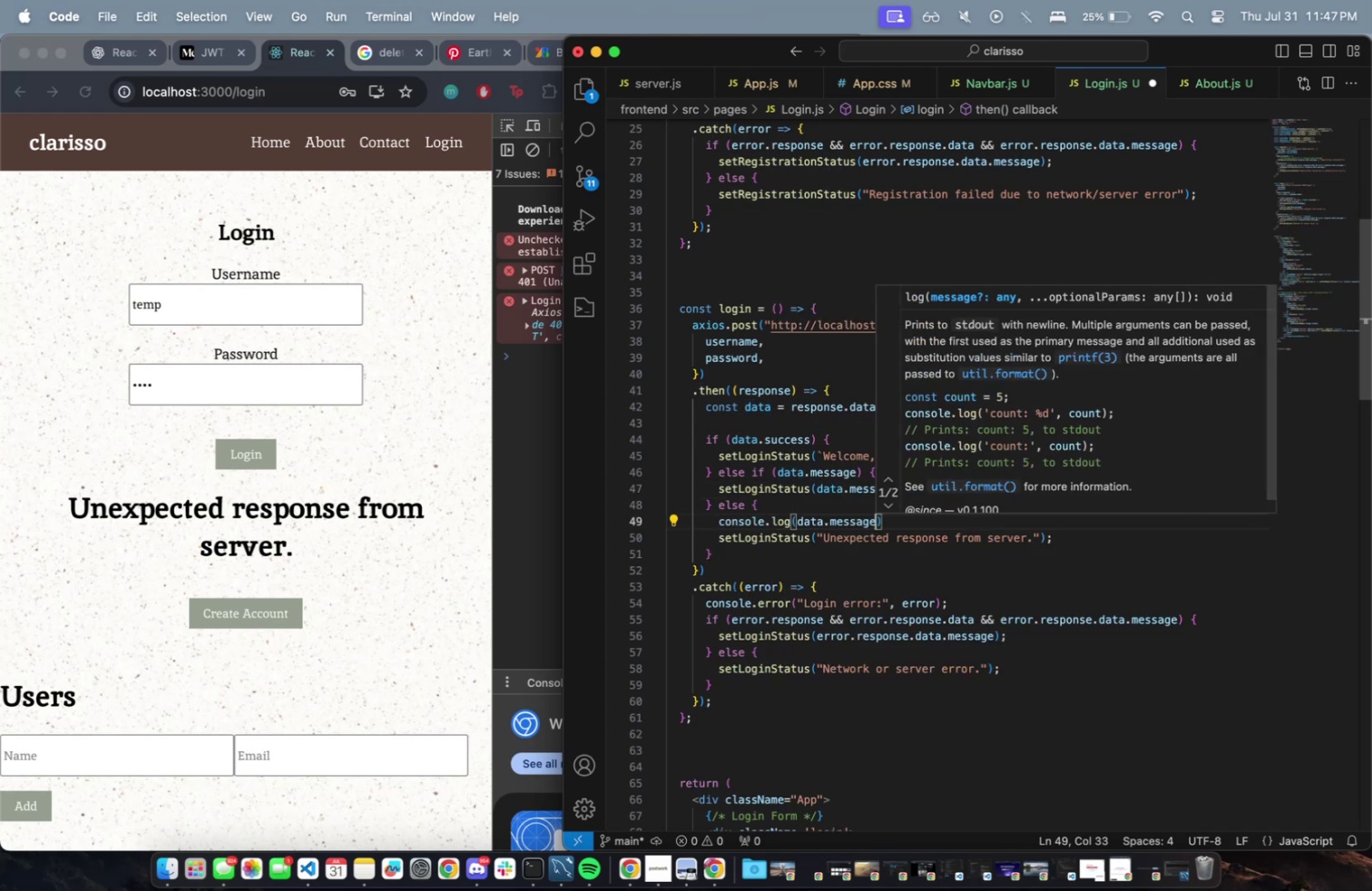 
key(Meta+CommandLeft)
 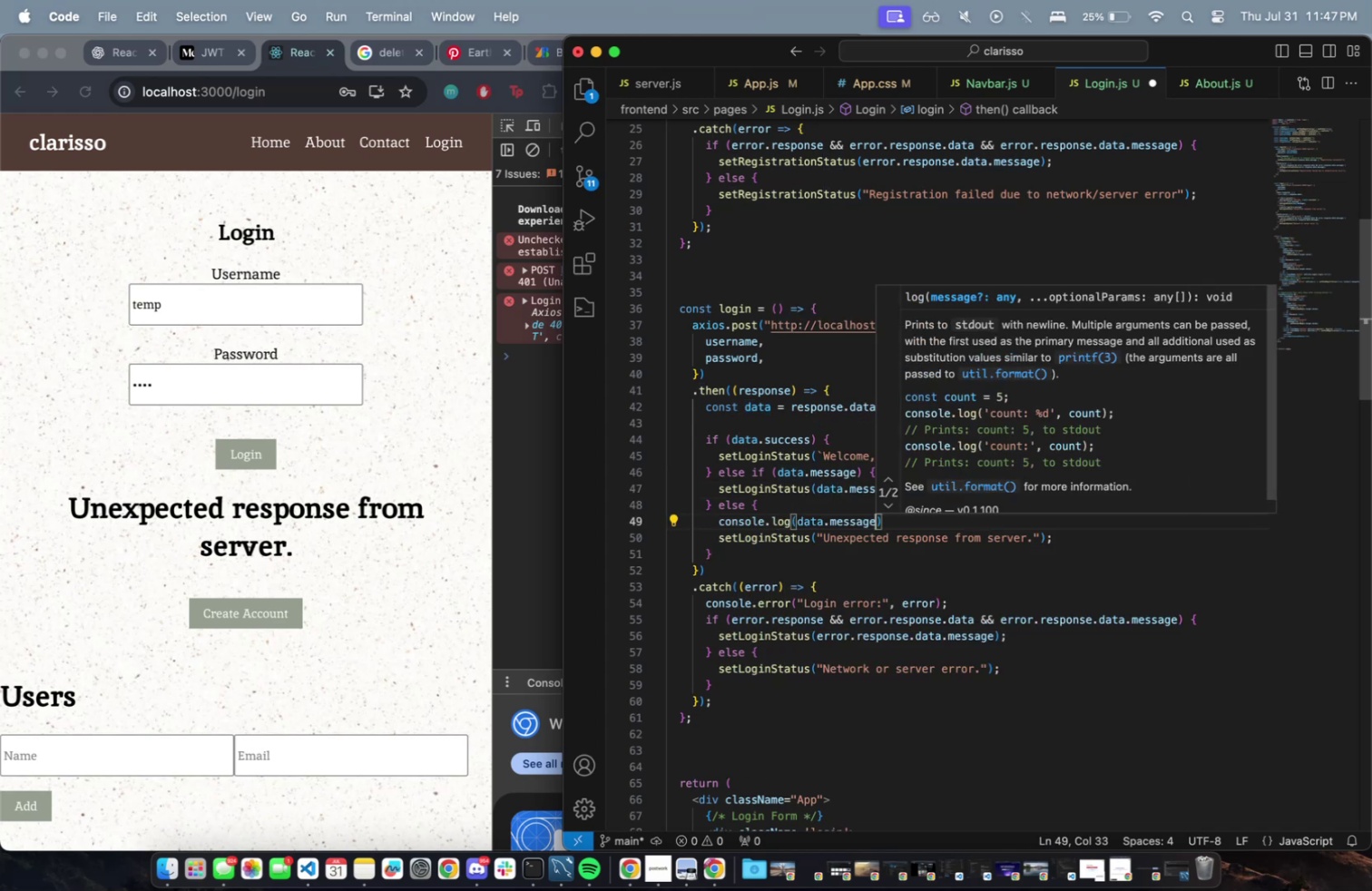 
key(Meta+S)
 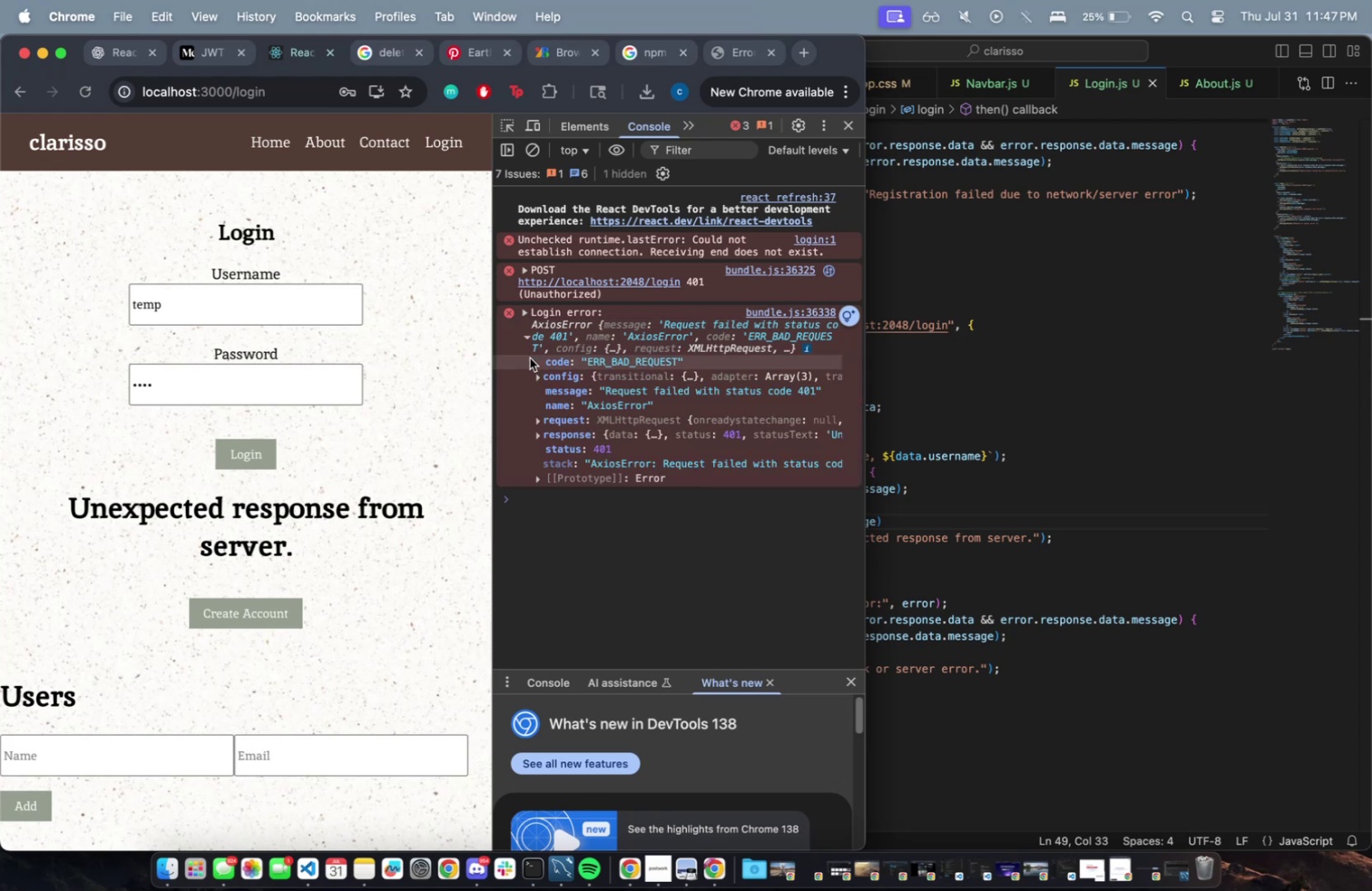 
wait(5.09)
 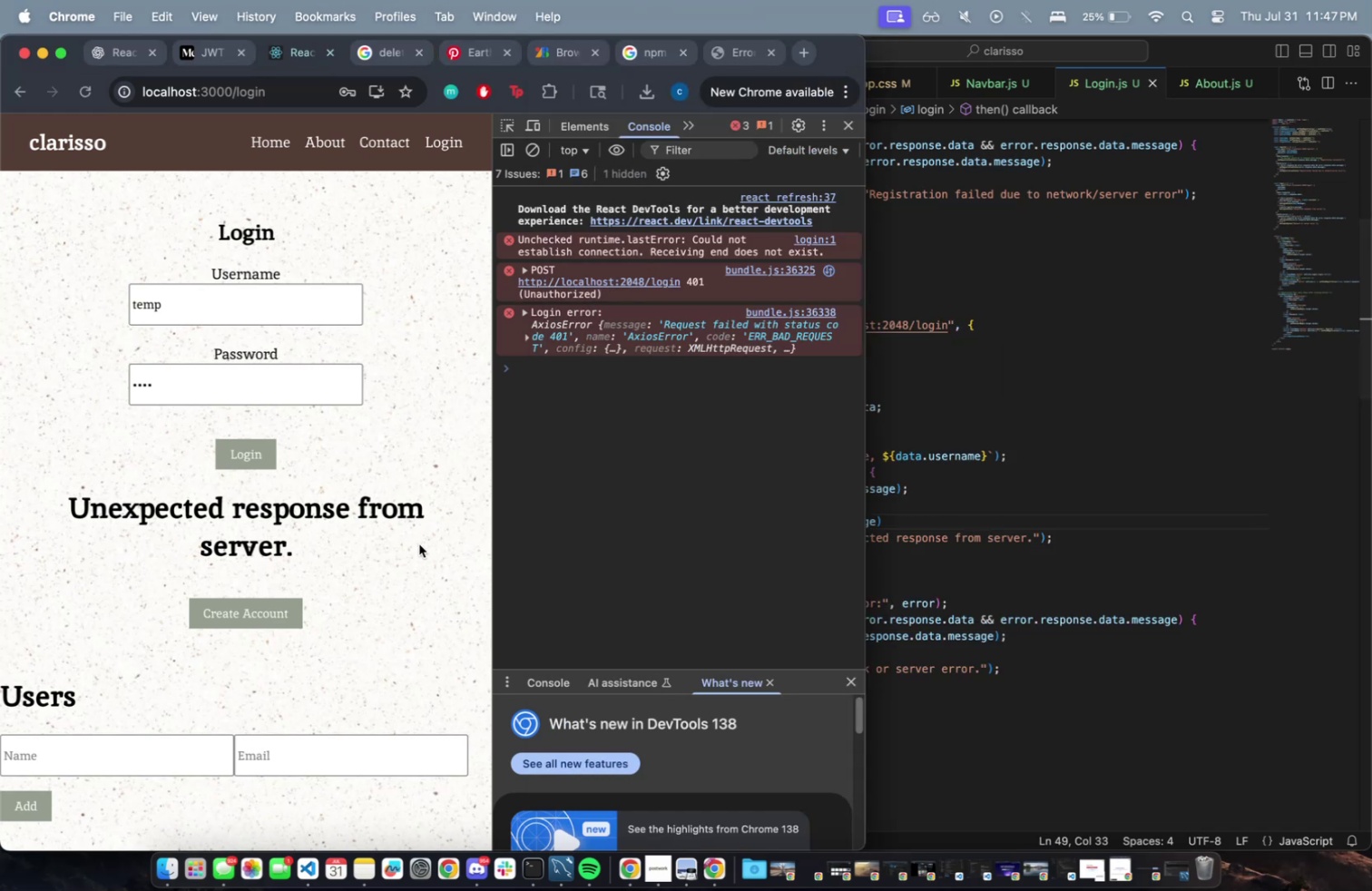 
left_click_drag(start_coordinate=[698, 483], to_coordinate=[511, 305])
 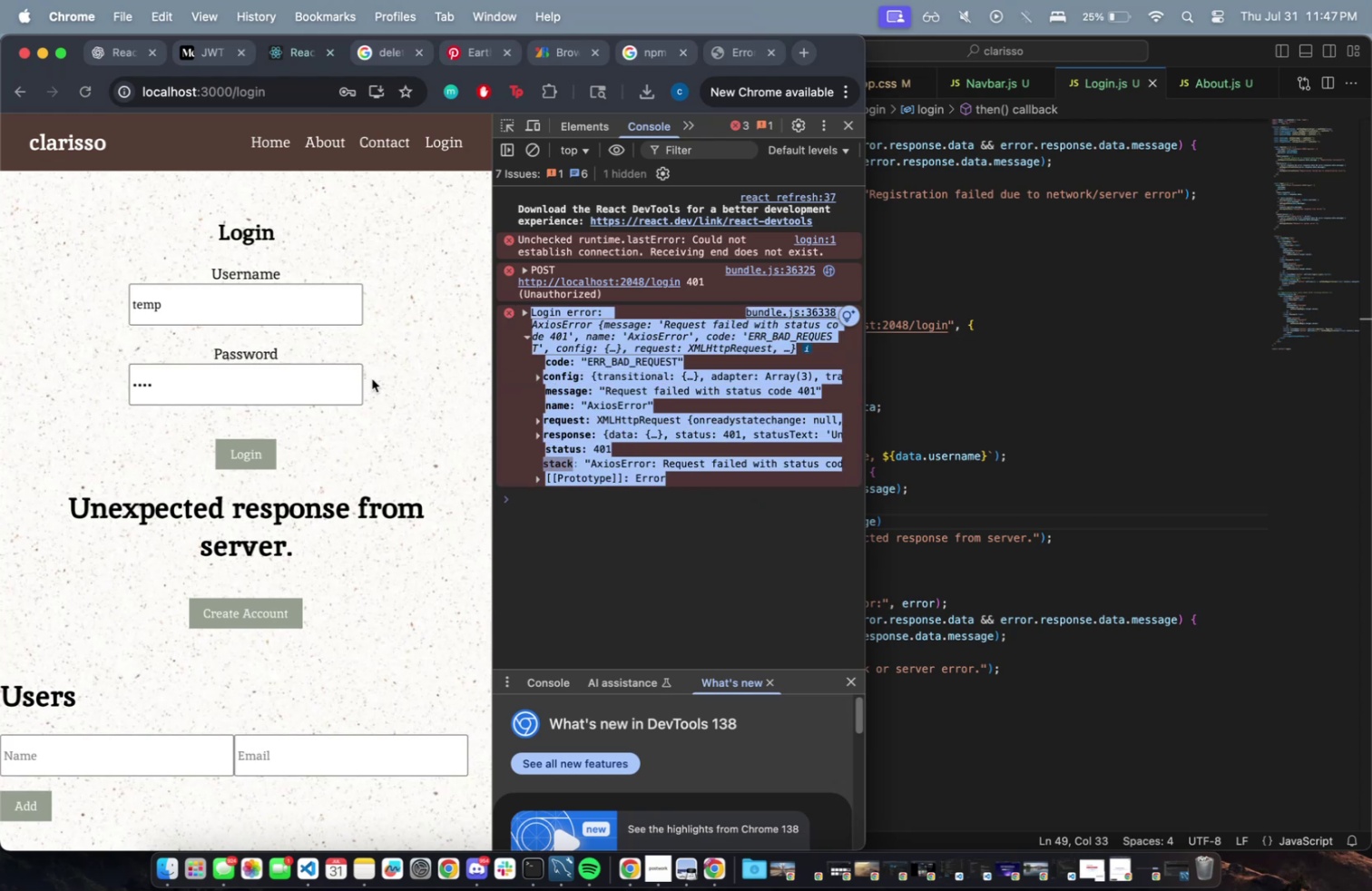 
key(Meta+CommandLeft)
 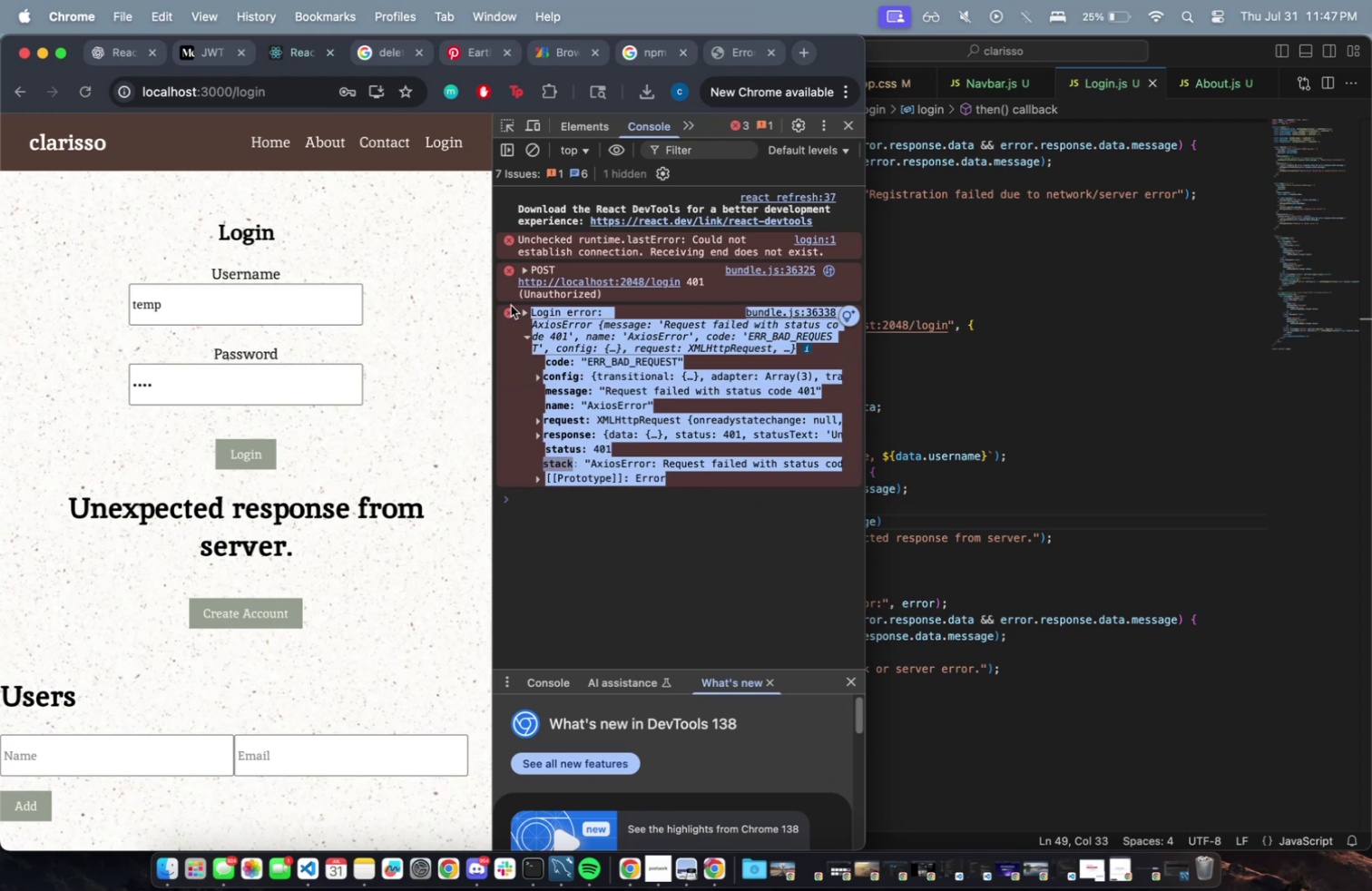 
key(Meta+C)
 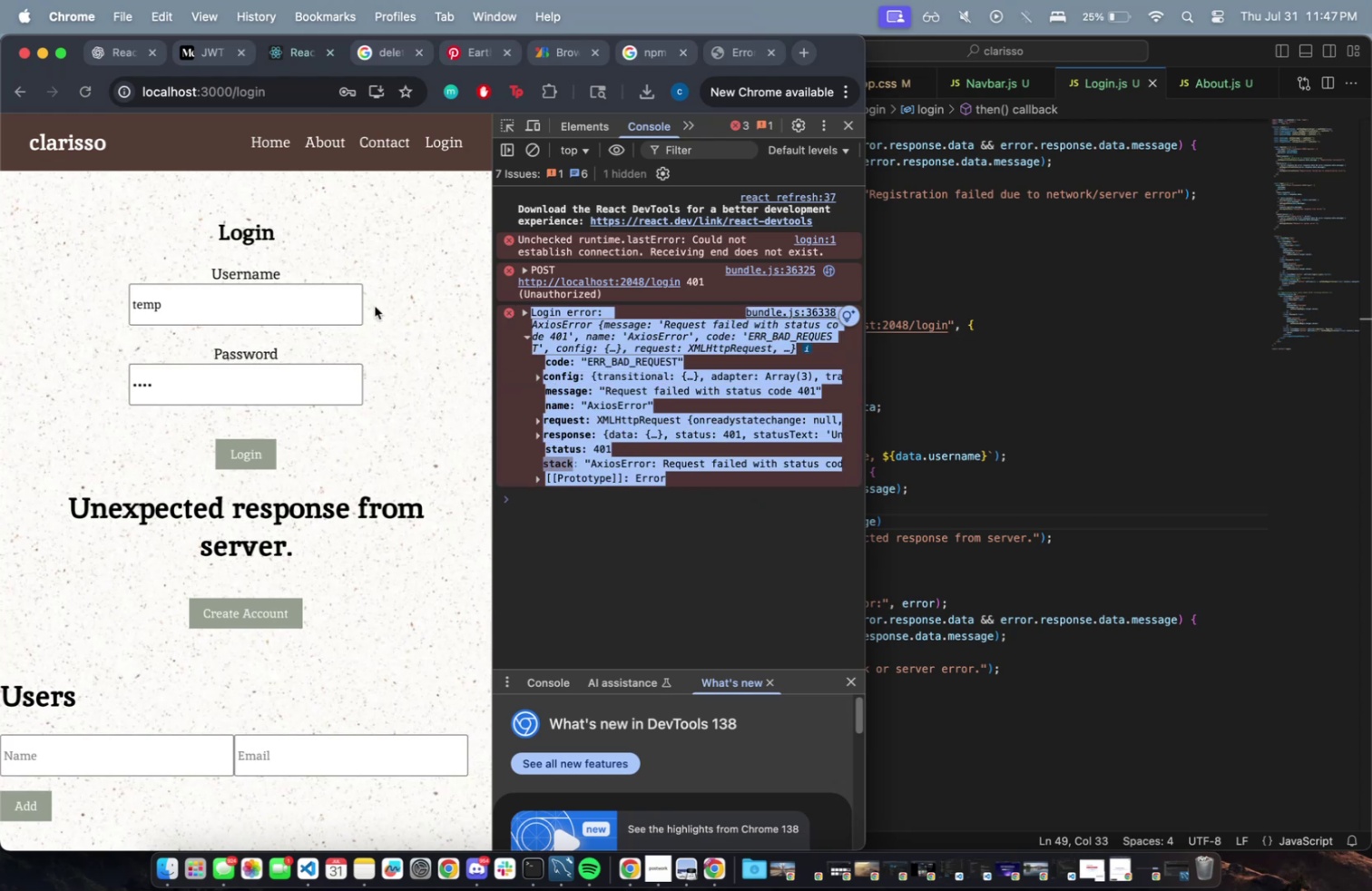 
left_click([534, 149])
 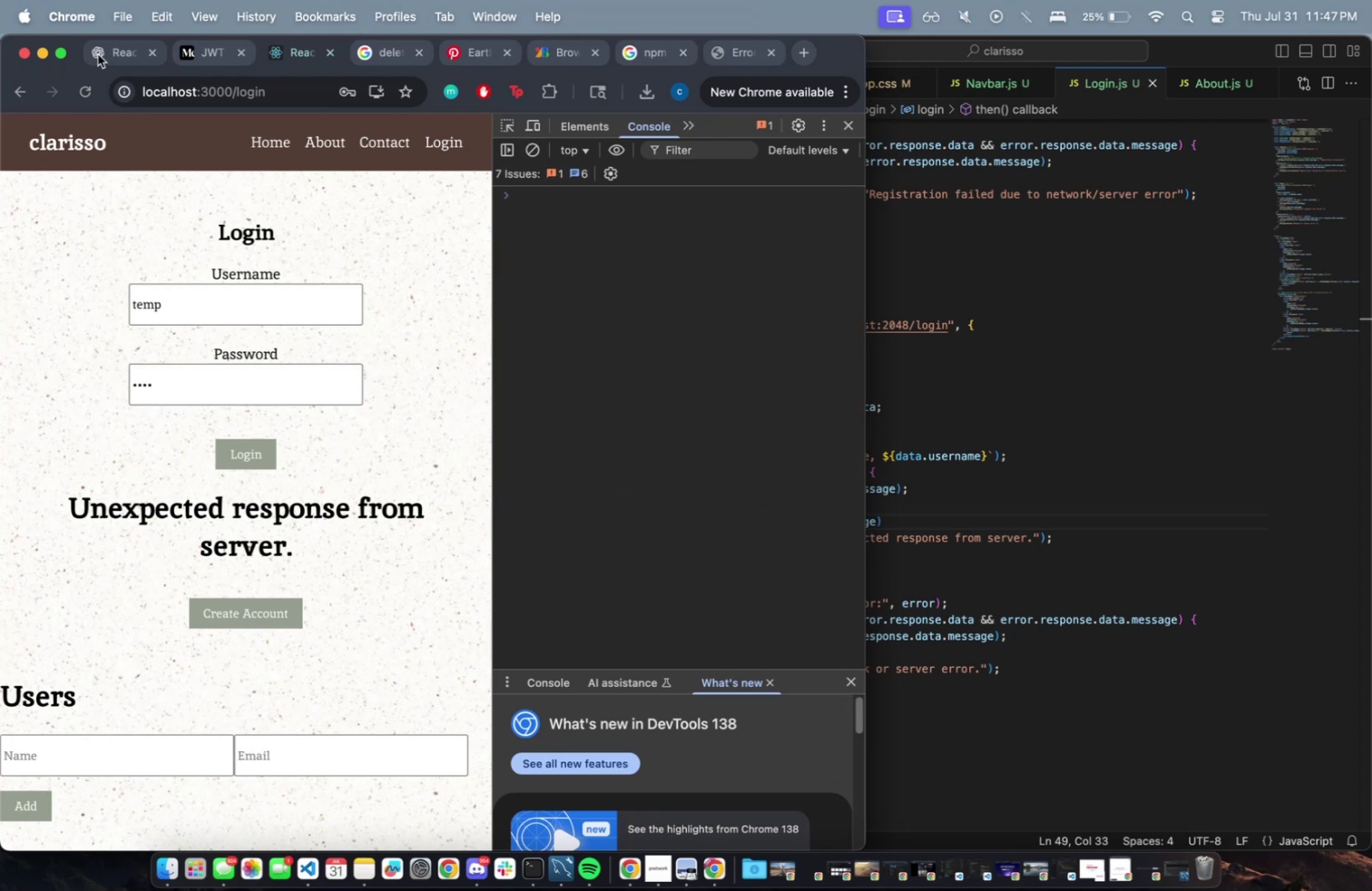 
left_click([115, 56])
 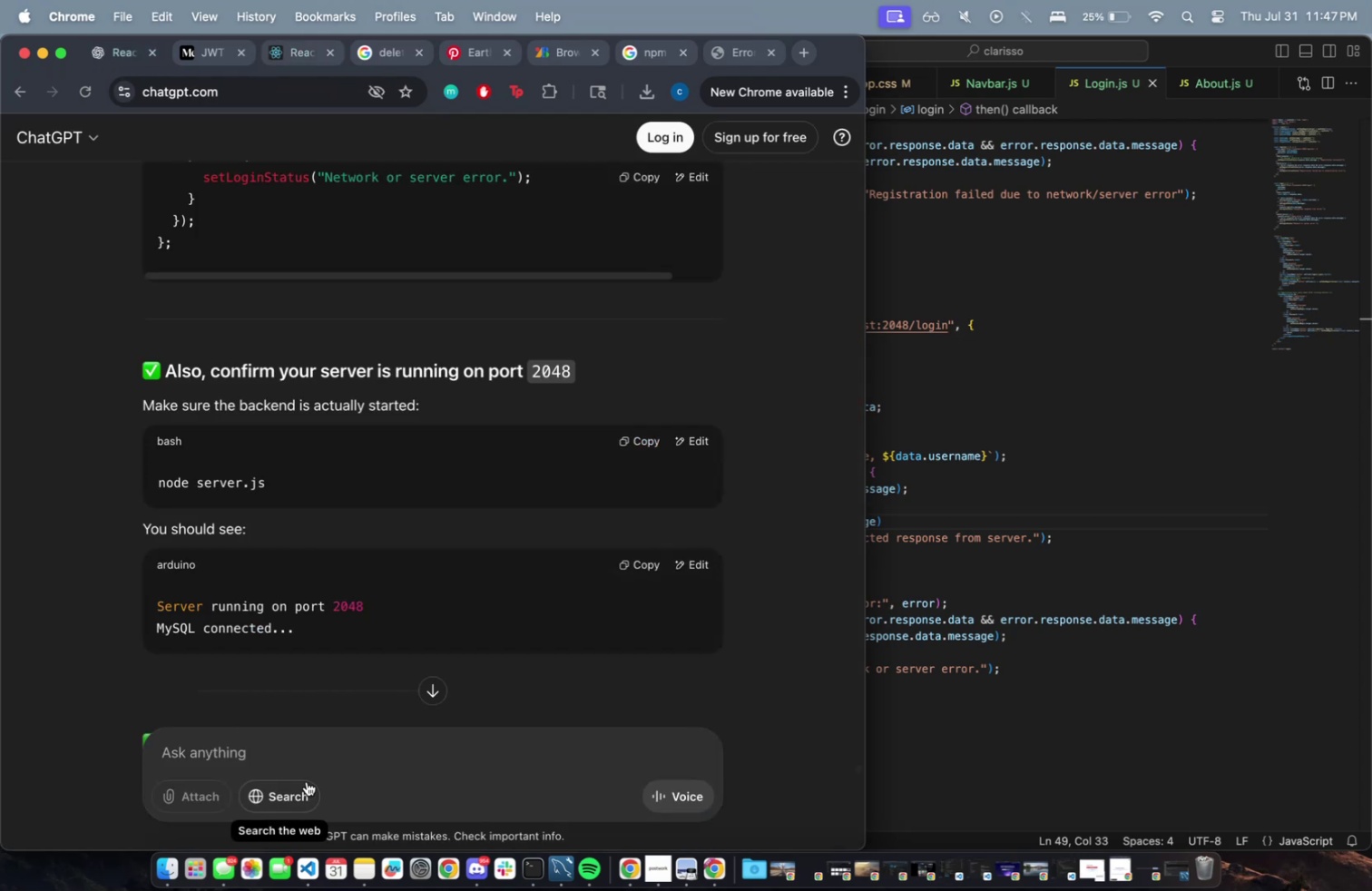 
scroll: coordinate [333, 661], scroll_direction: down, amount: 17.0
 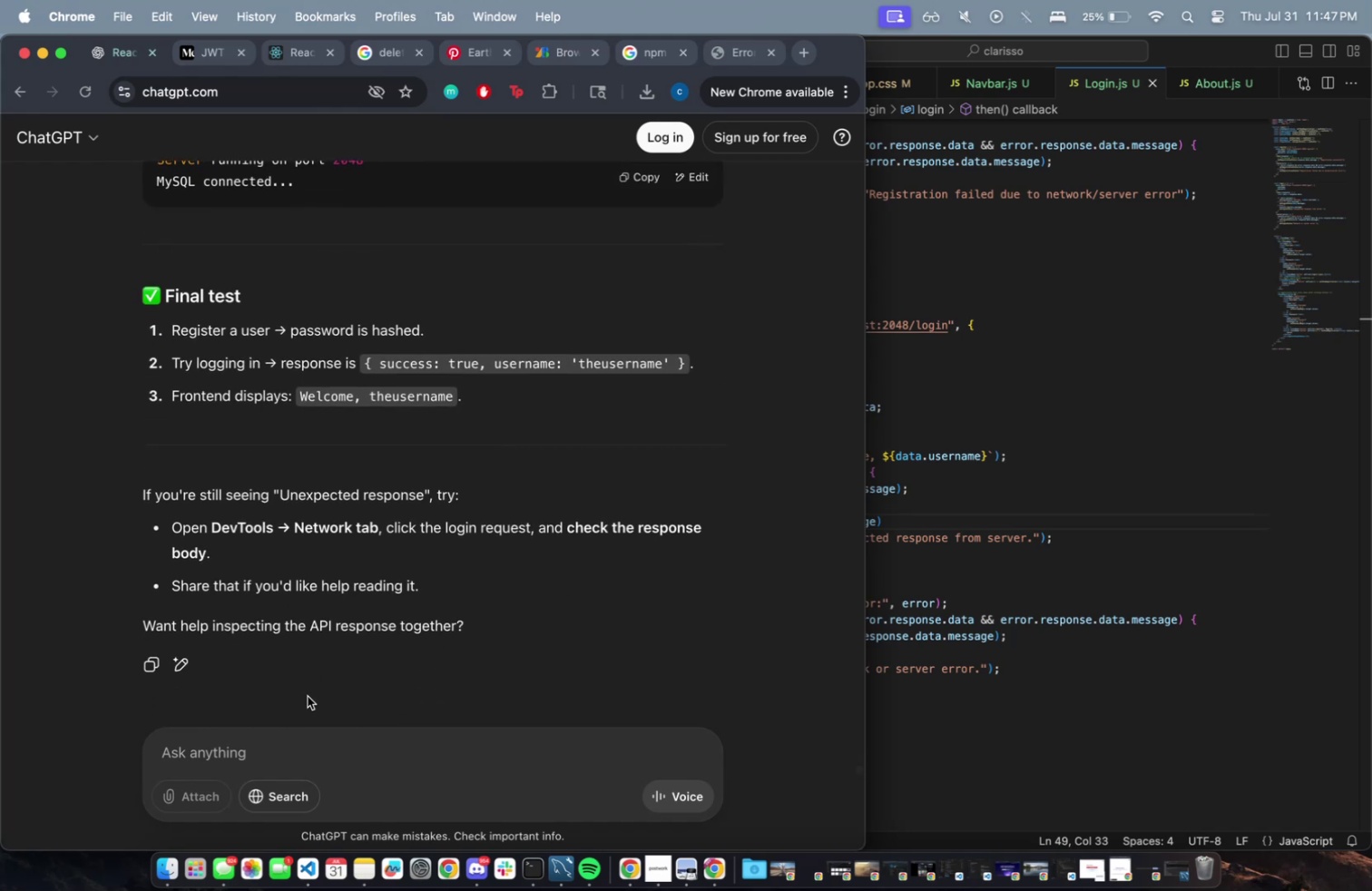 
wait(10.0)
 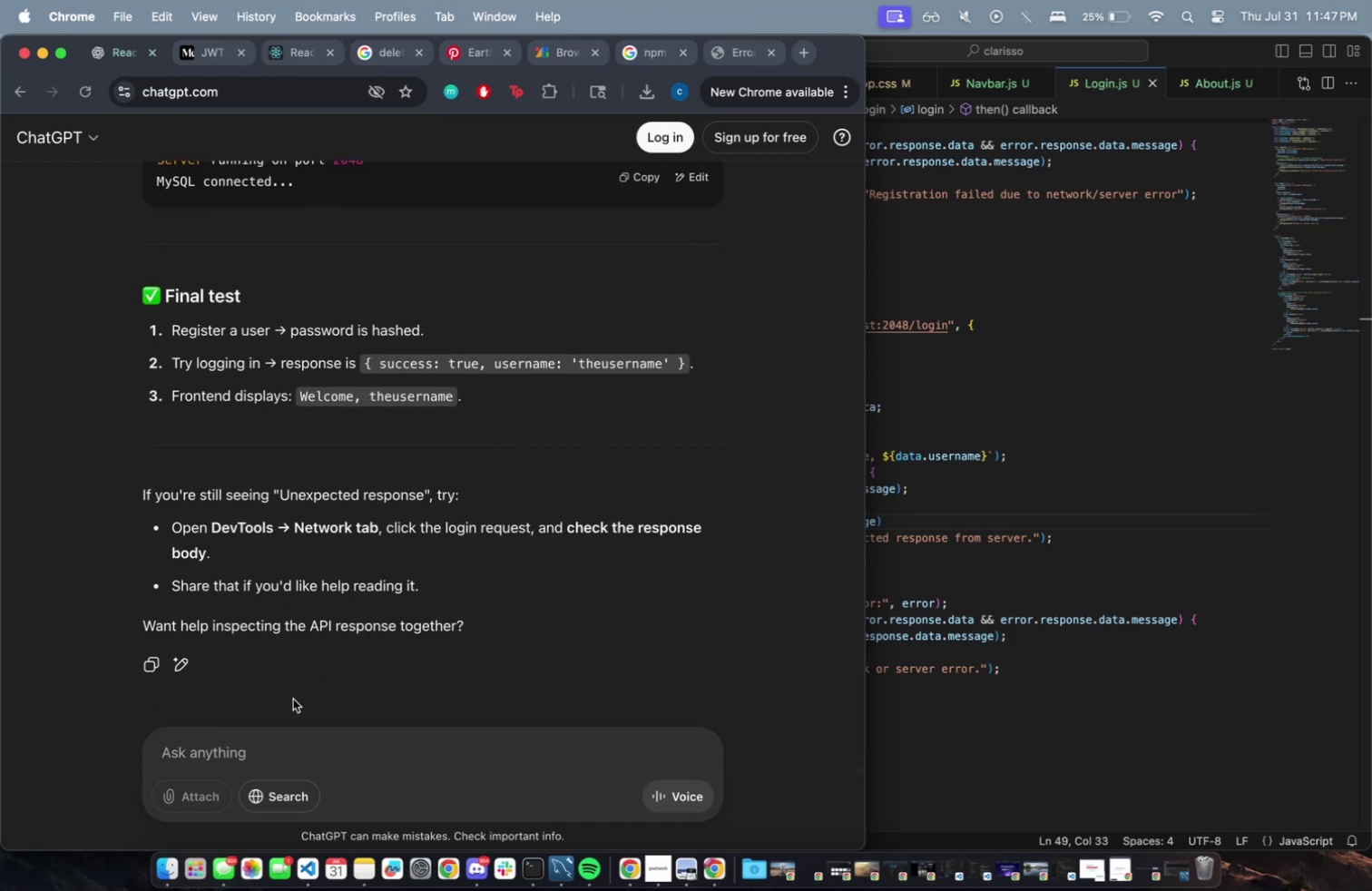 
key(Meta+V)
 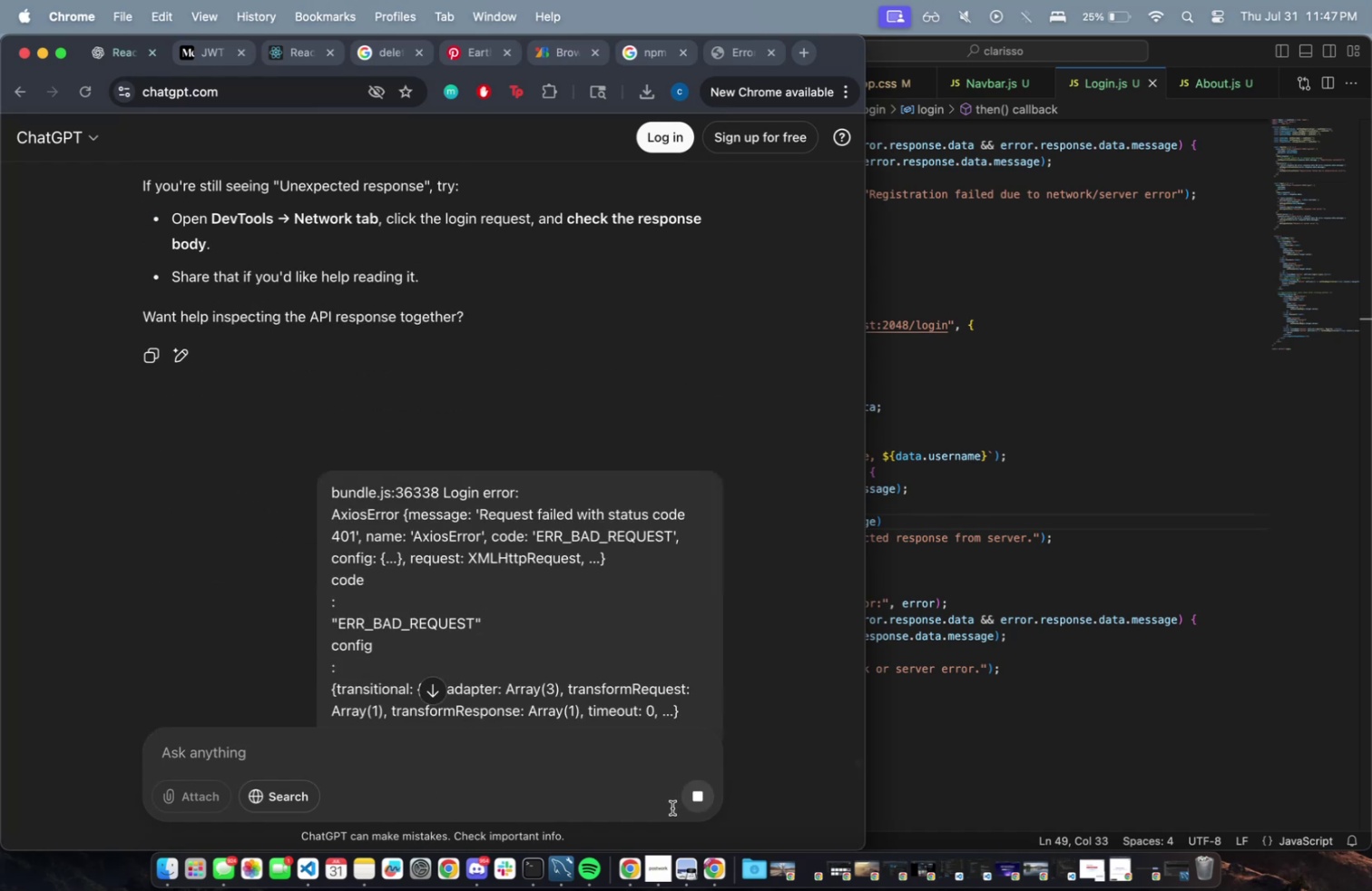 
scroll: coordinate [449, 564], scroll_direction: up, amount: 39.0
 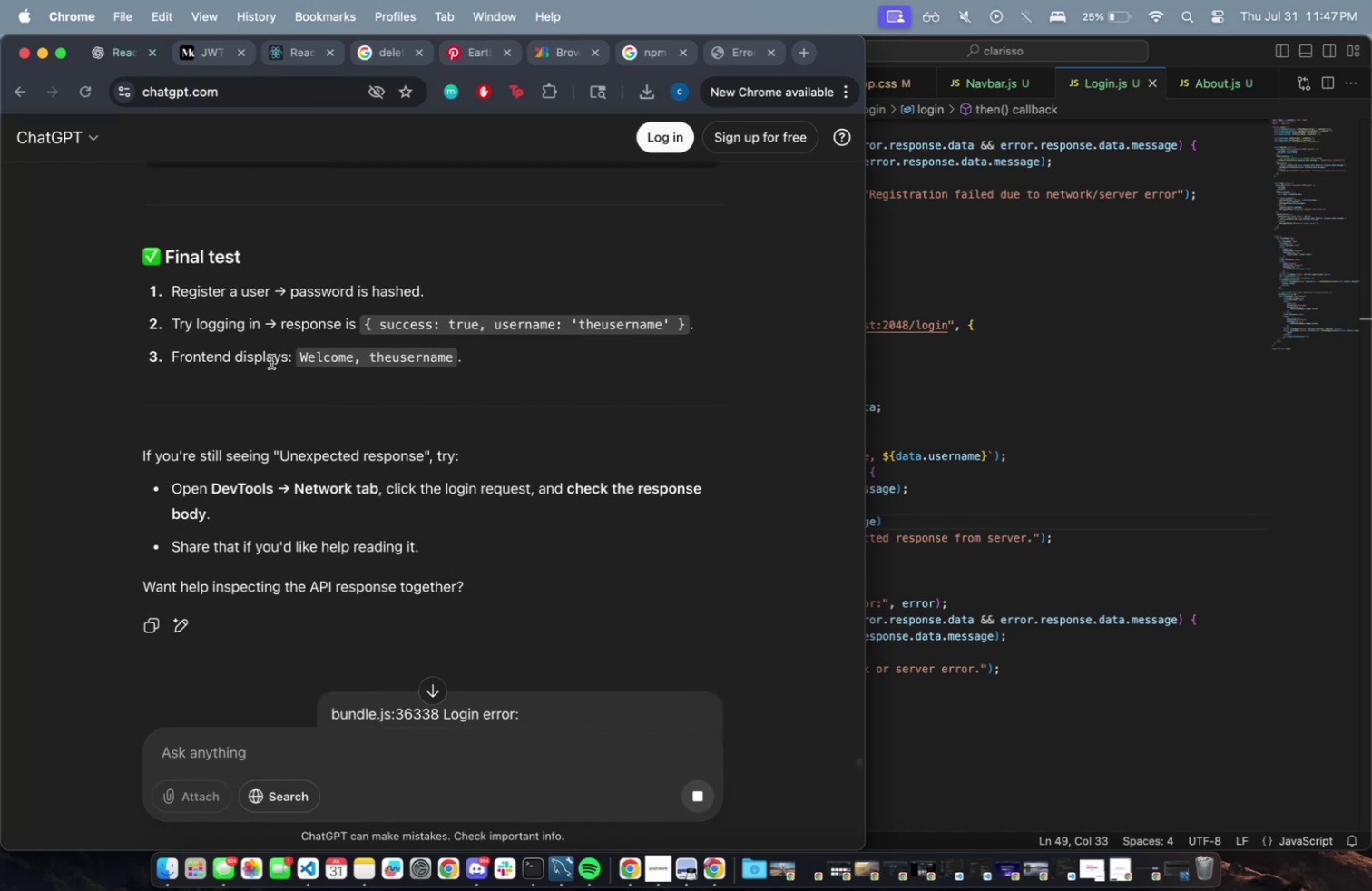 
scroll: coordinate [276, 534], scroll_direction: down, amount: 88.0
 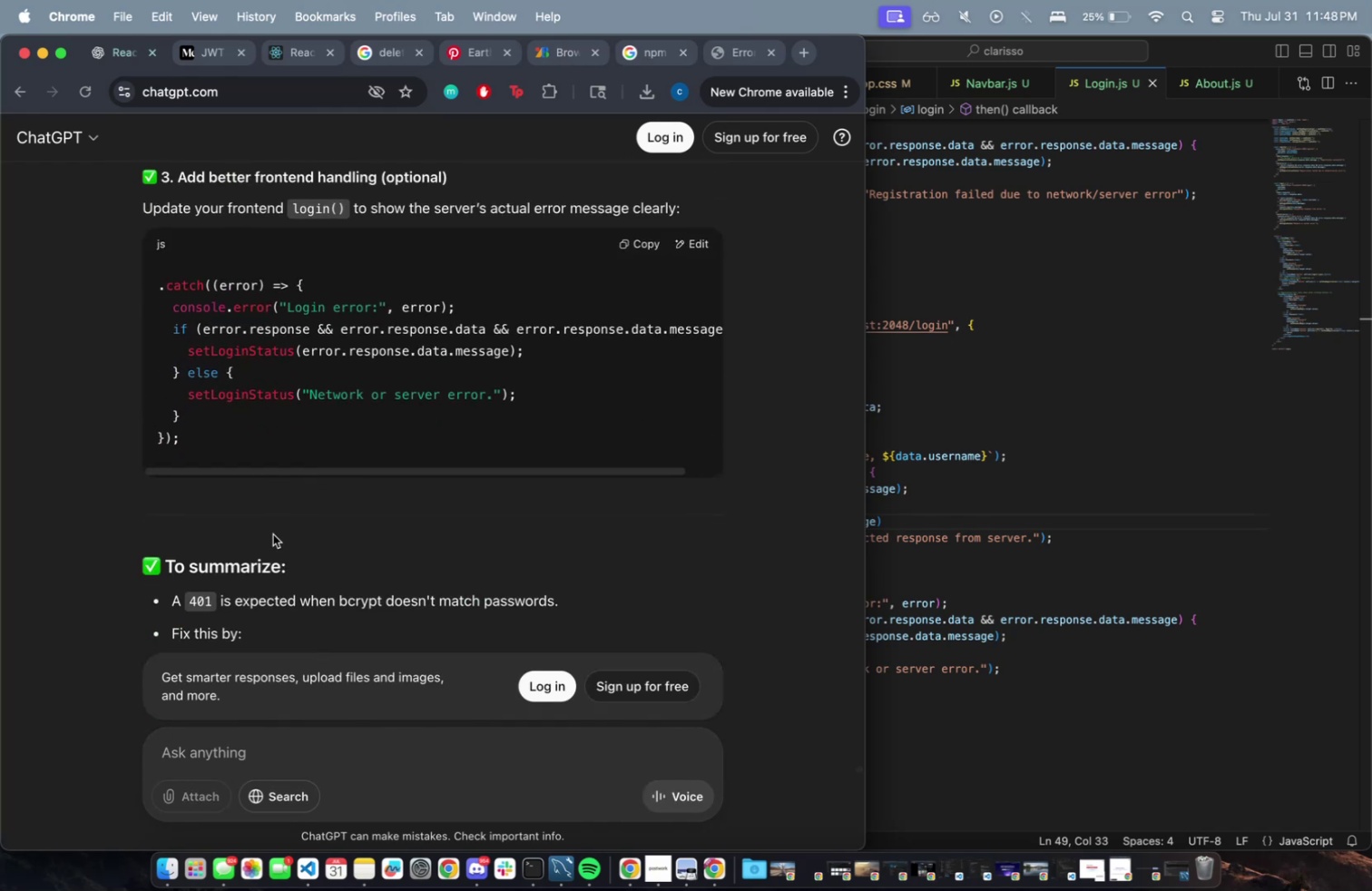 
scroll: coordinate [272, 532], scroll_direction: up, amount: 4.0
 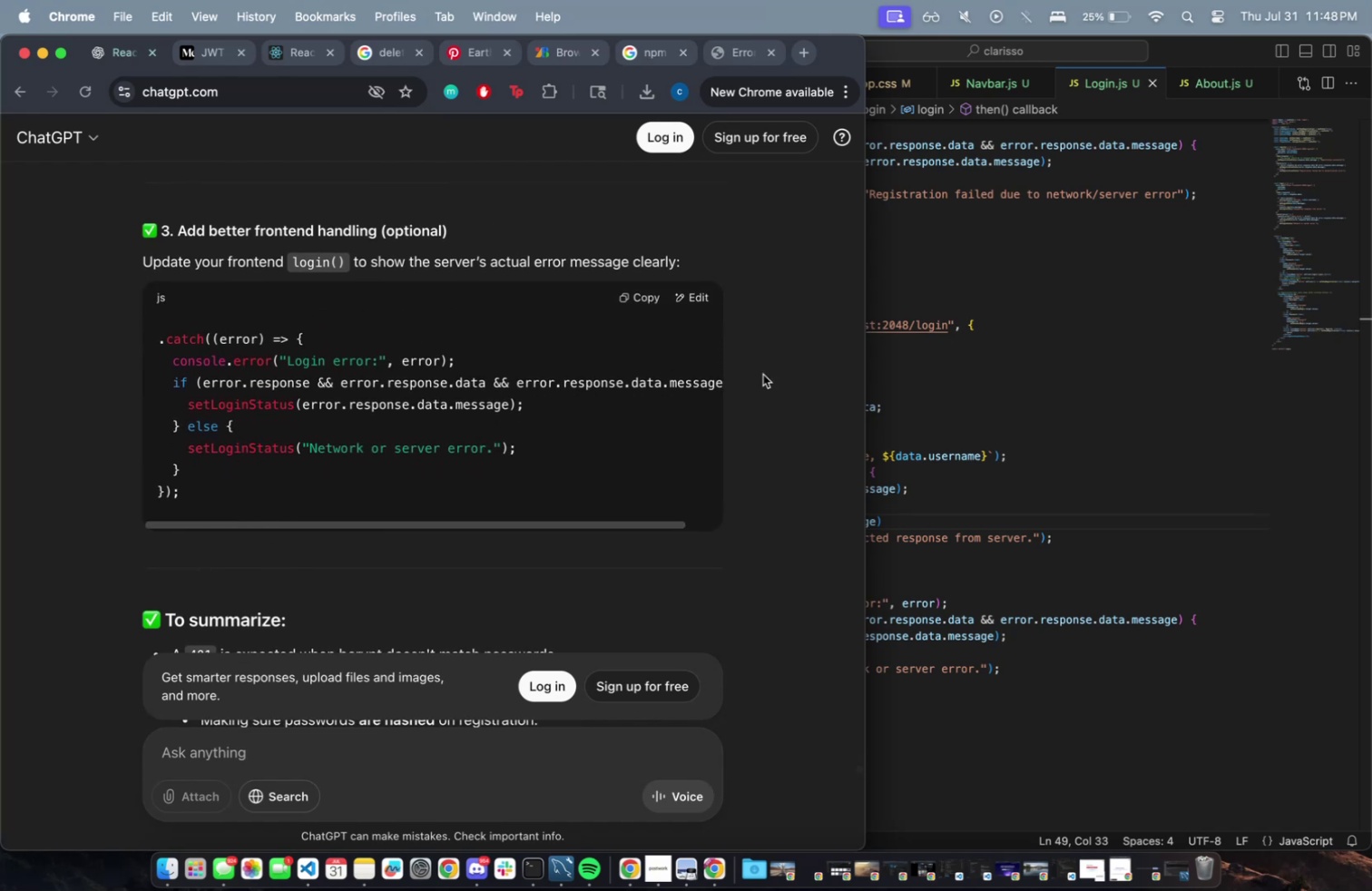 
left_click([1039, 409])
 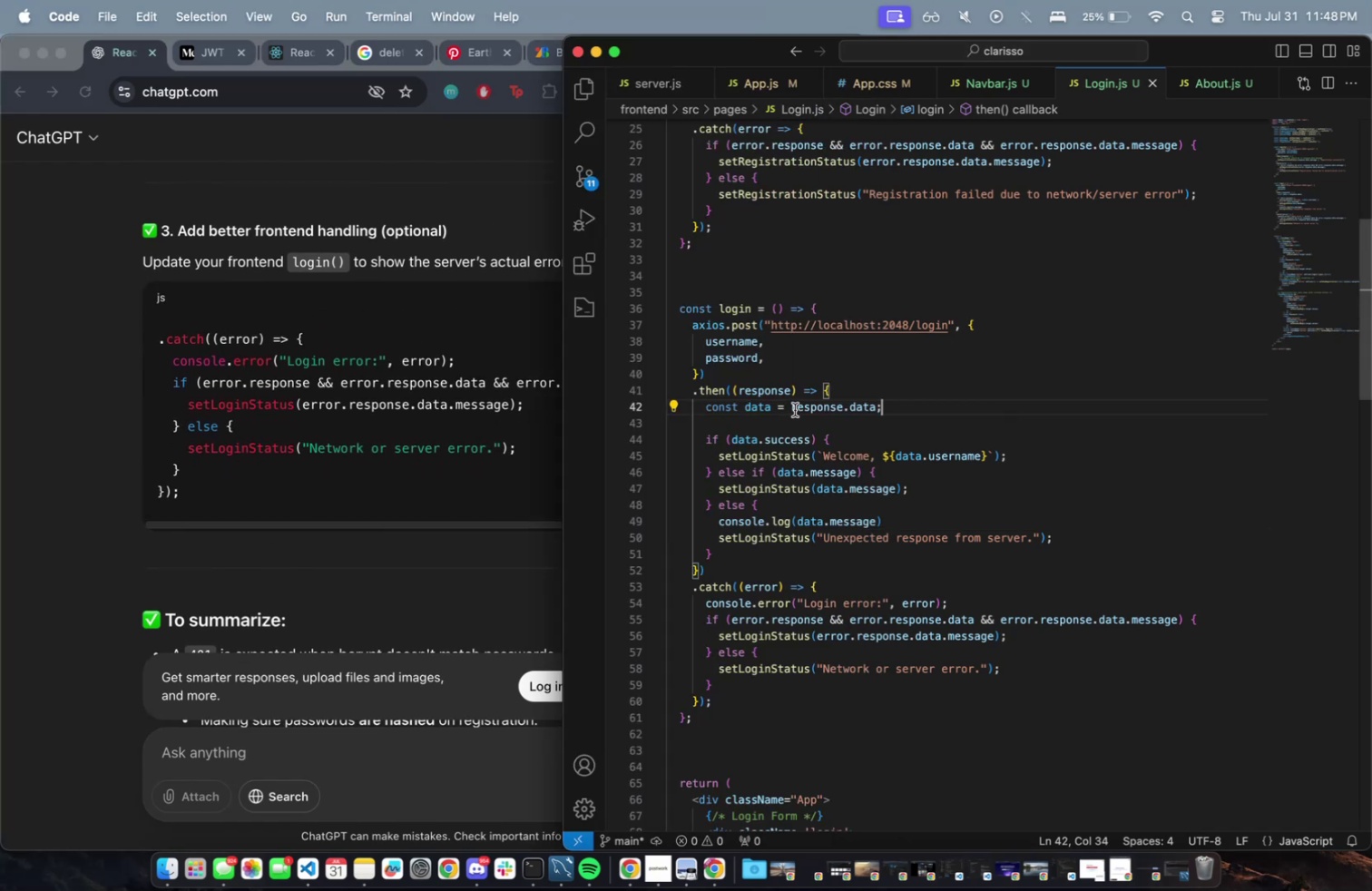 
scroll: coordinate [788, 497], scroll_direction: down, amount: 2.0
 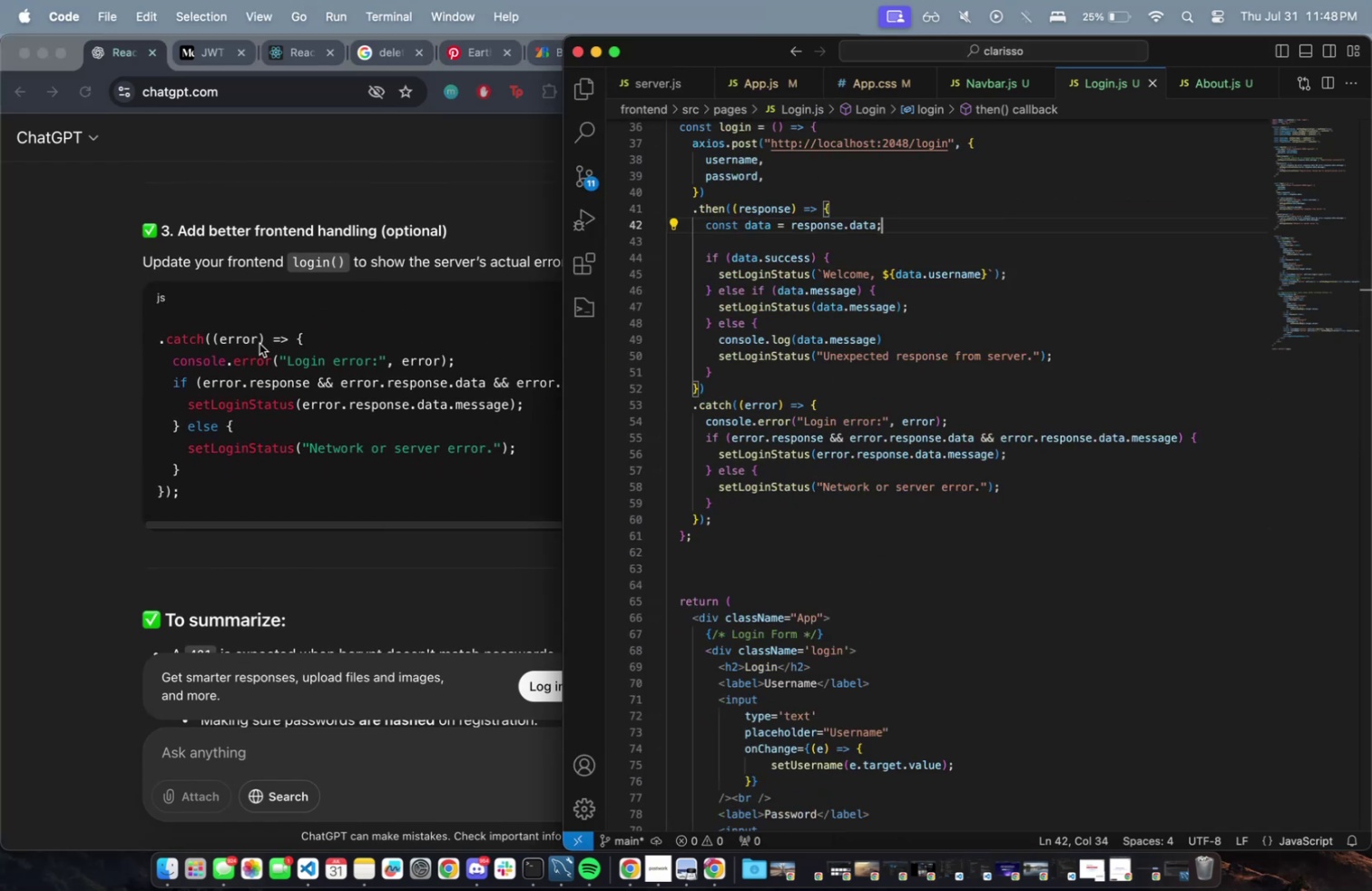 
wait(7.26)
 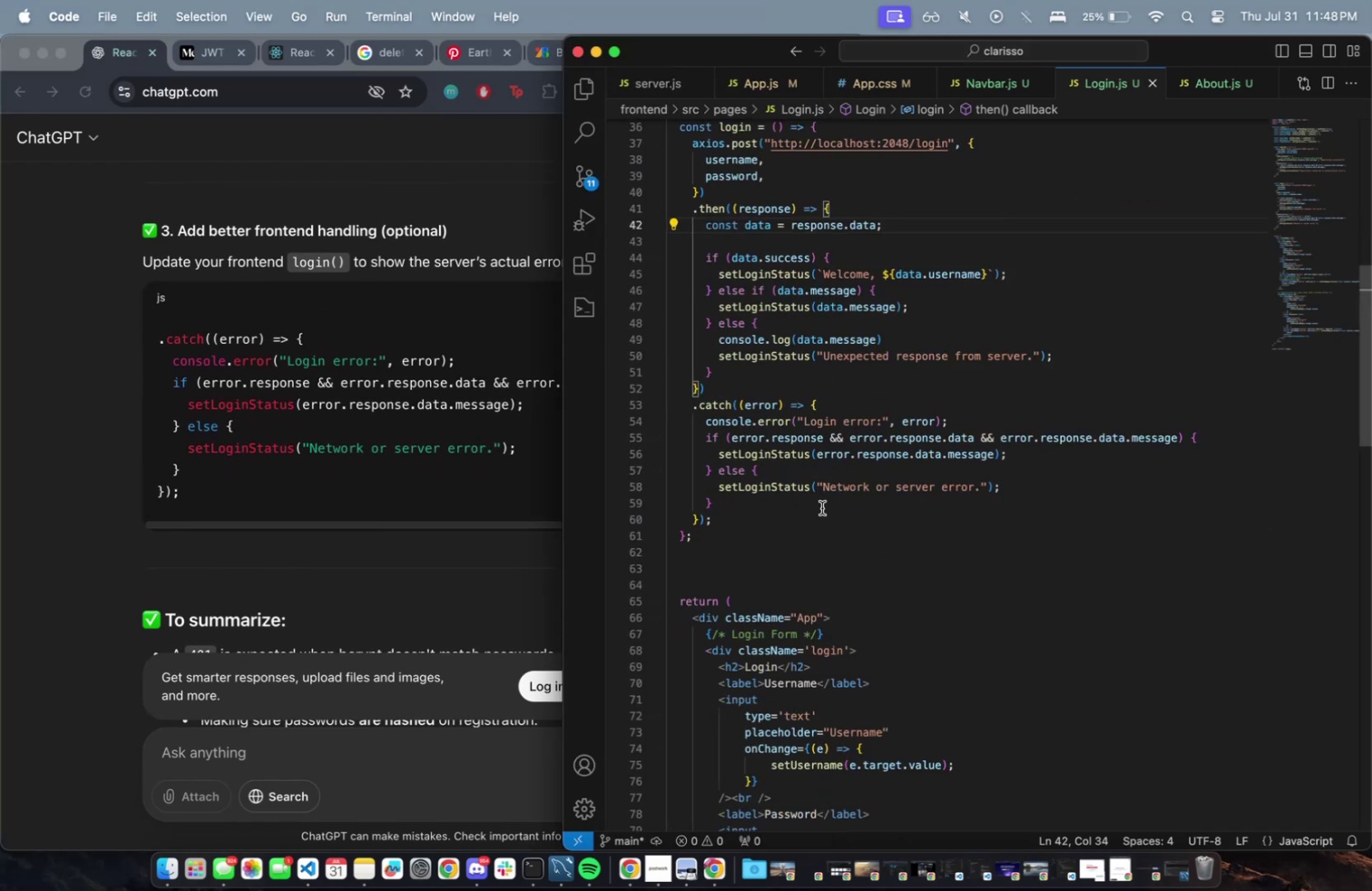 
scroll: coordinate [575, 490], scroll_direction: down, amount: 9.0
 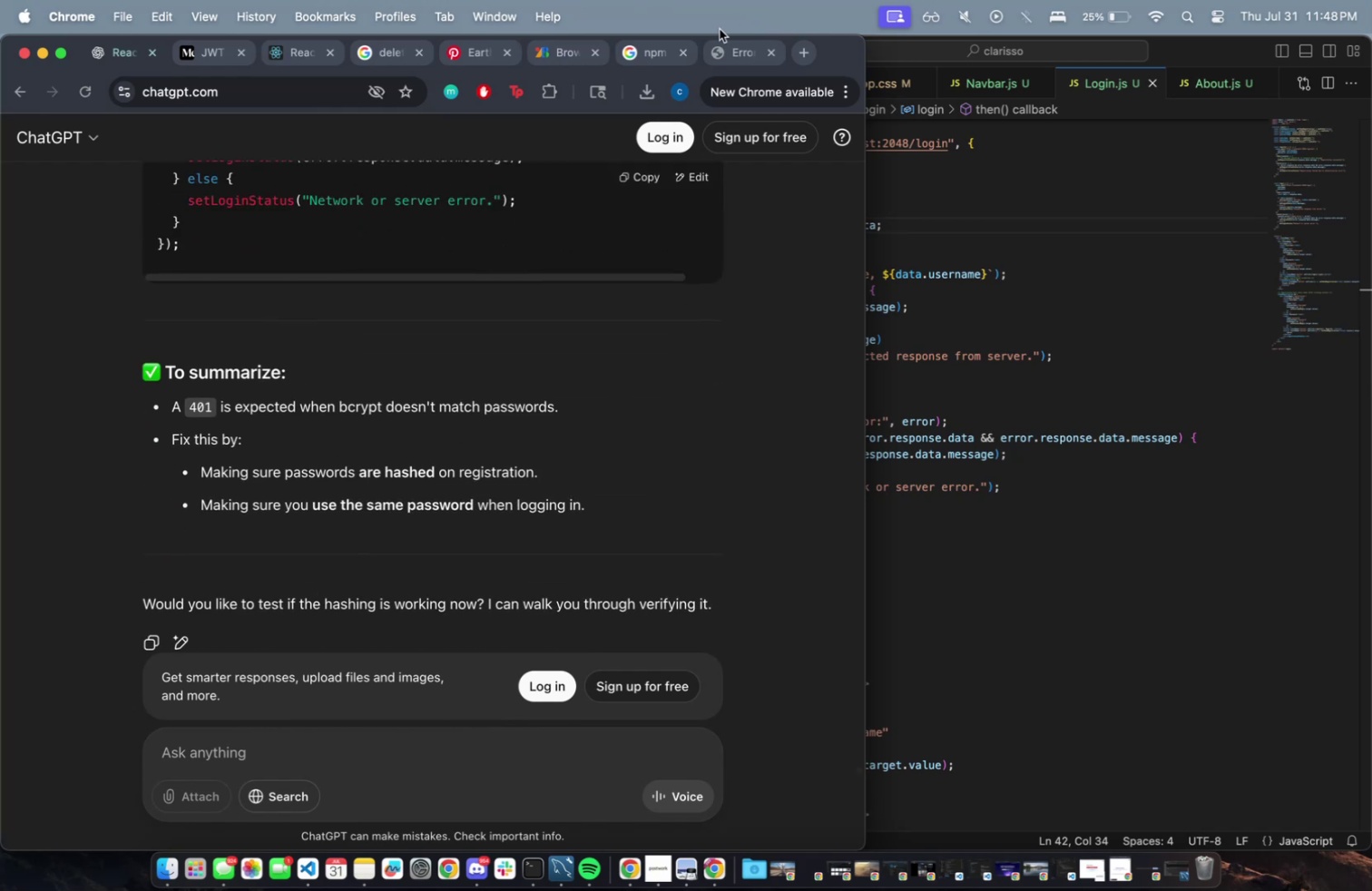 
left_click([731, 58])
 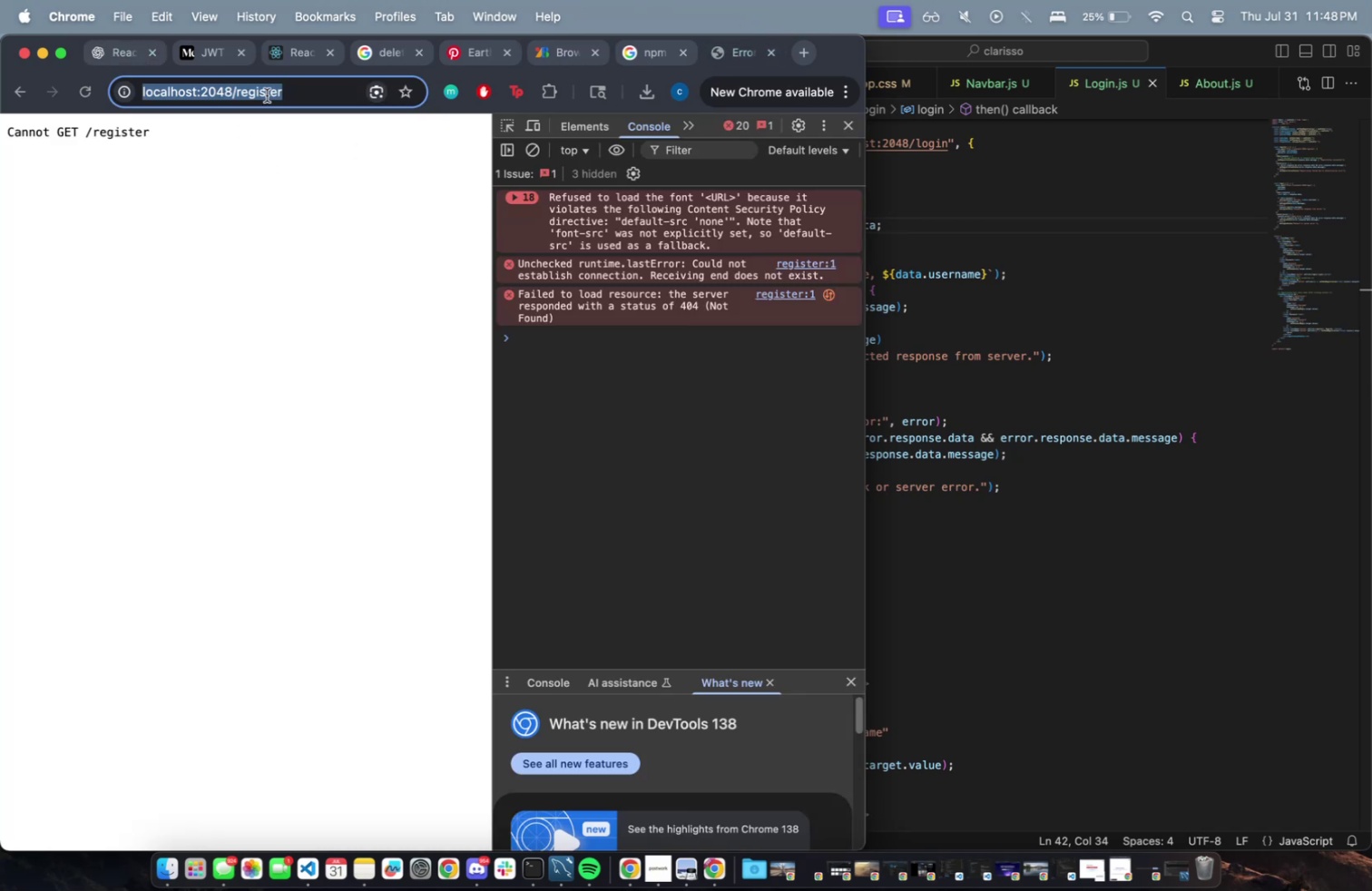 
double_click([259, 84])
 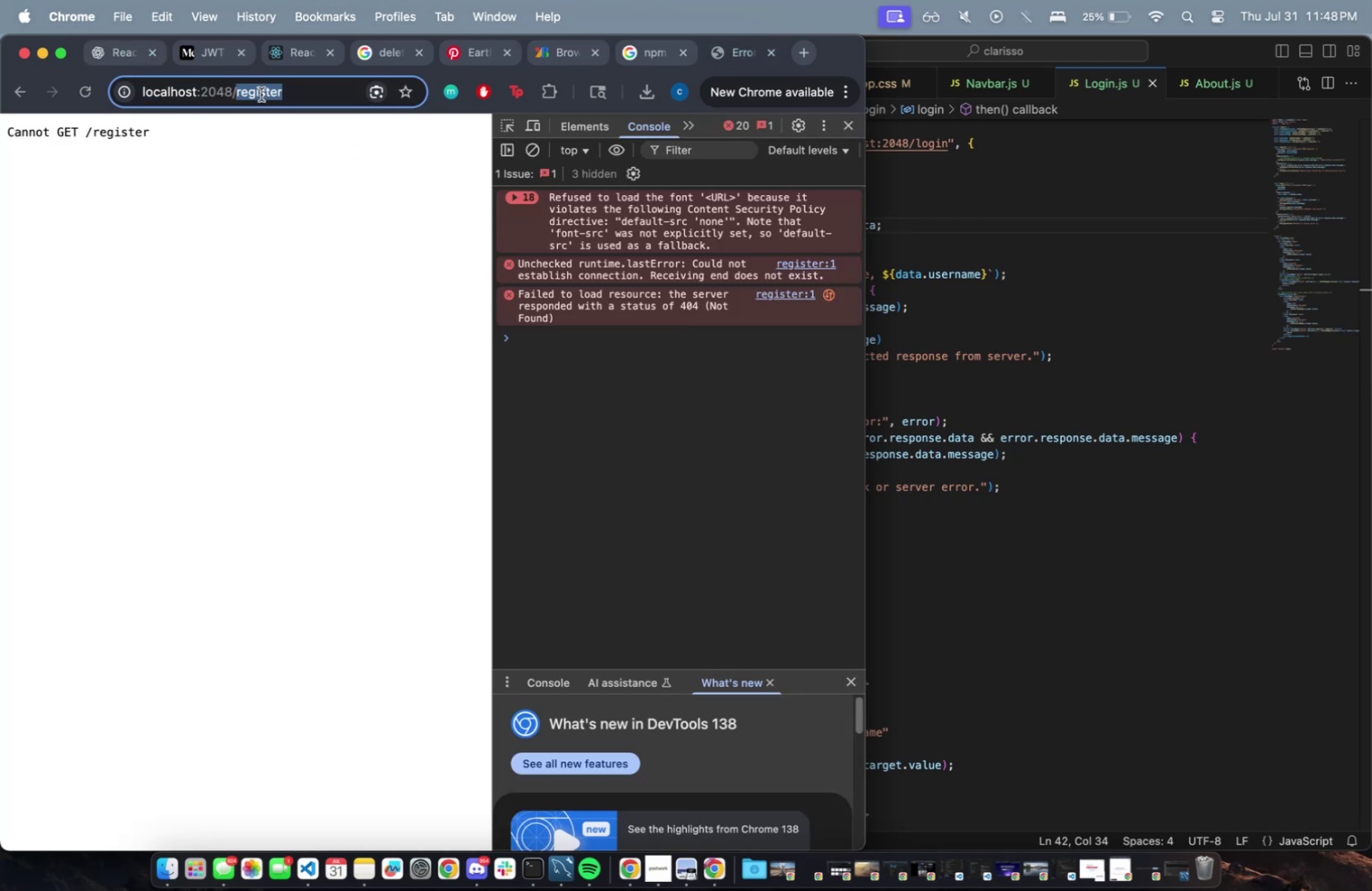 
type(login)
 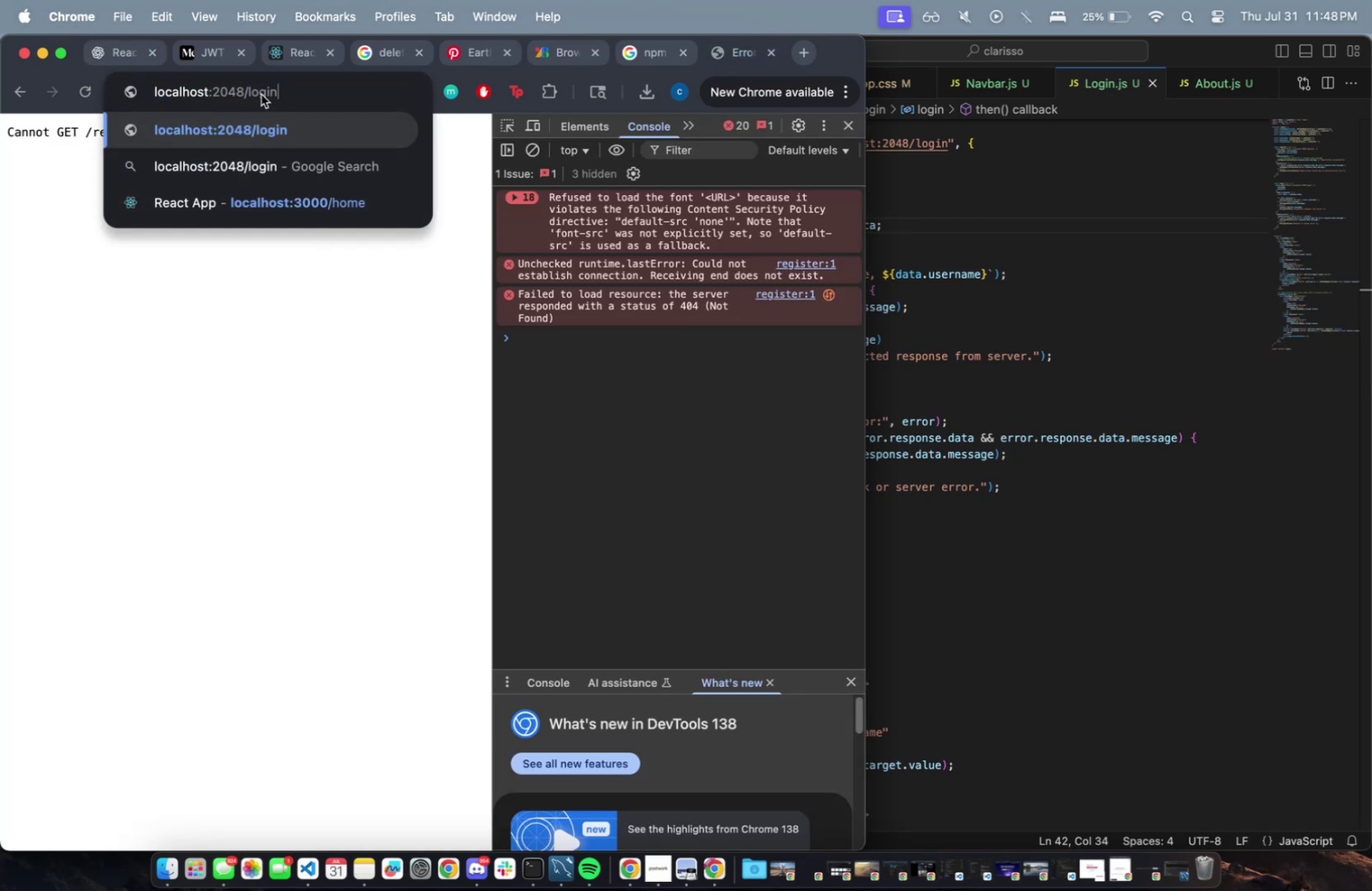 
key(Enter)
 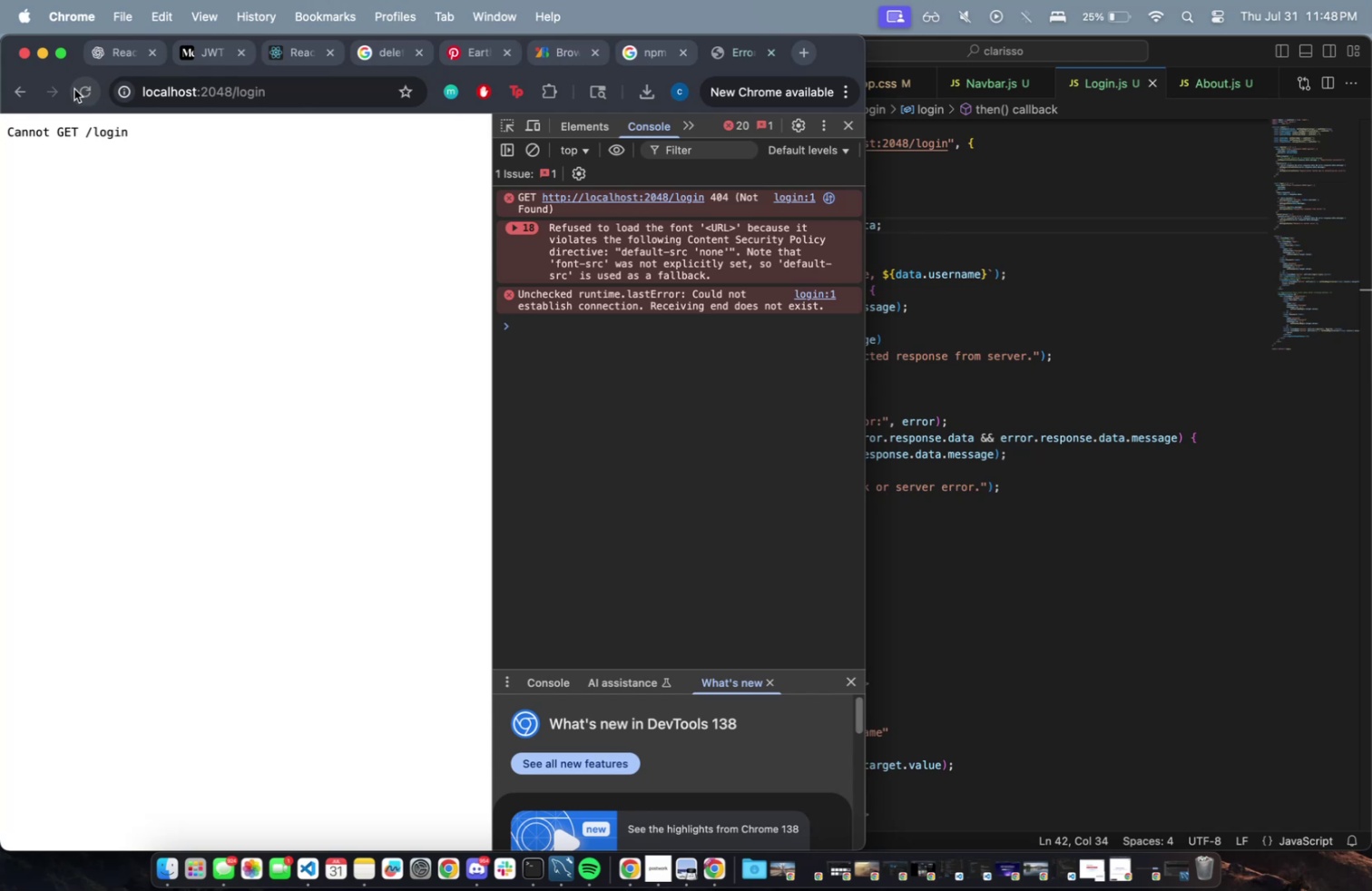 
wait(5.48)
 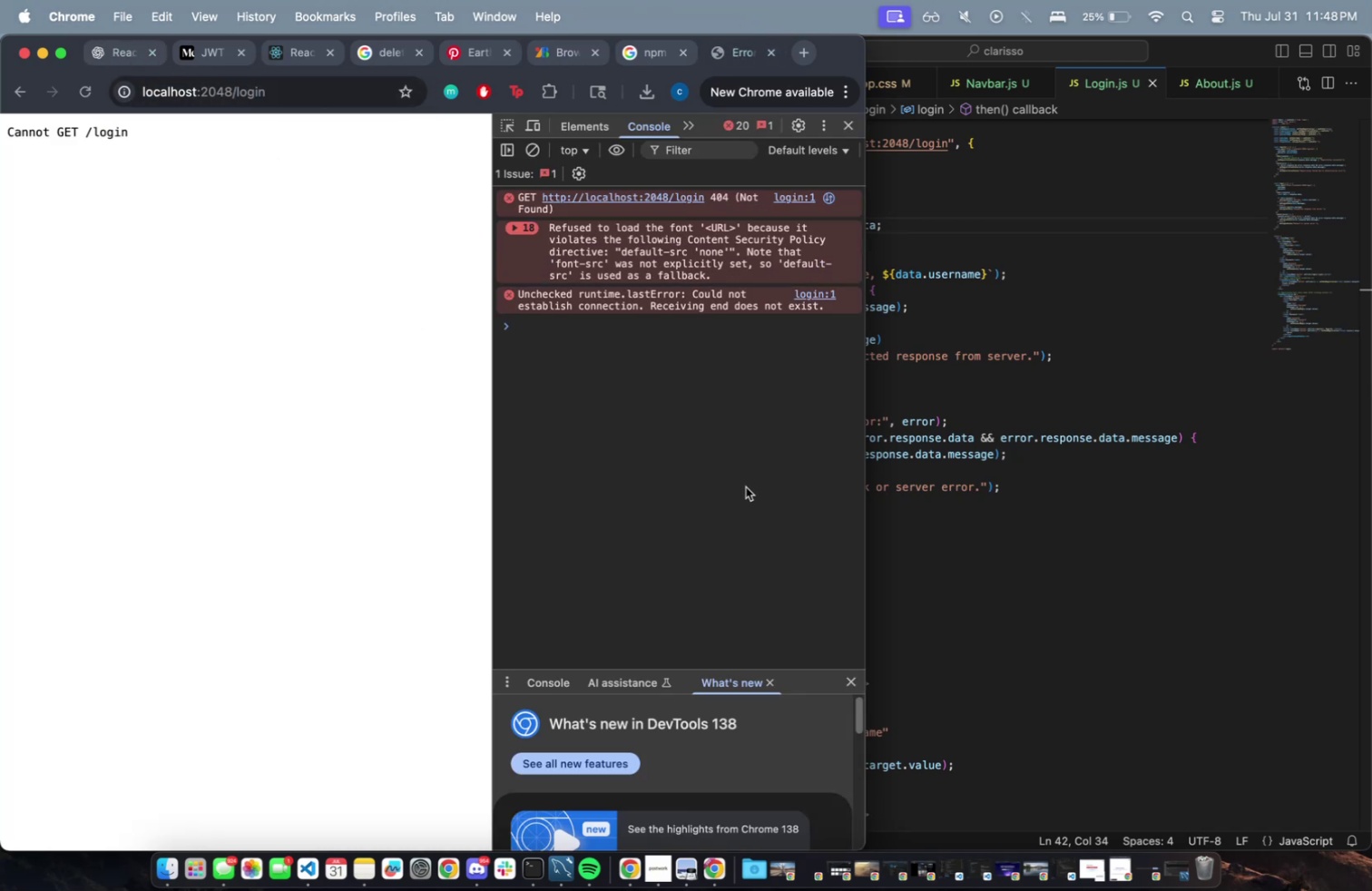 
left_click([284, 50])
 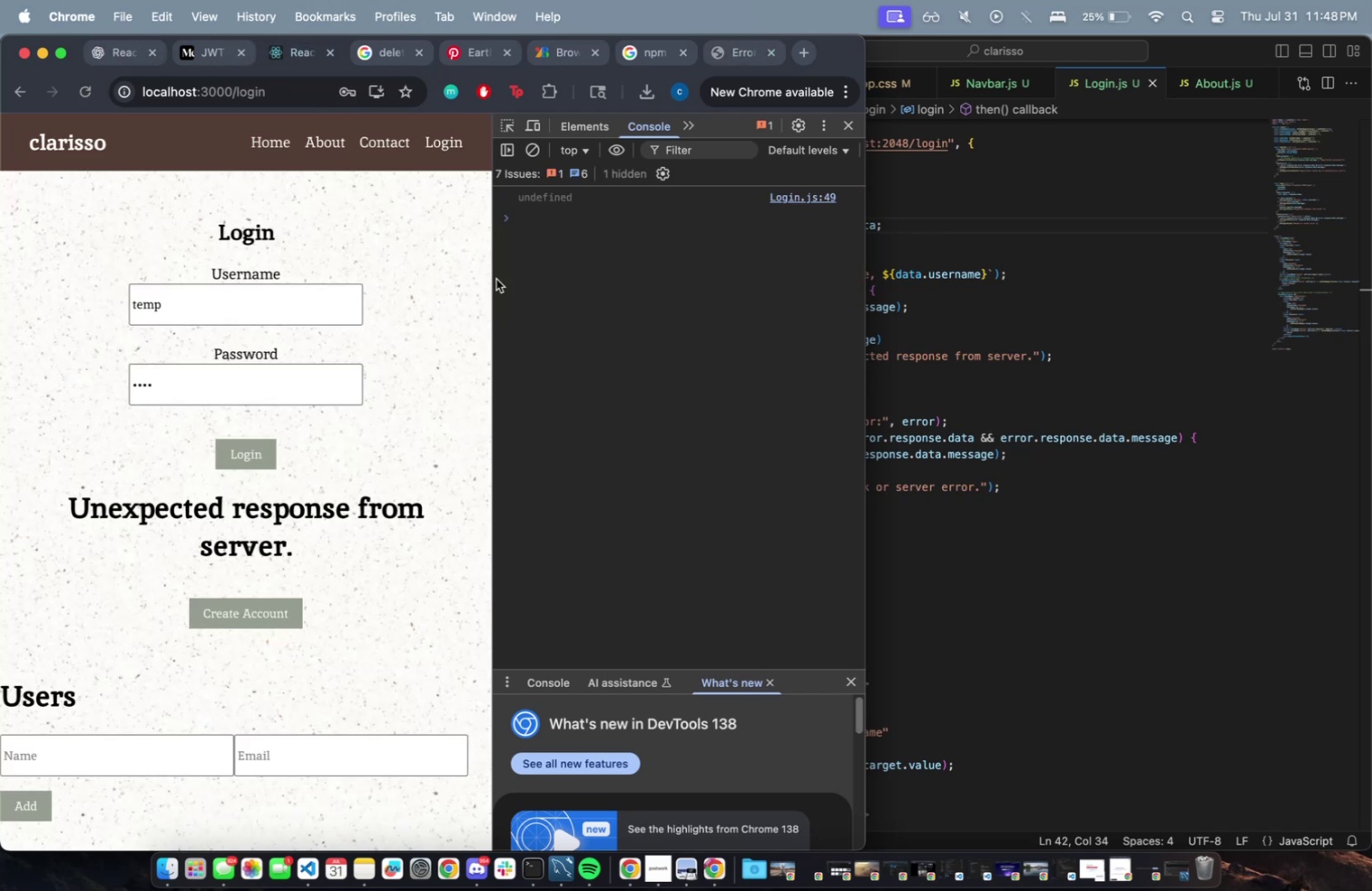 
mouse_move([703, 54])
 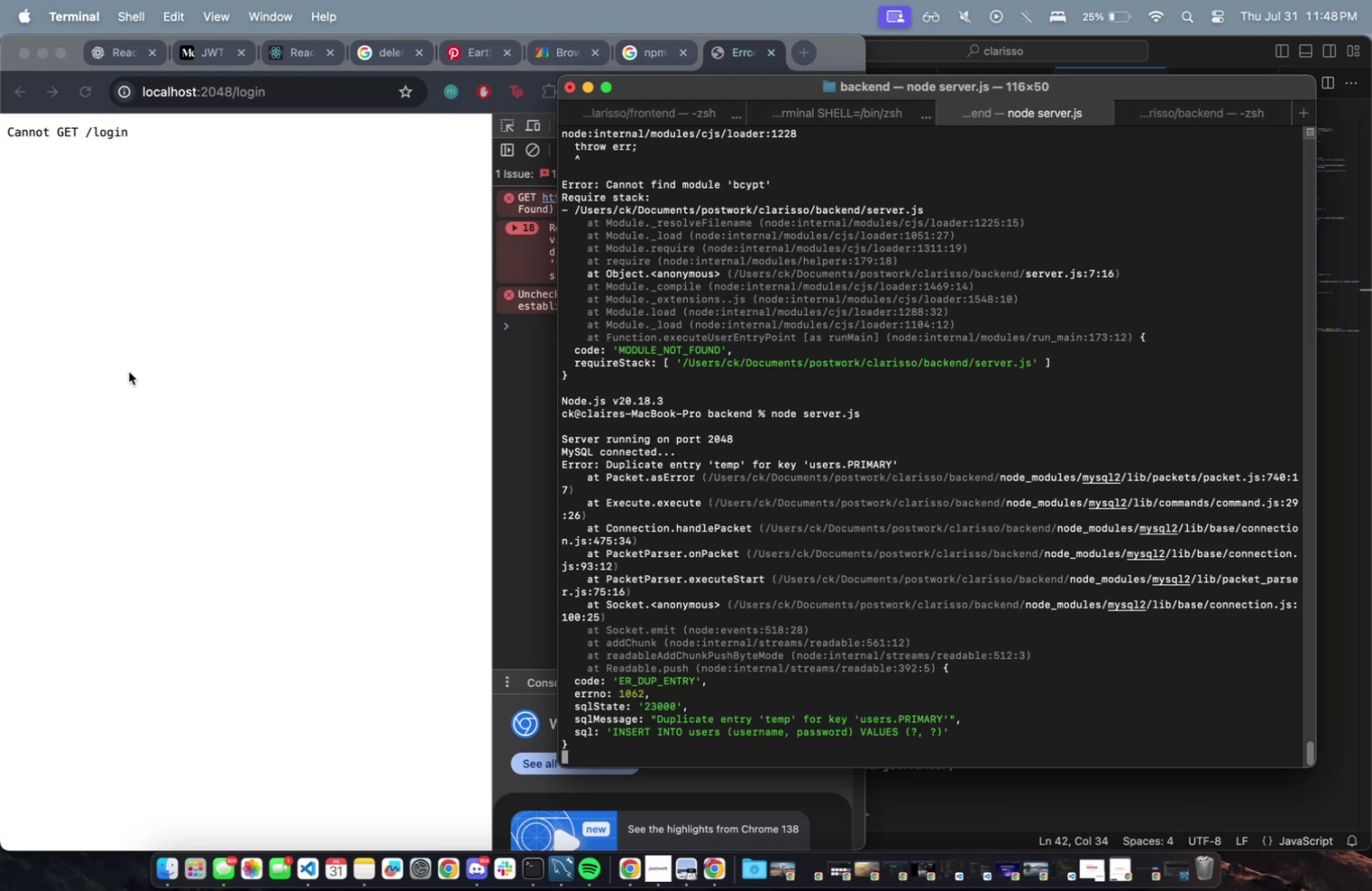 
wait(7.84)
 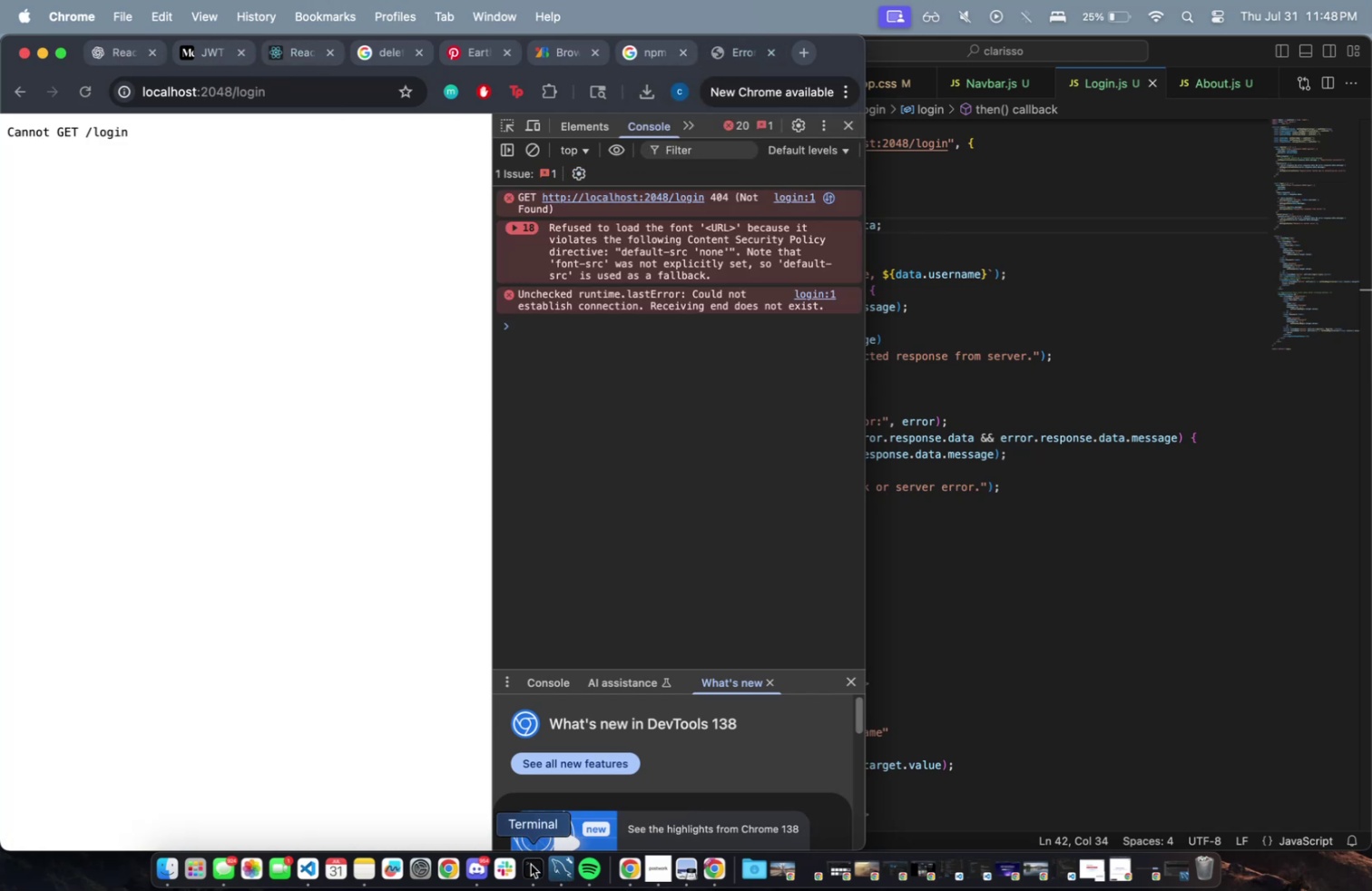 
left_click([285, 50])
 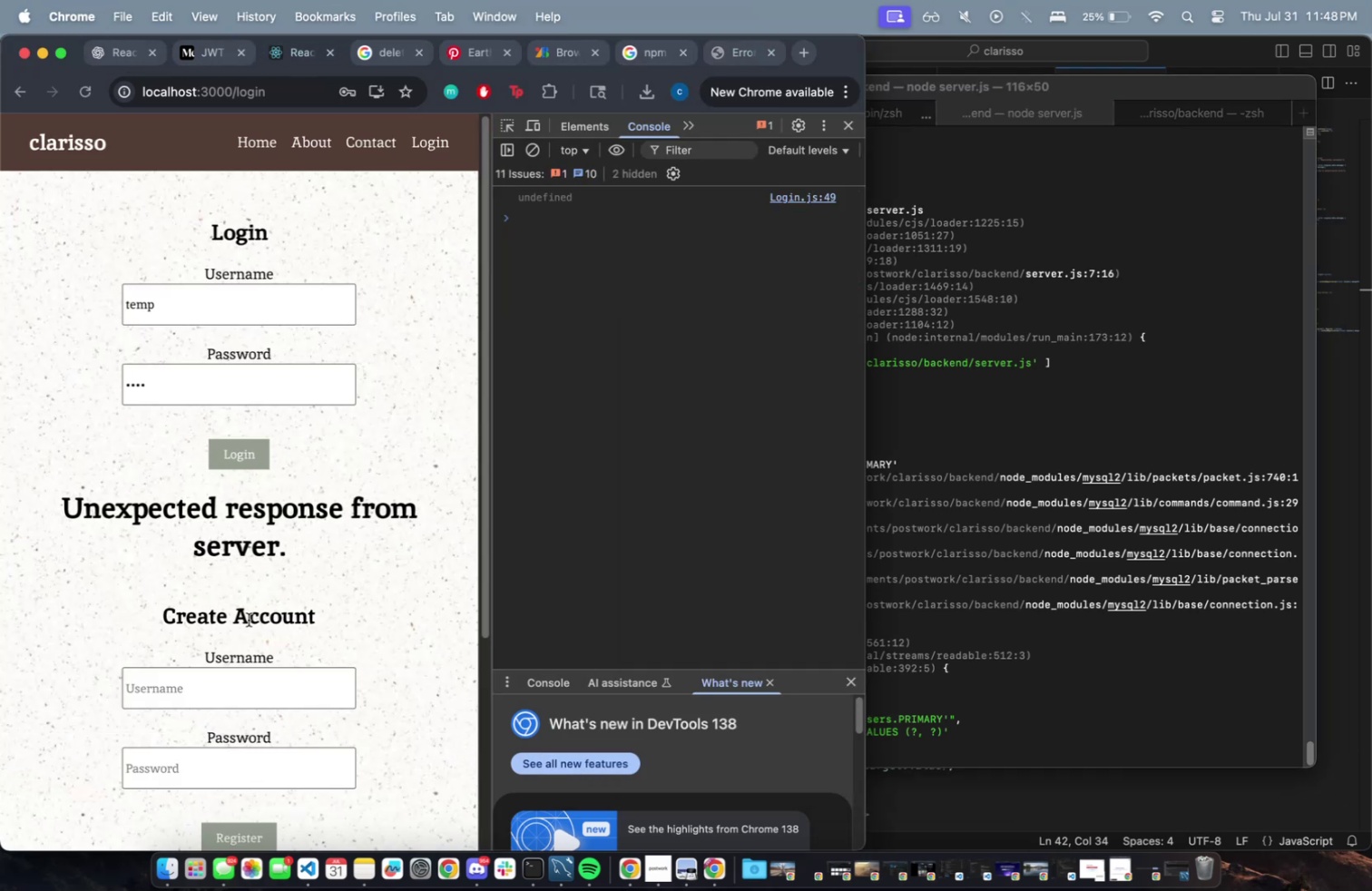 
type(temp1)
 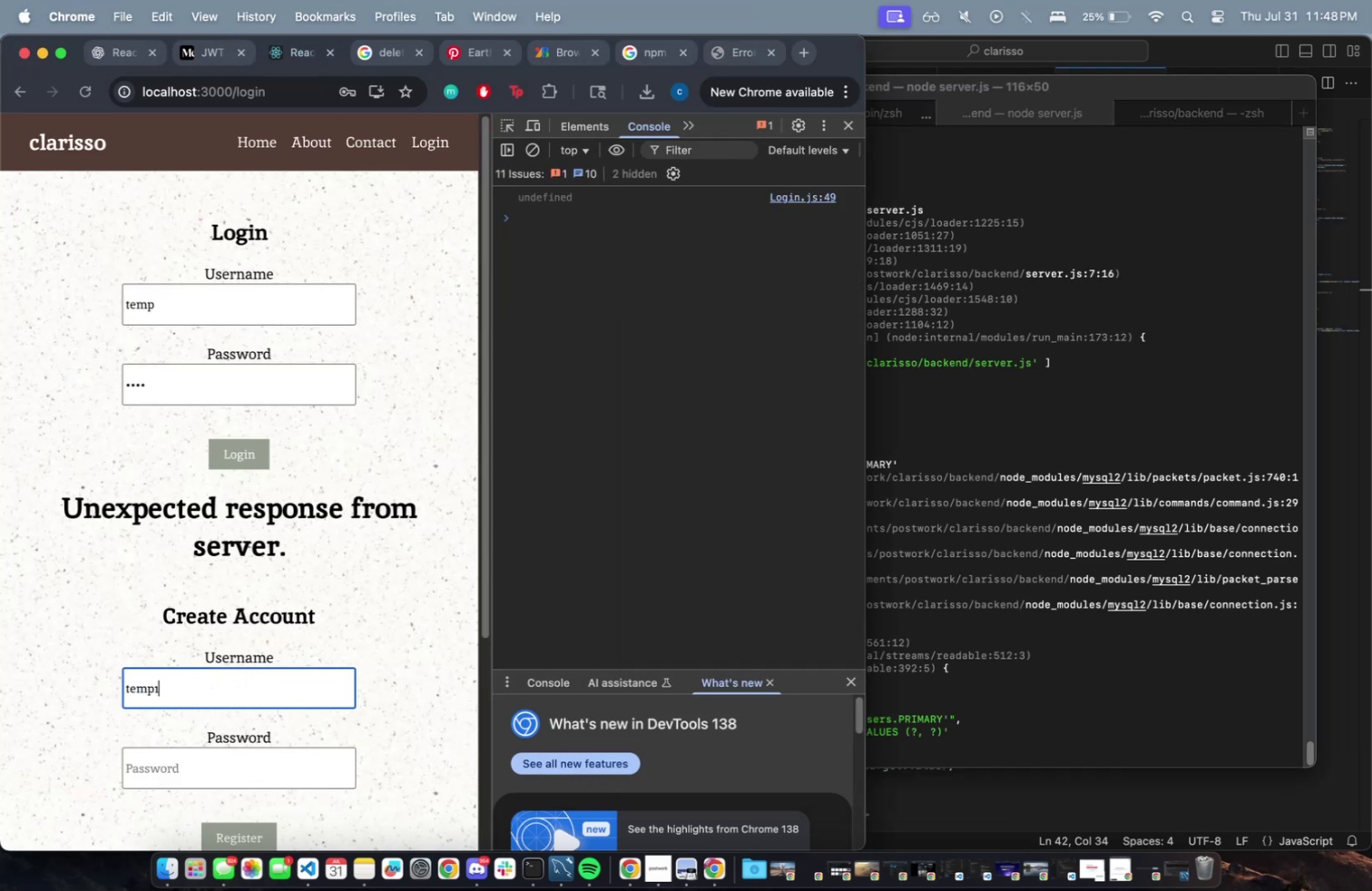 
scroll: coordinate [270, 685], scroll_direction: down, amount: 8.0
 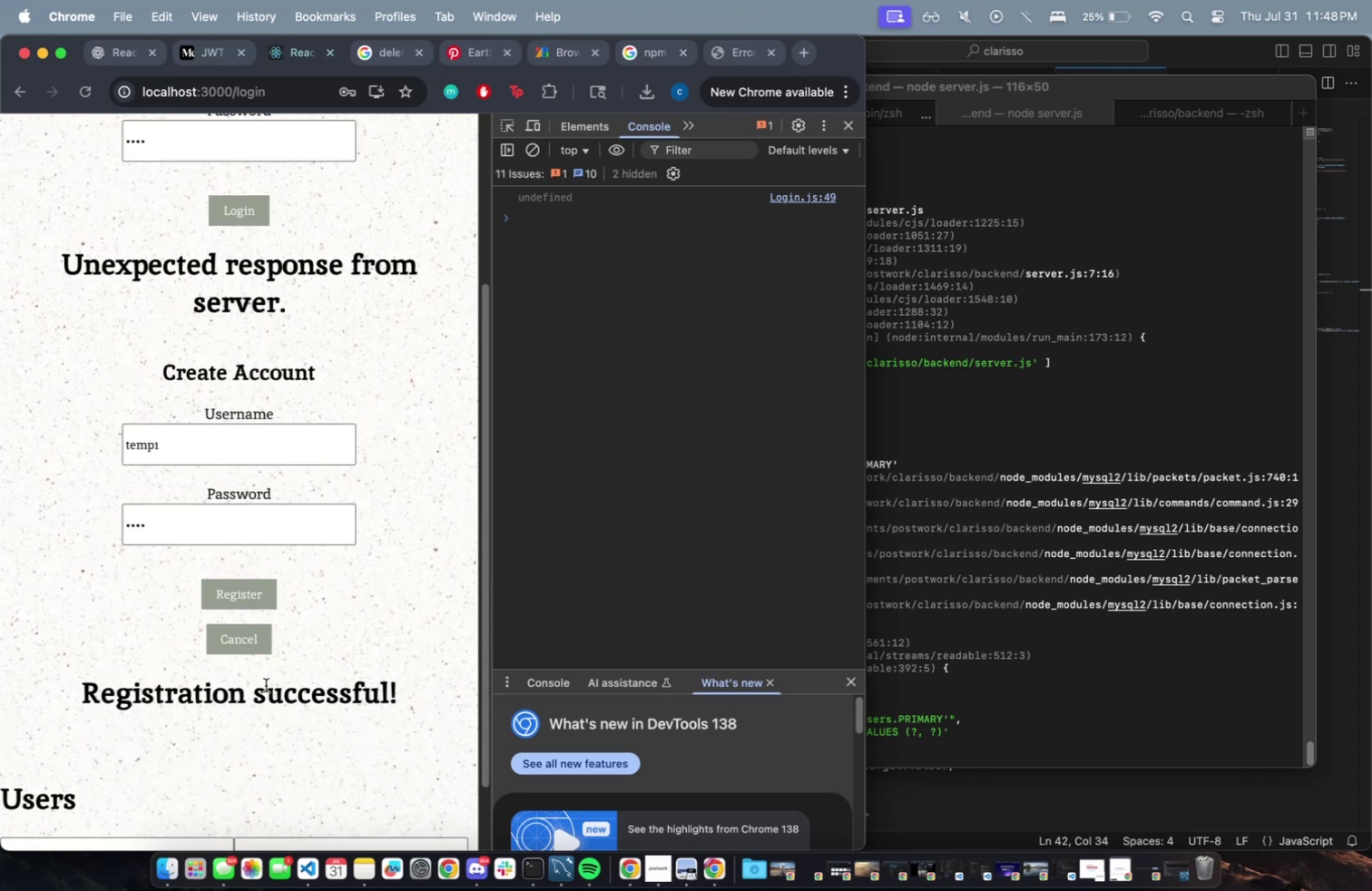 
scroll: coordinate [265, 679], scroll_direction: up, amount: 5.0
 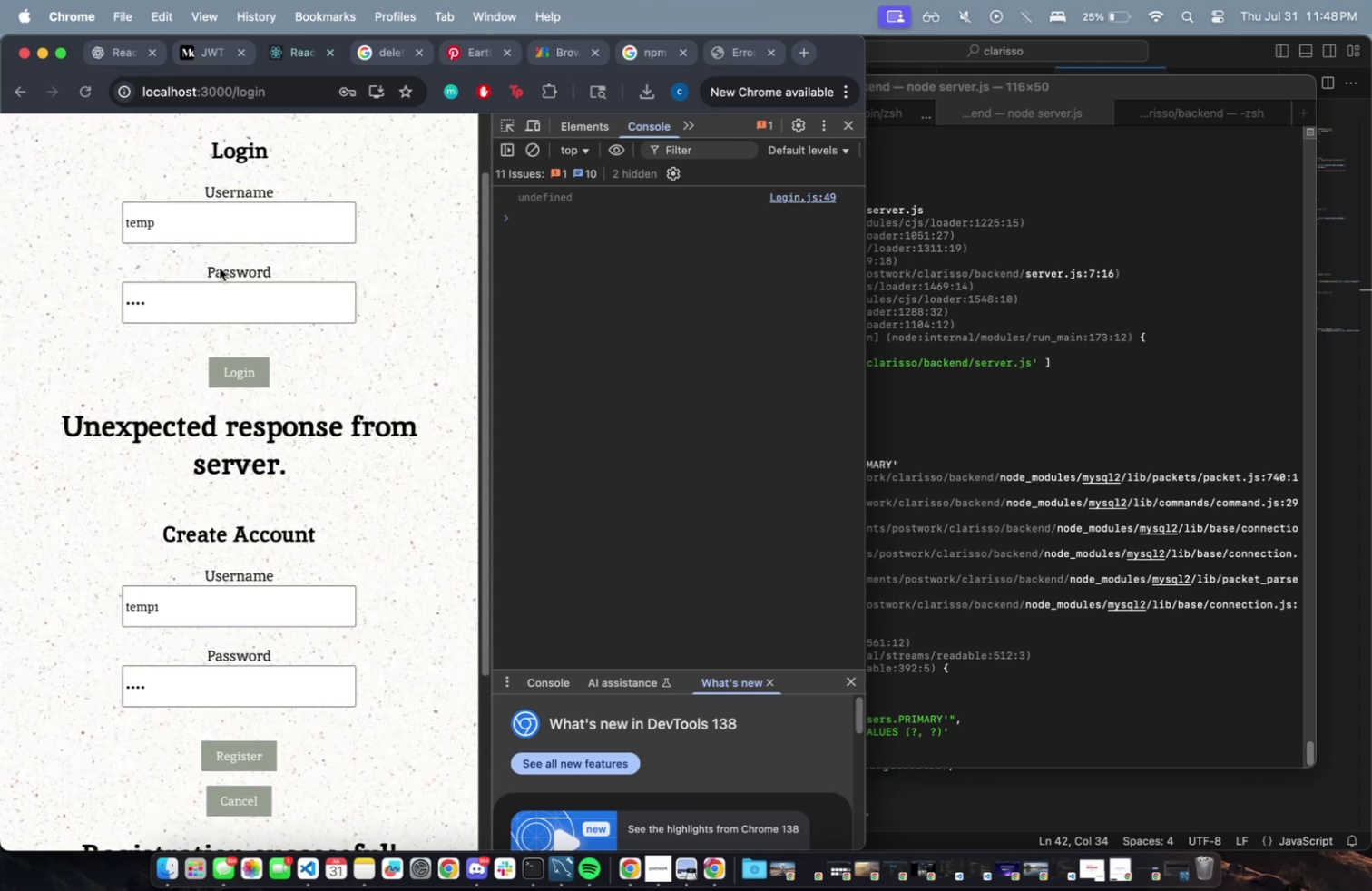 
left_click([220, 225])
 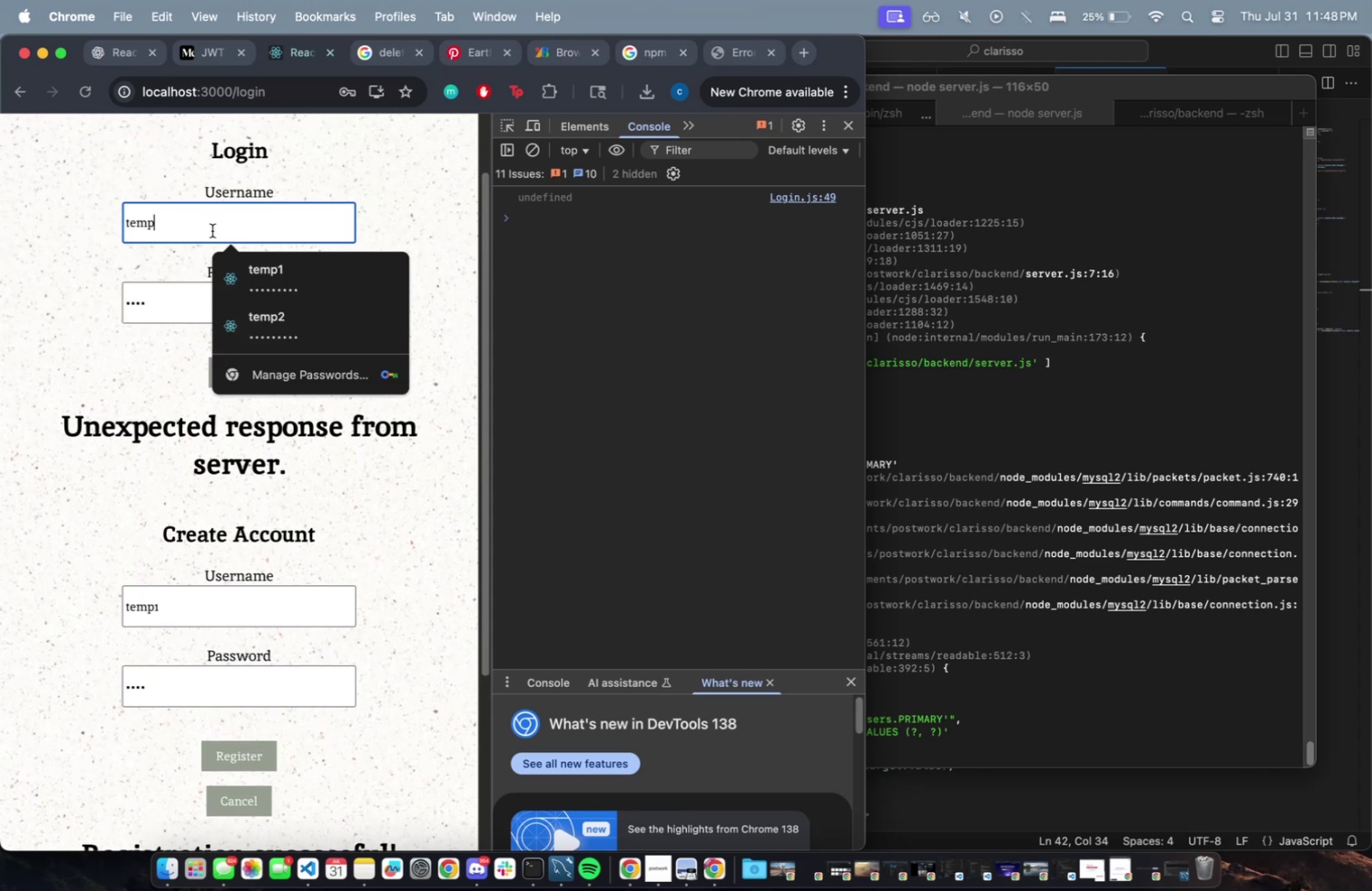 
key(1)
 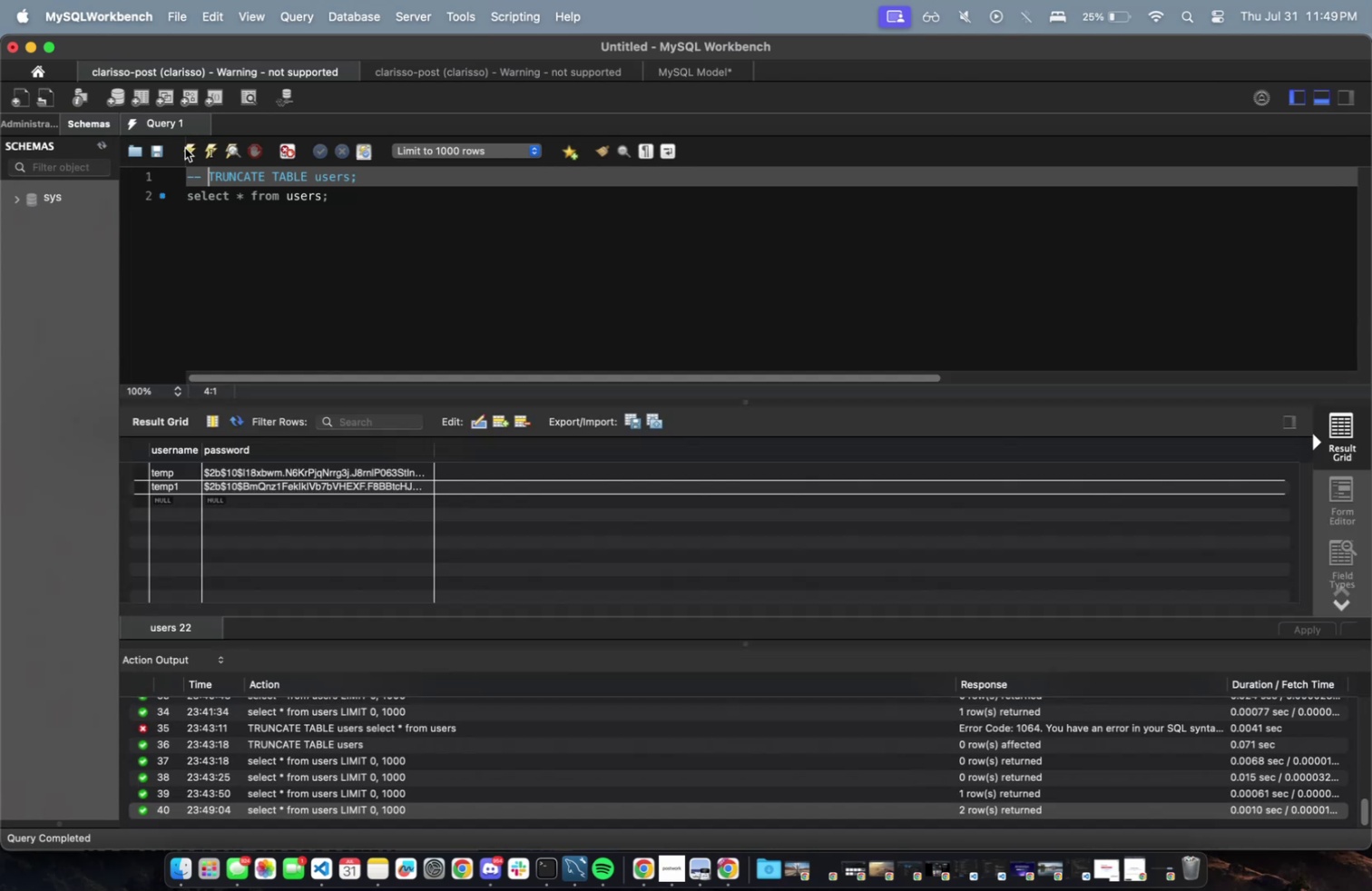 
wait(21.28)
 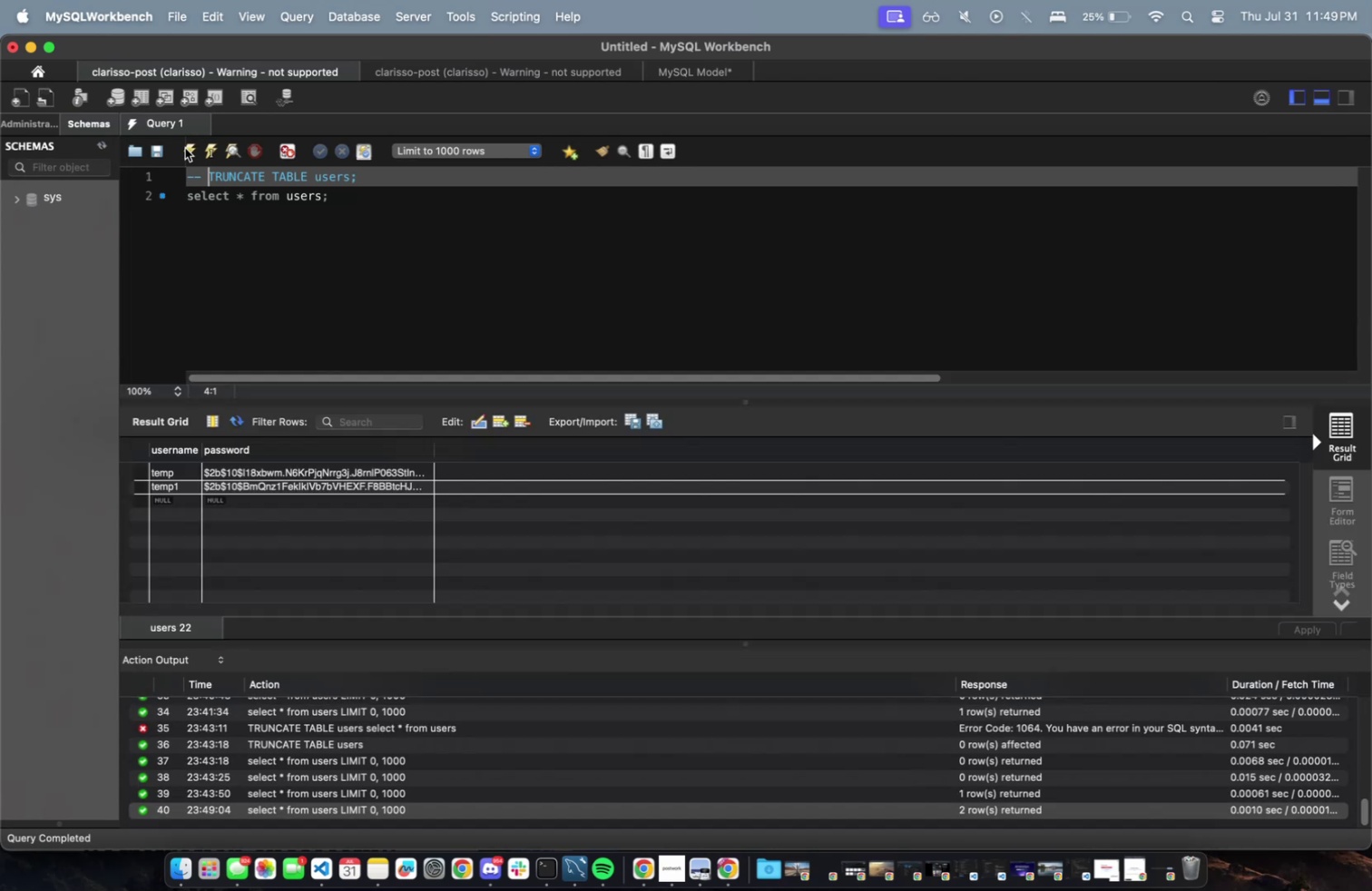 
left_click([27, 49])
 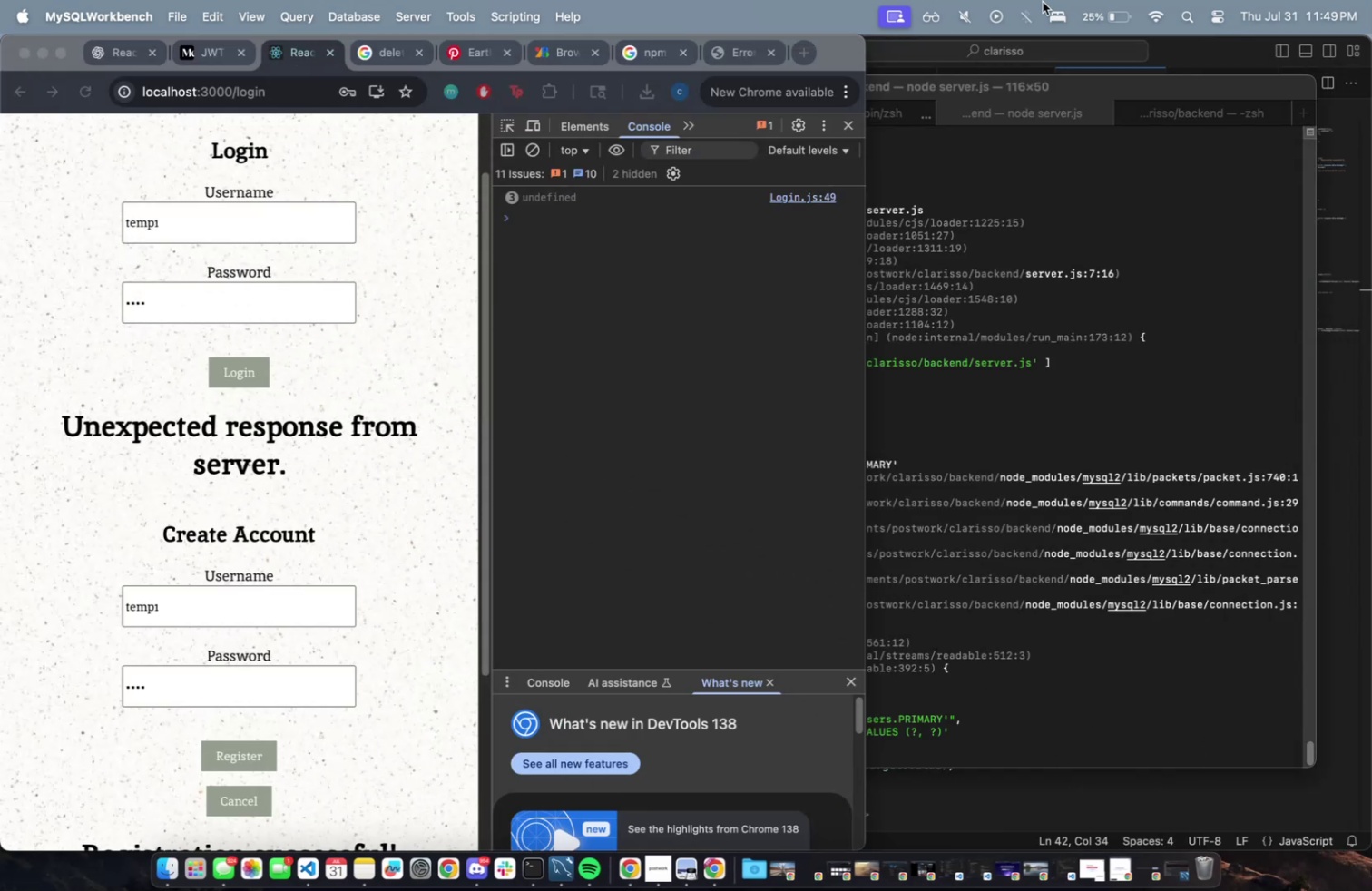 
left_click([1164, 48])
 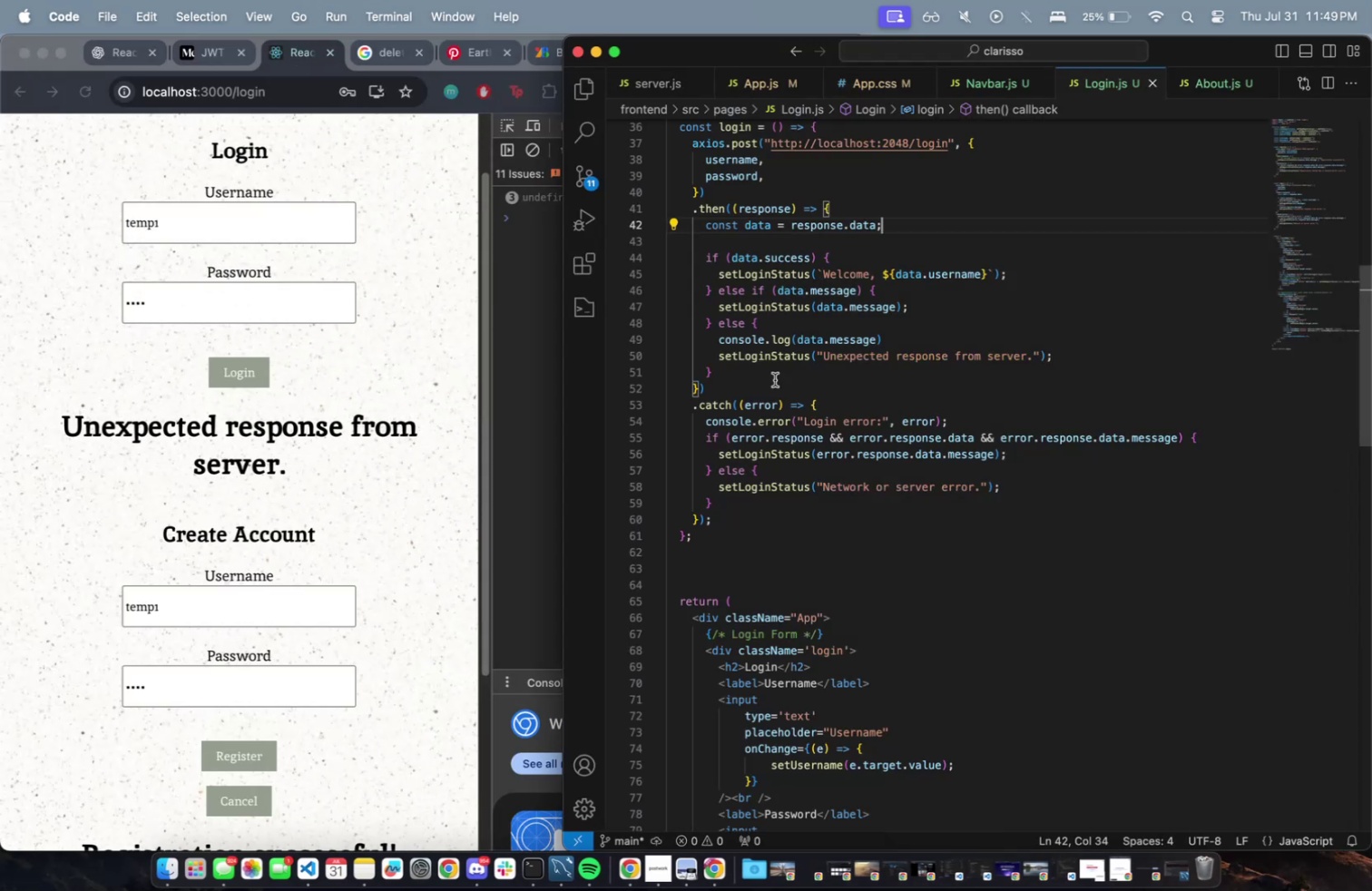 
left_click([815, 358])
 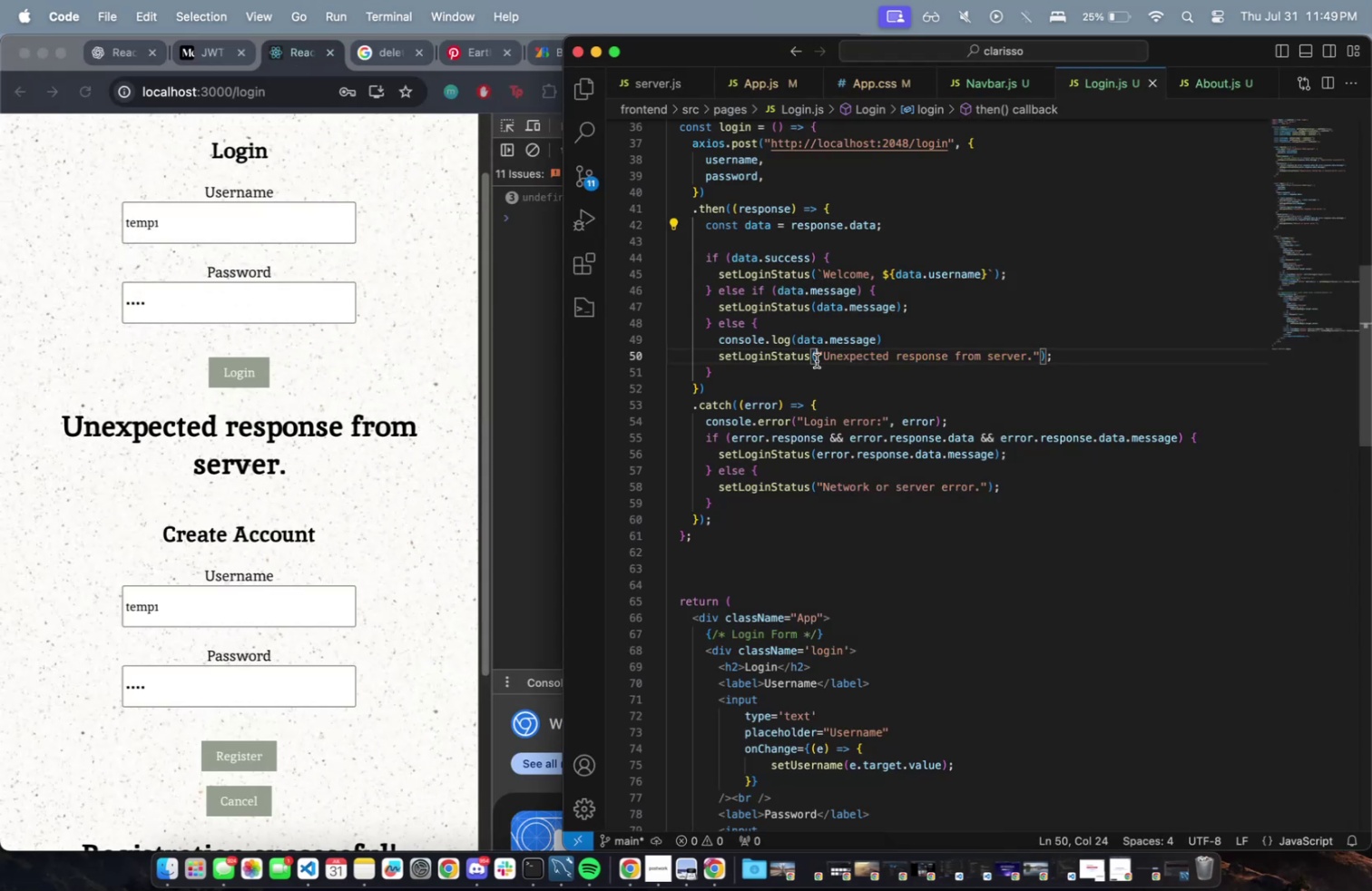 
scroll: coordinate [831, 415], scroll_direction: up, amount: 10.0
 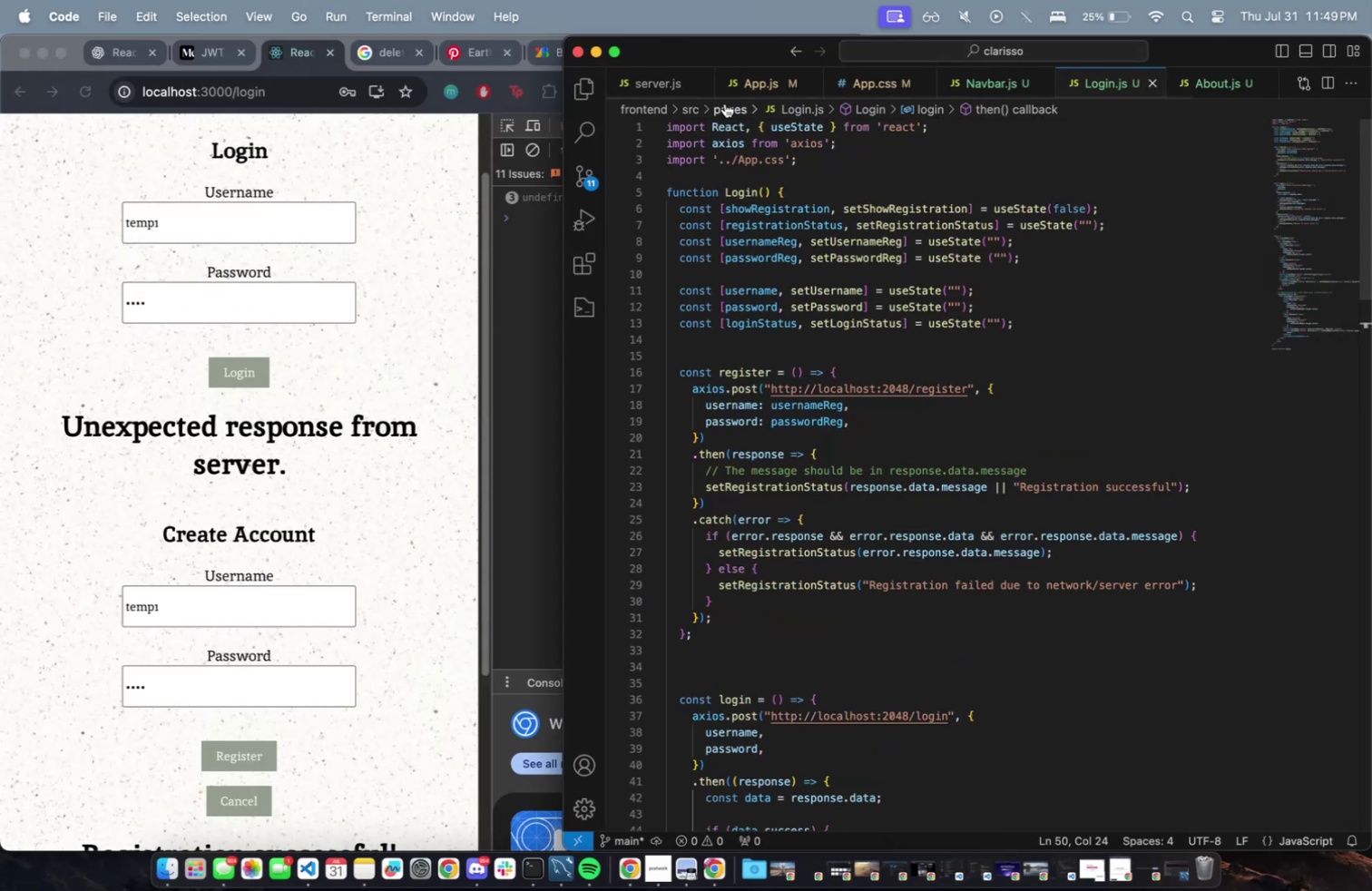 
left_click([747, 85])
 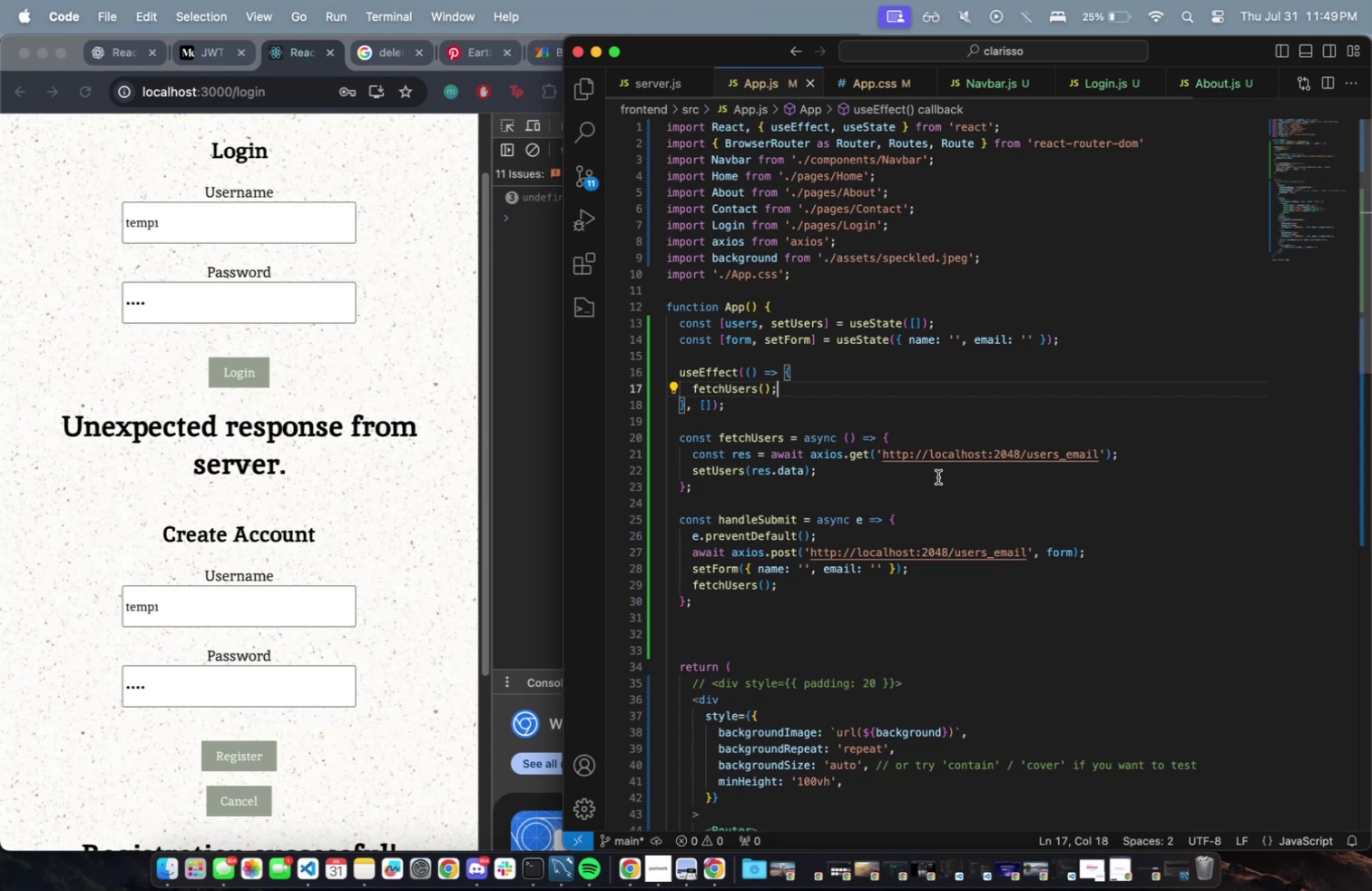 
scroll: coordinate [918, 447], scroll_direction: down, amount: 5.0
 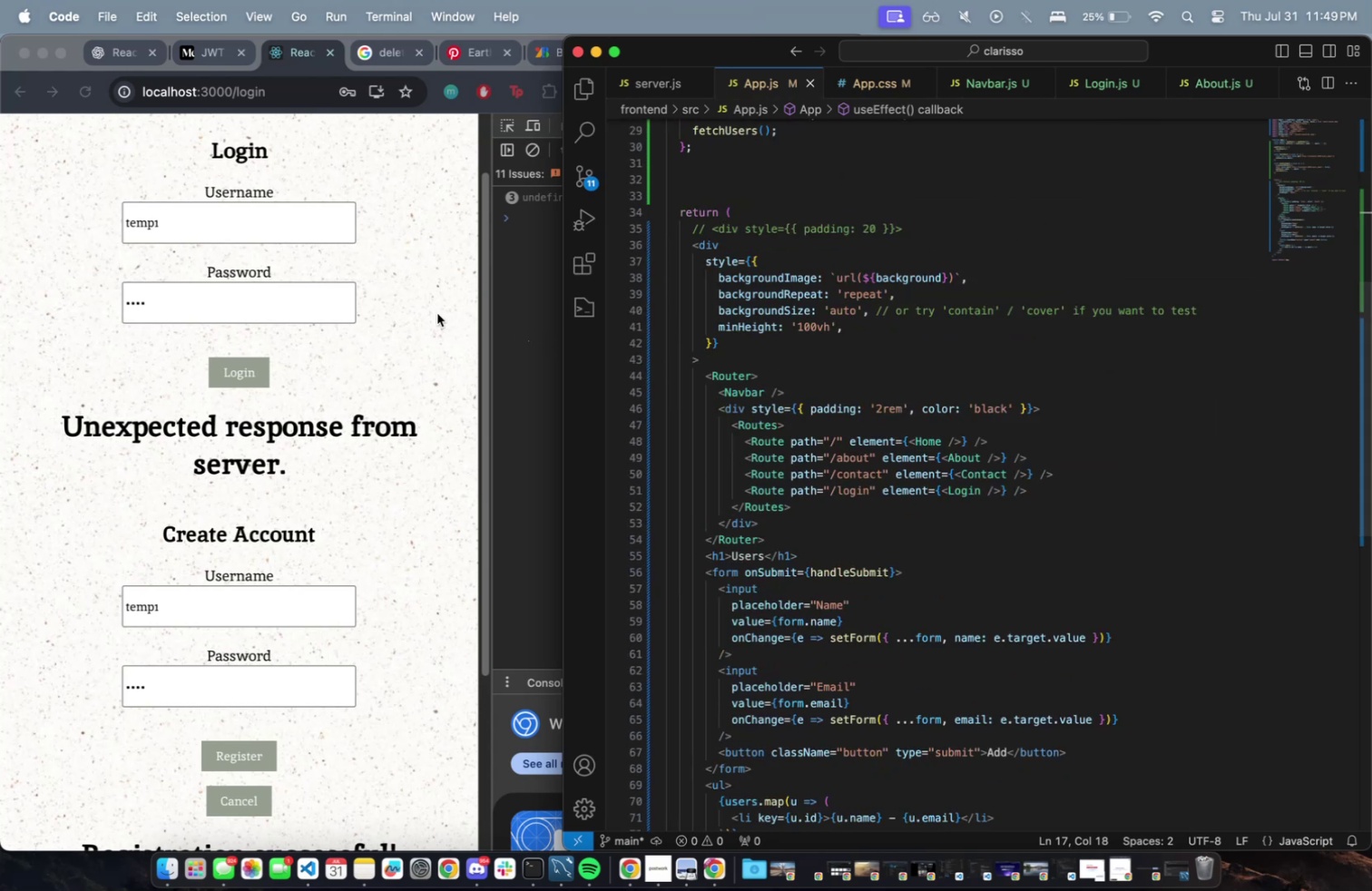 
left_click([113, 51])
 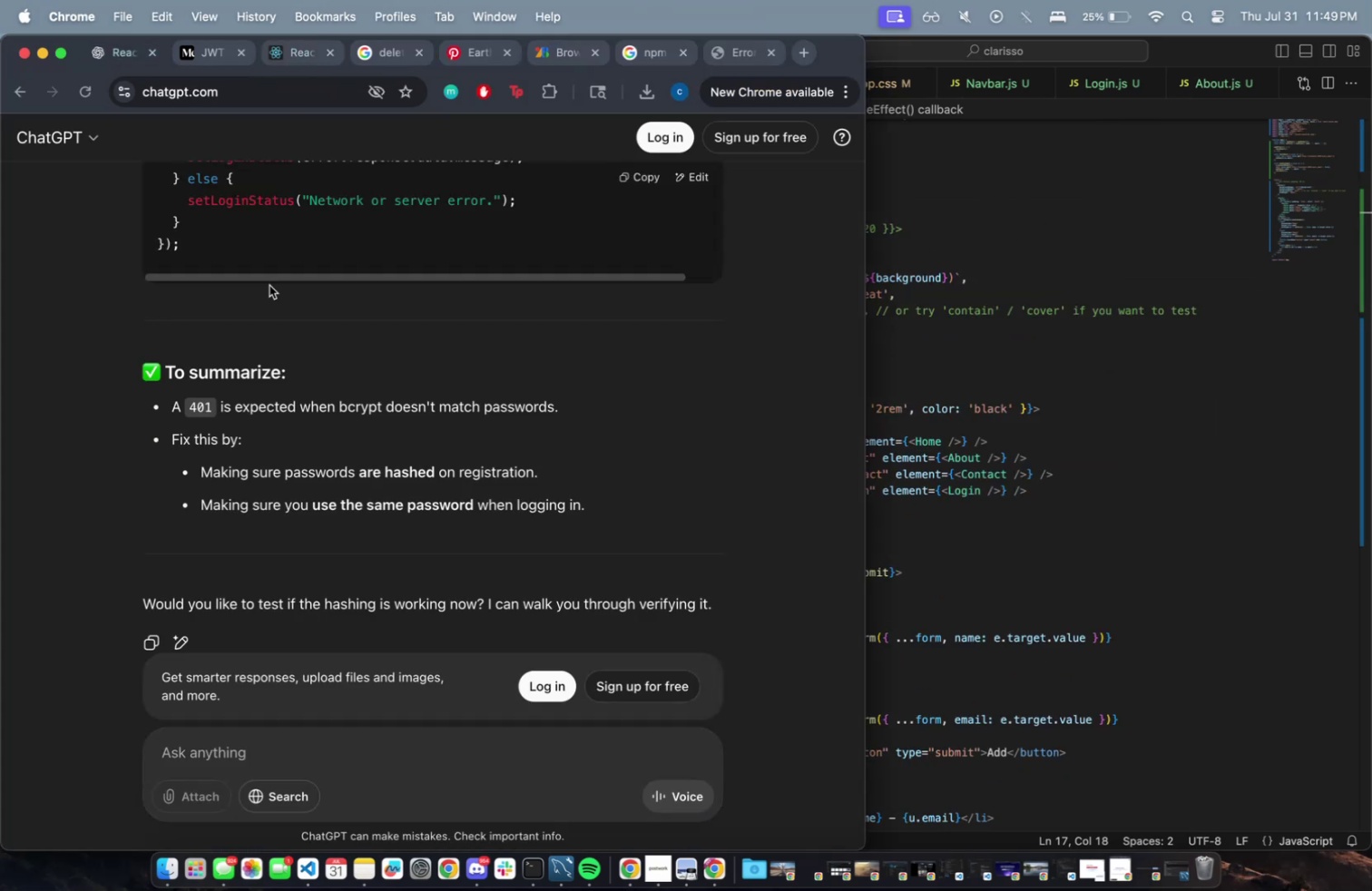 
scroll: coordinate [419, 465], scroll_direction: down, amount: 76.0
 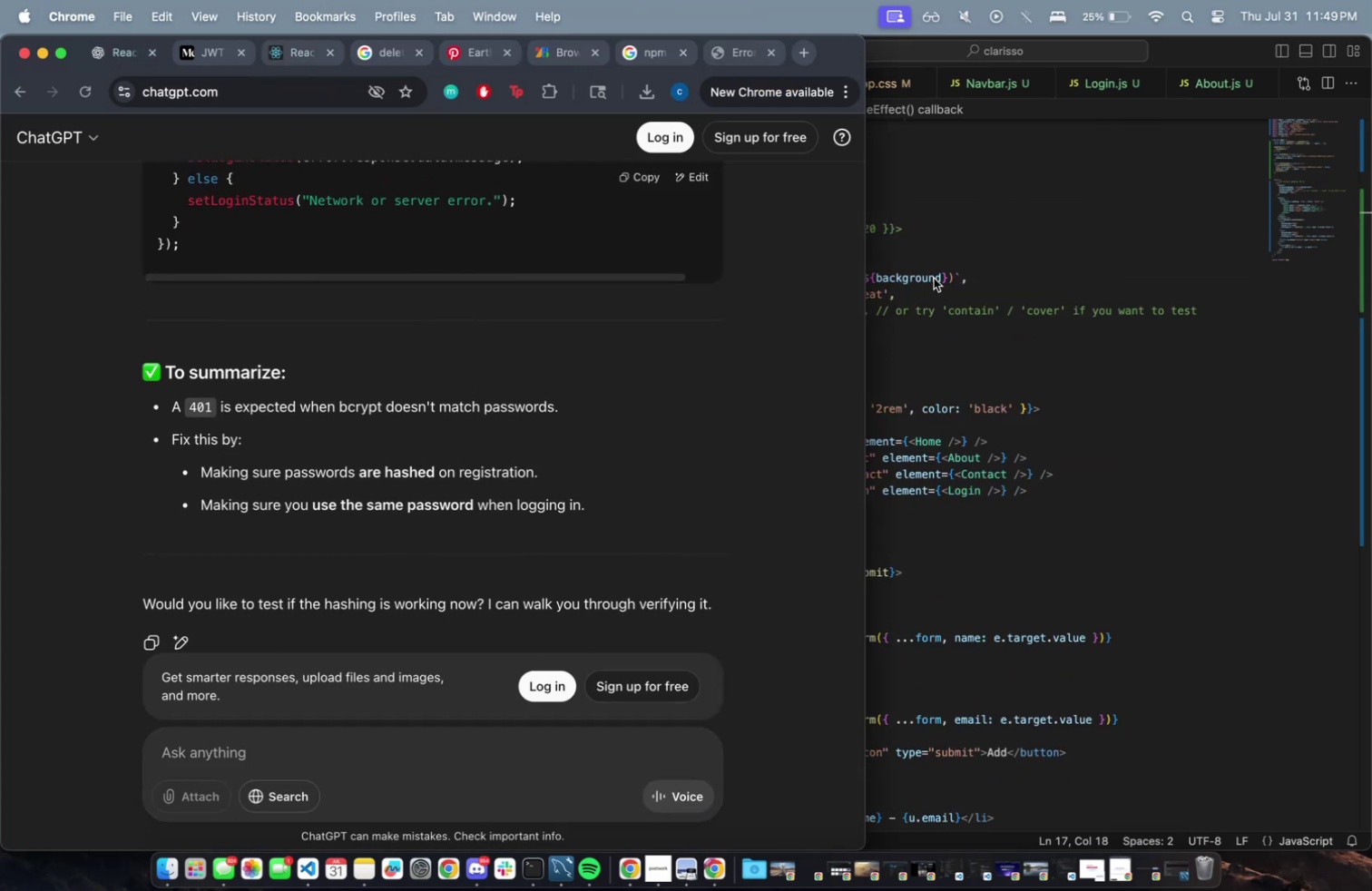 
left_click([982, 255])
 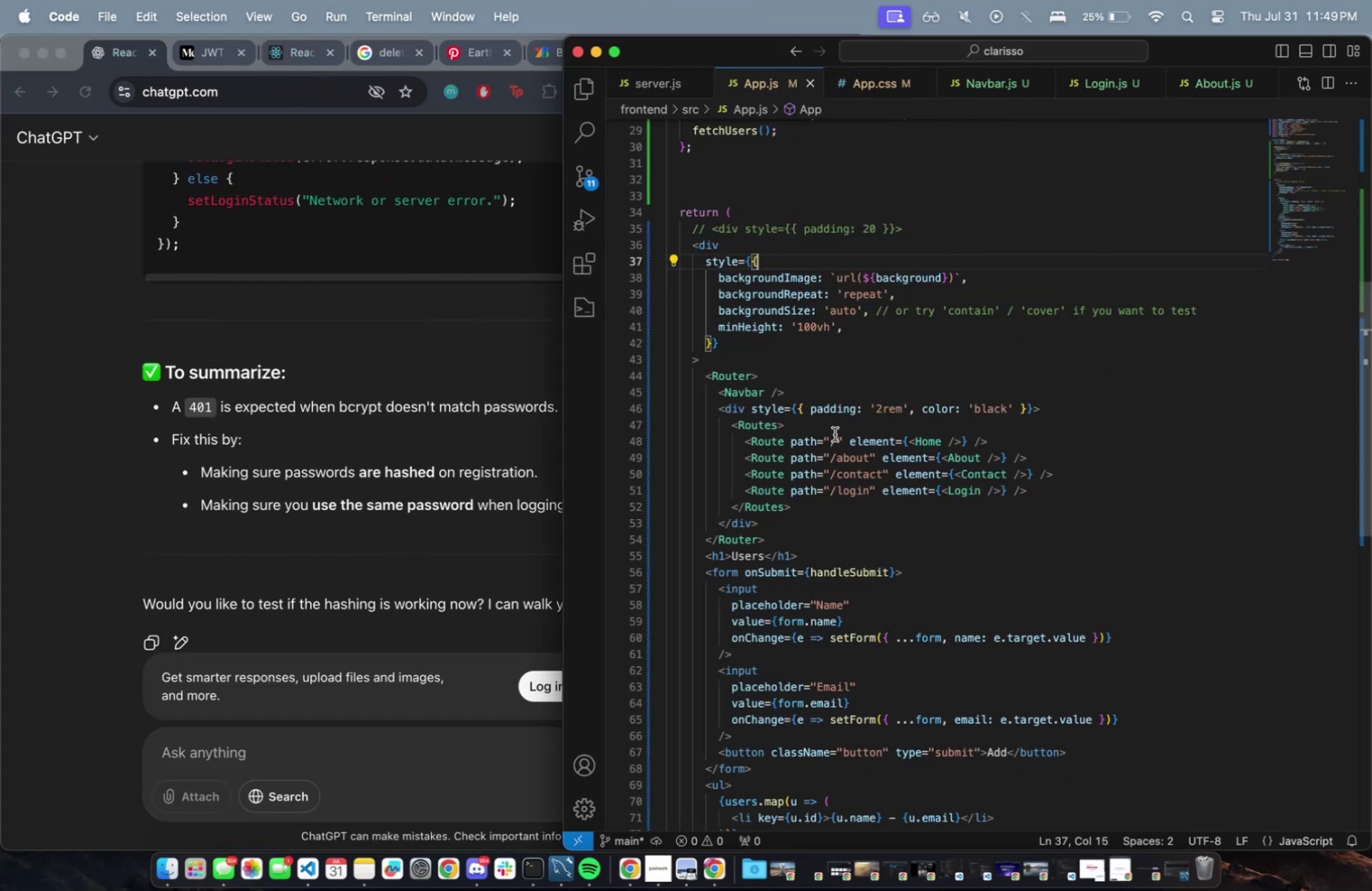 
scroll: coordinate [847, 470], scroll_direction: down, amount: 2.0
 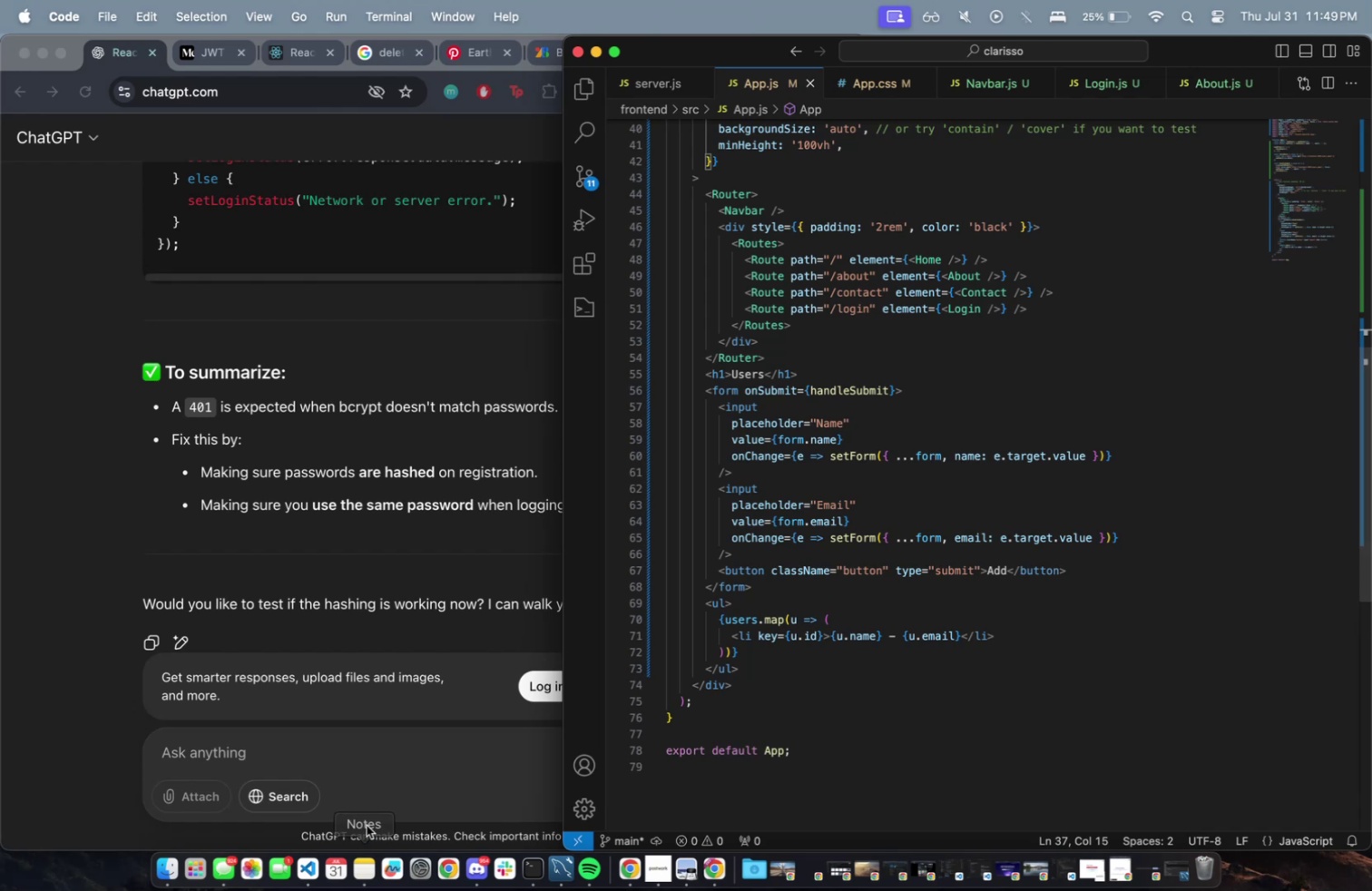 
left_click([416, 749])
 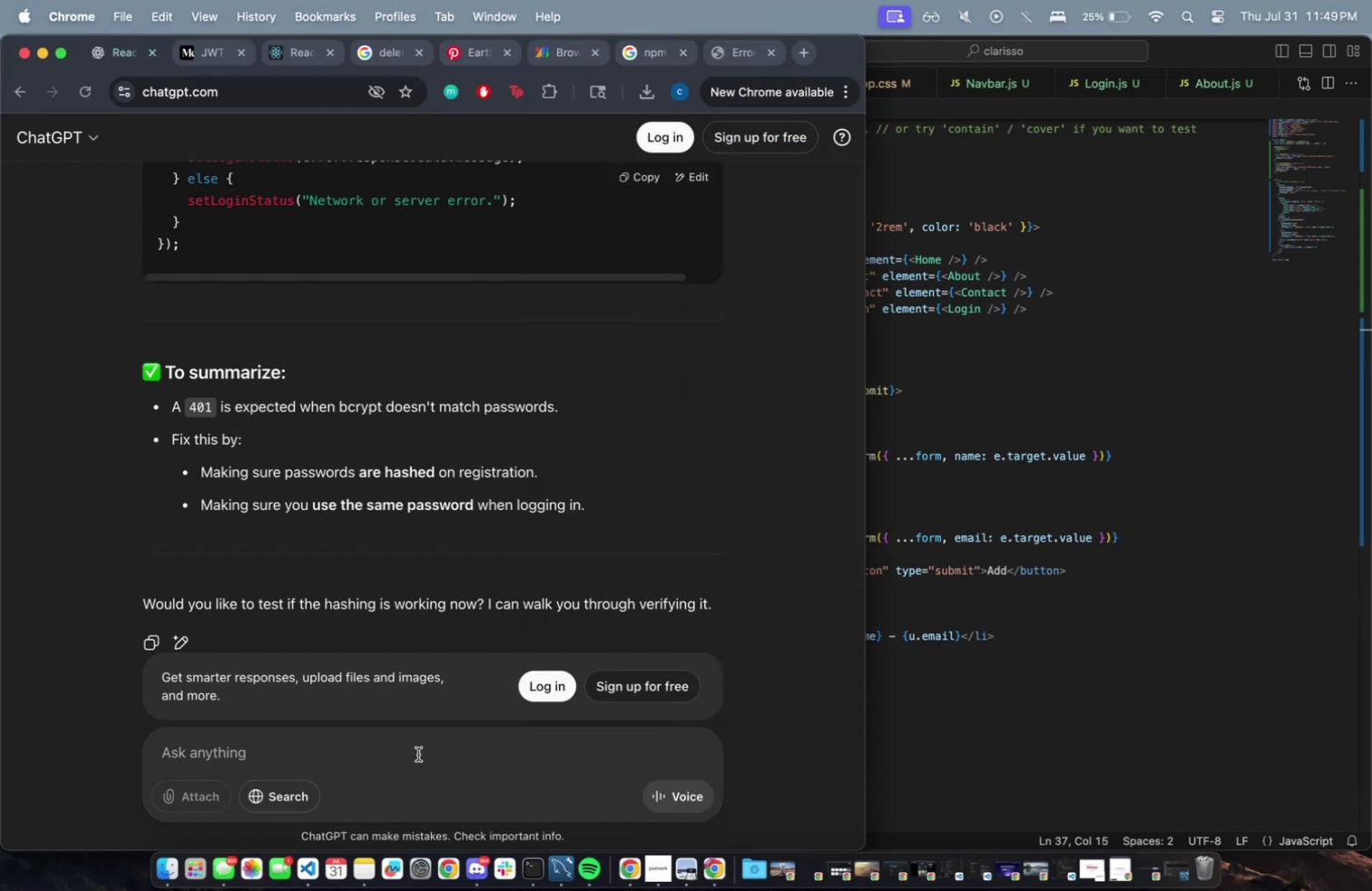 
left_click([418, 753])
 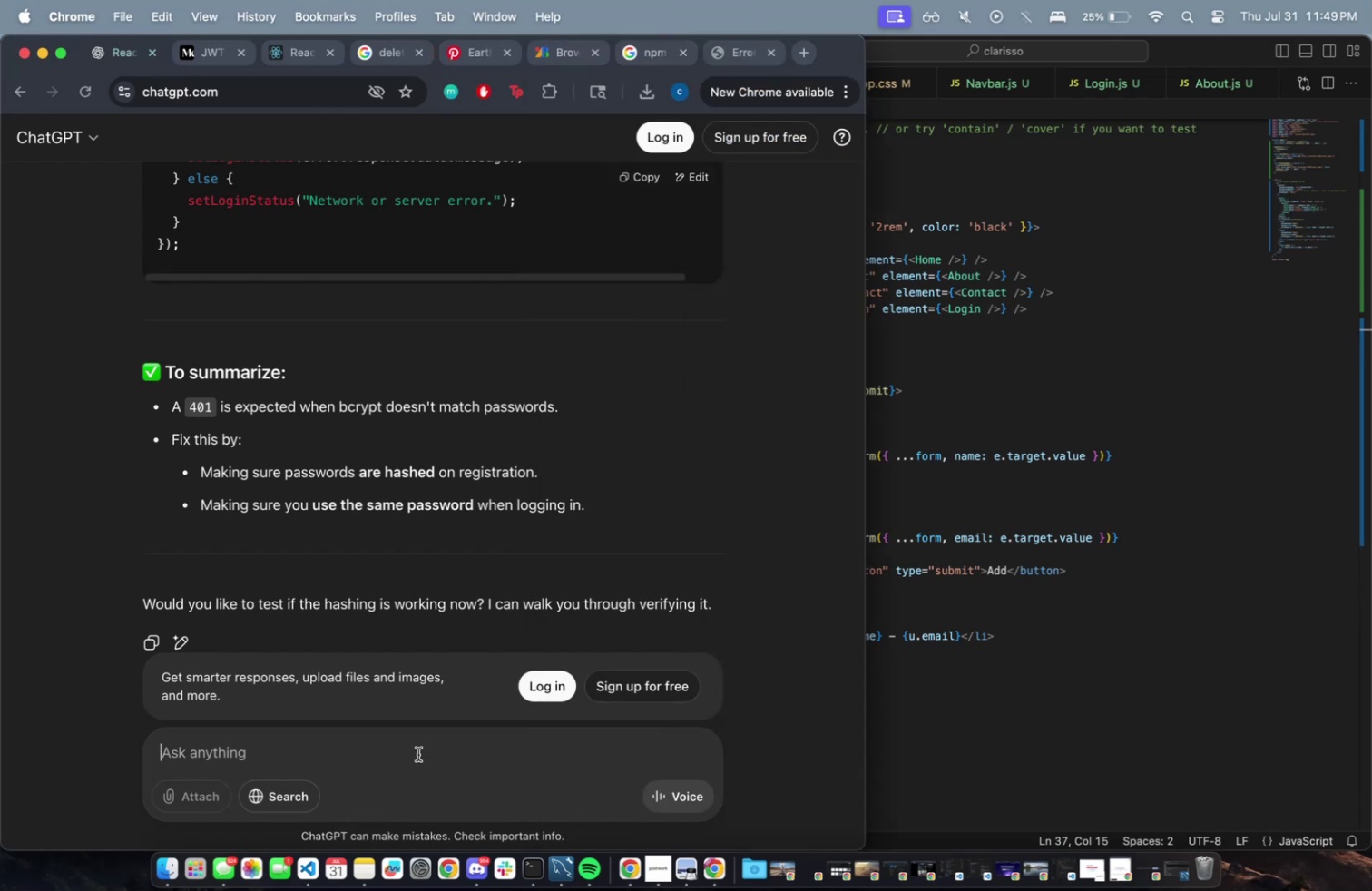 
type(nothing is on the devtools)
 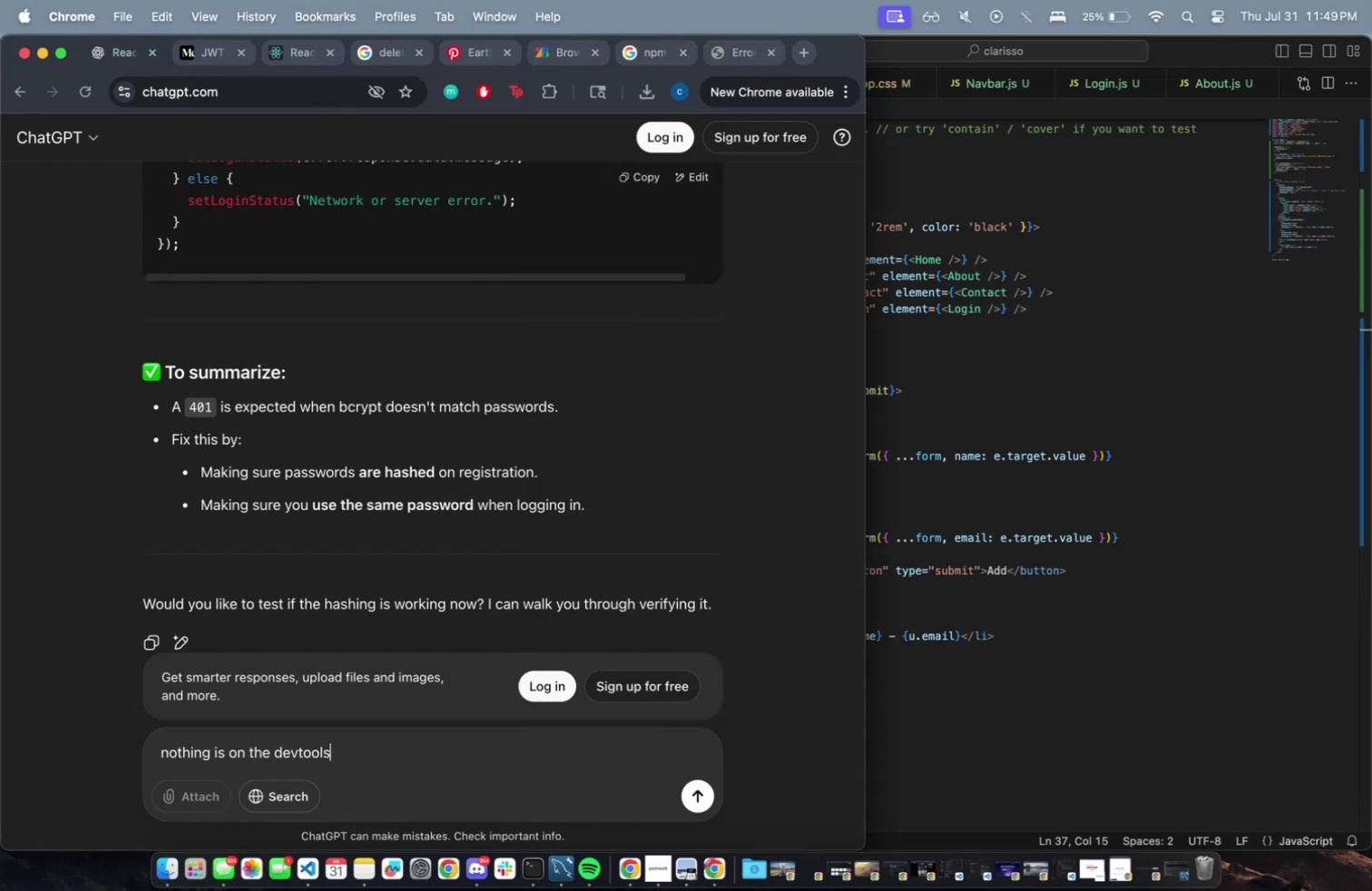 
key(Enter)
 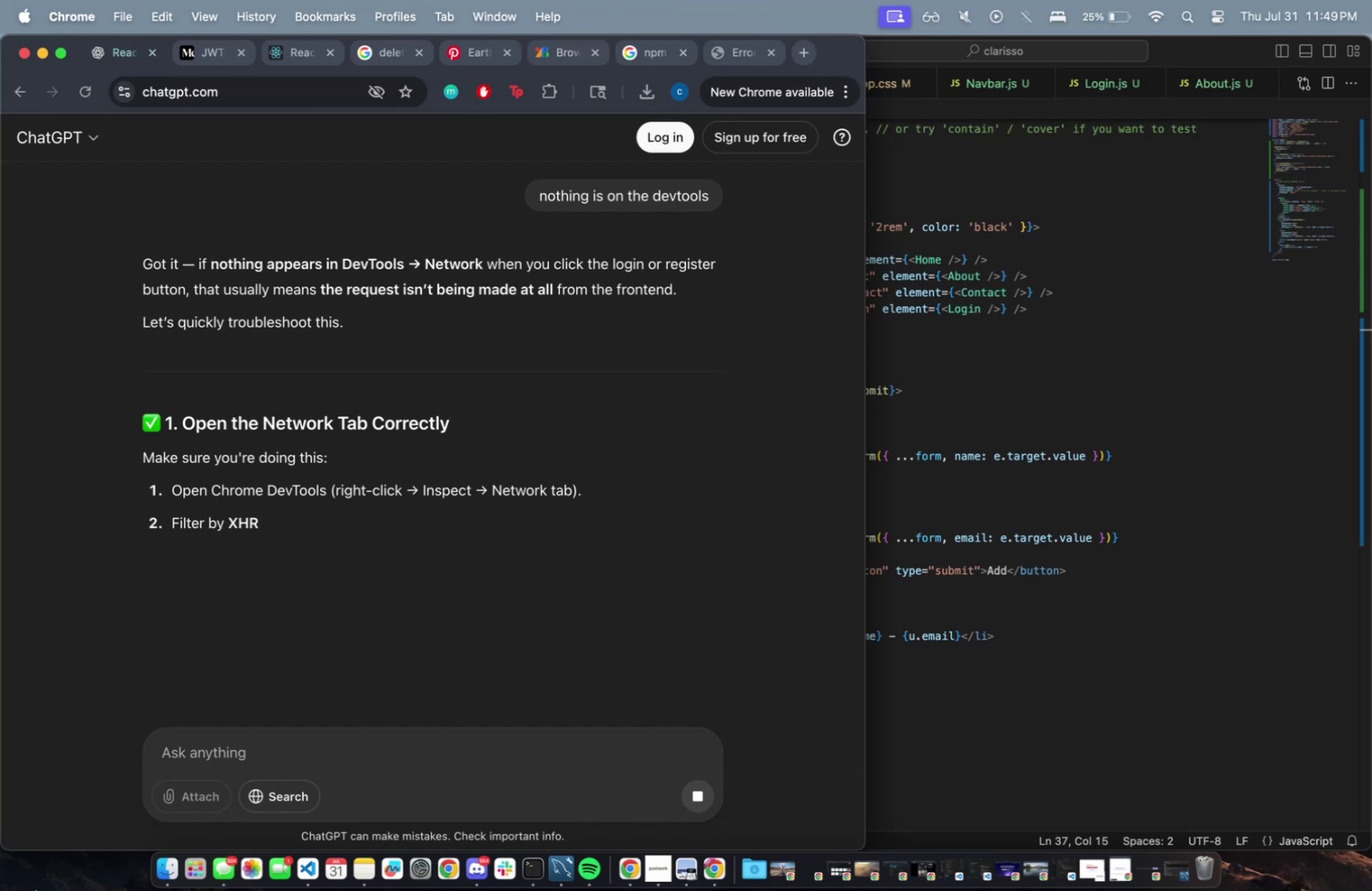 
wait(9.2)
 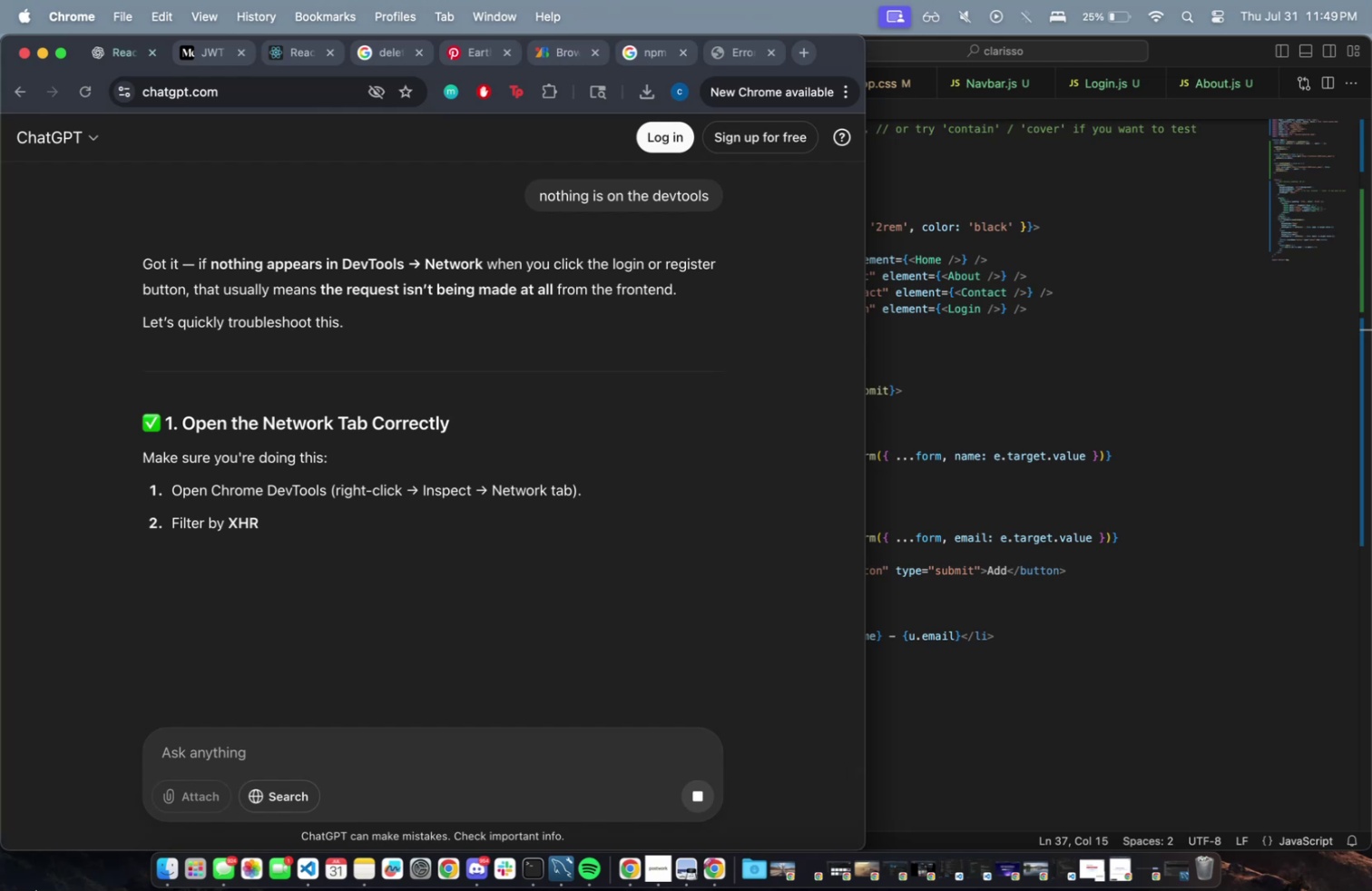 
scroll: coordinate [483, 525], scroll_direction: down, amount: 16.0
 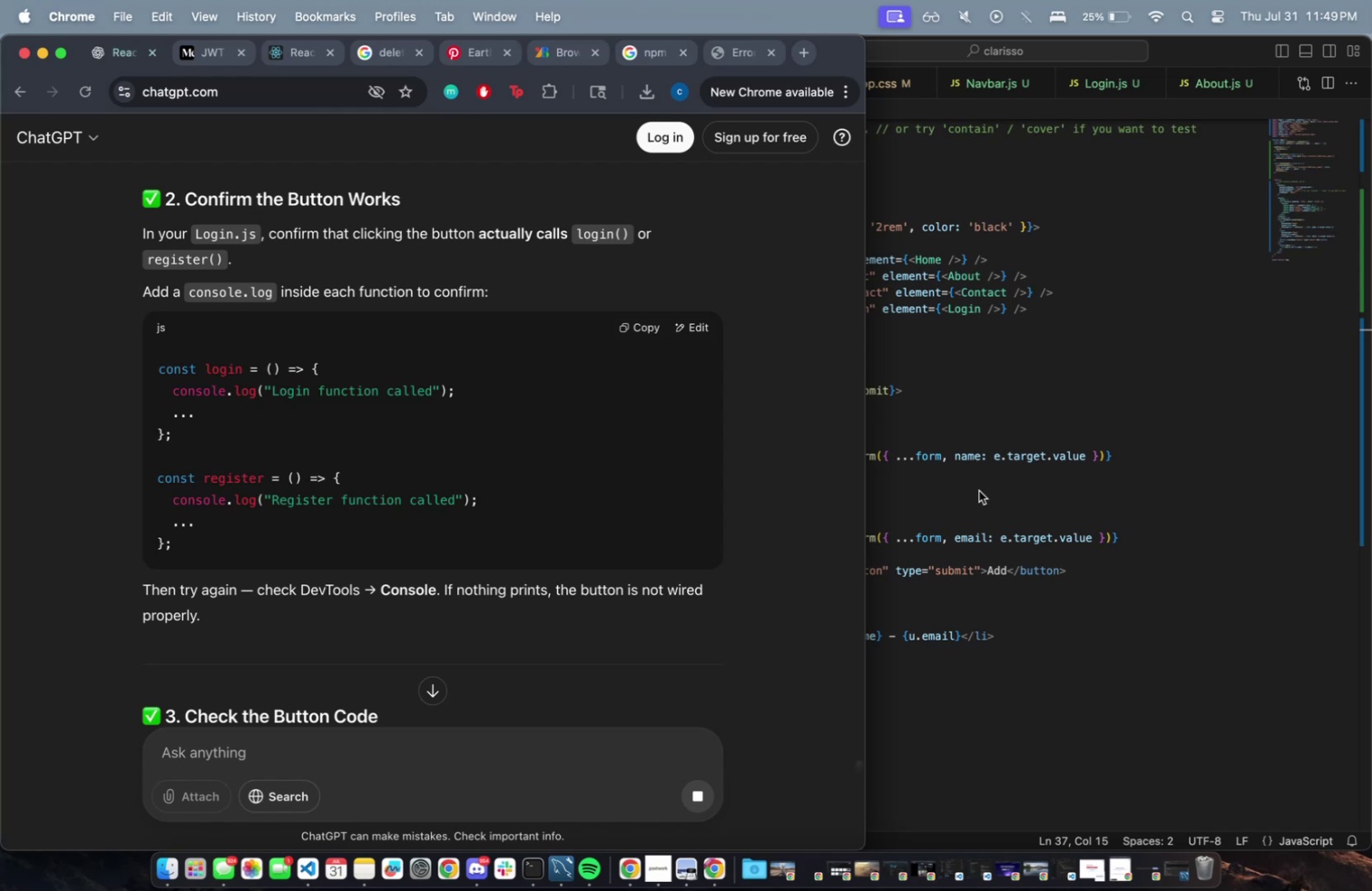 
wait(5.78)
 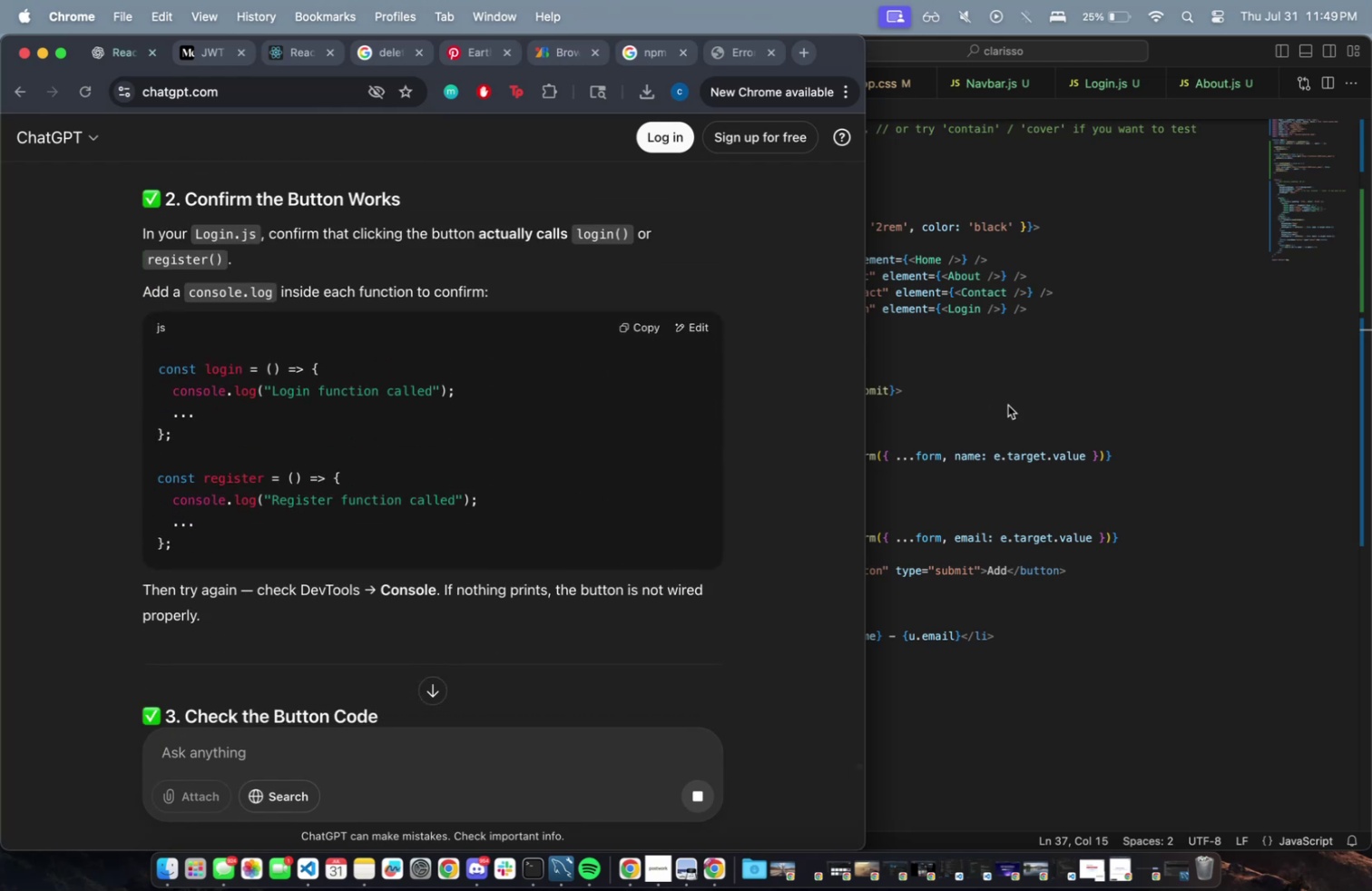 
scroll: coordinate [965, 463], scroll_direction: up, amount: 5.0
 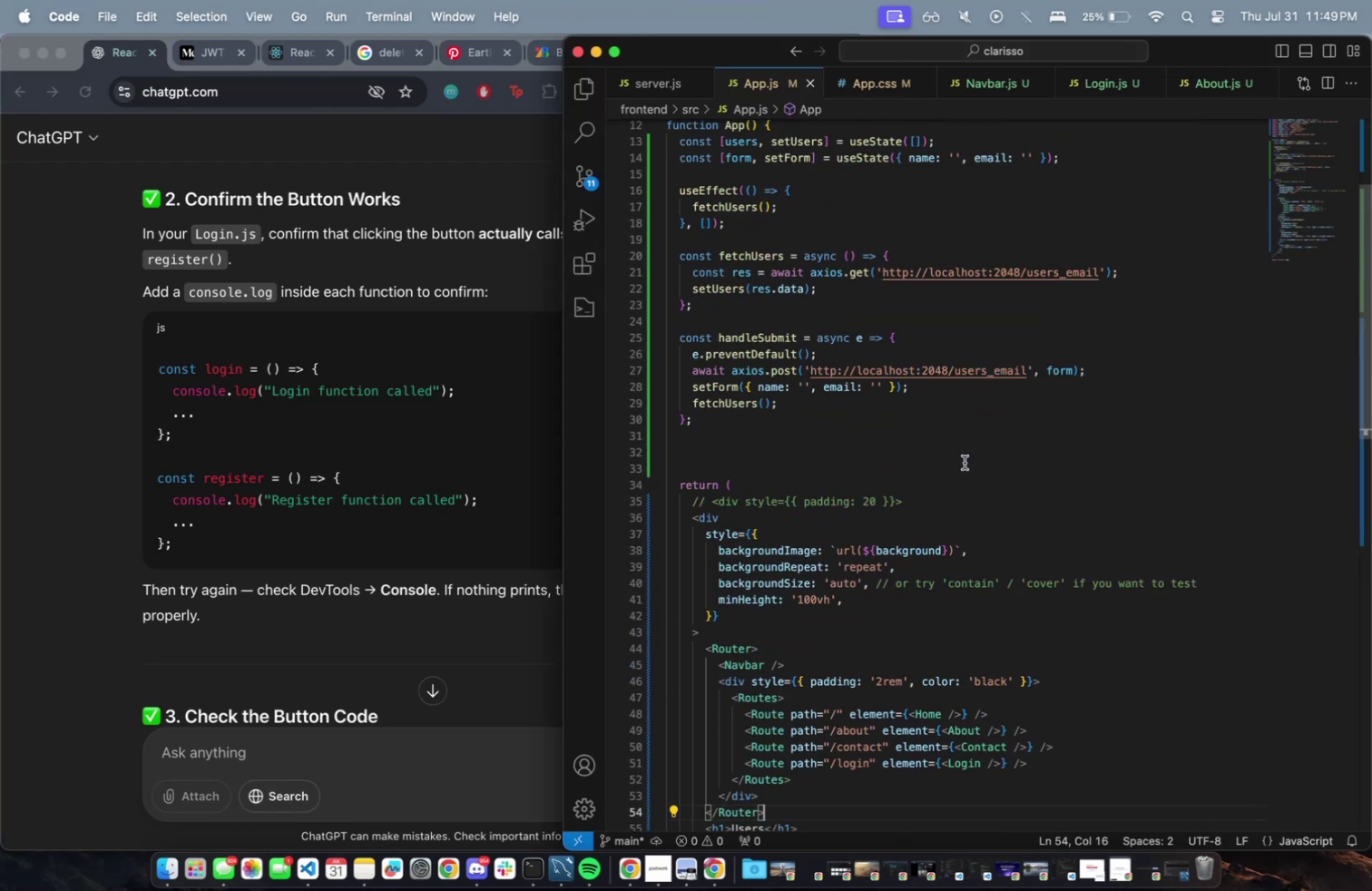 
scroll: coordinate [336, 442], scroll_direction: down, amount: 24.0
 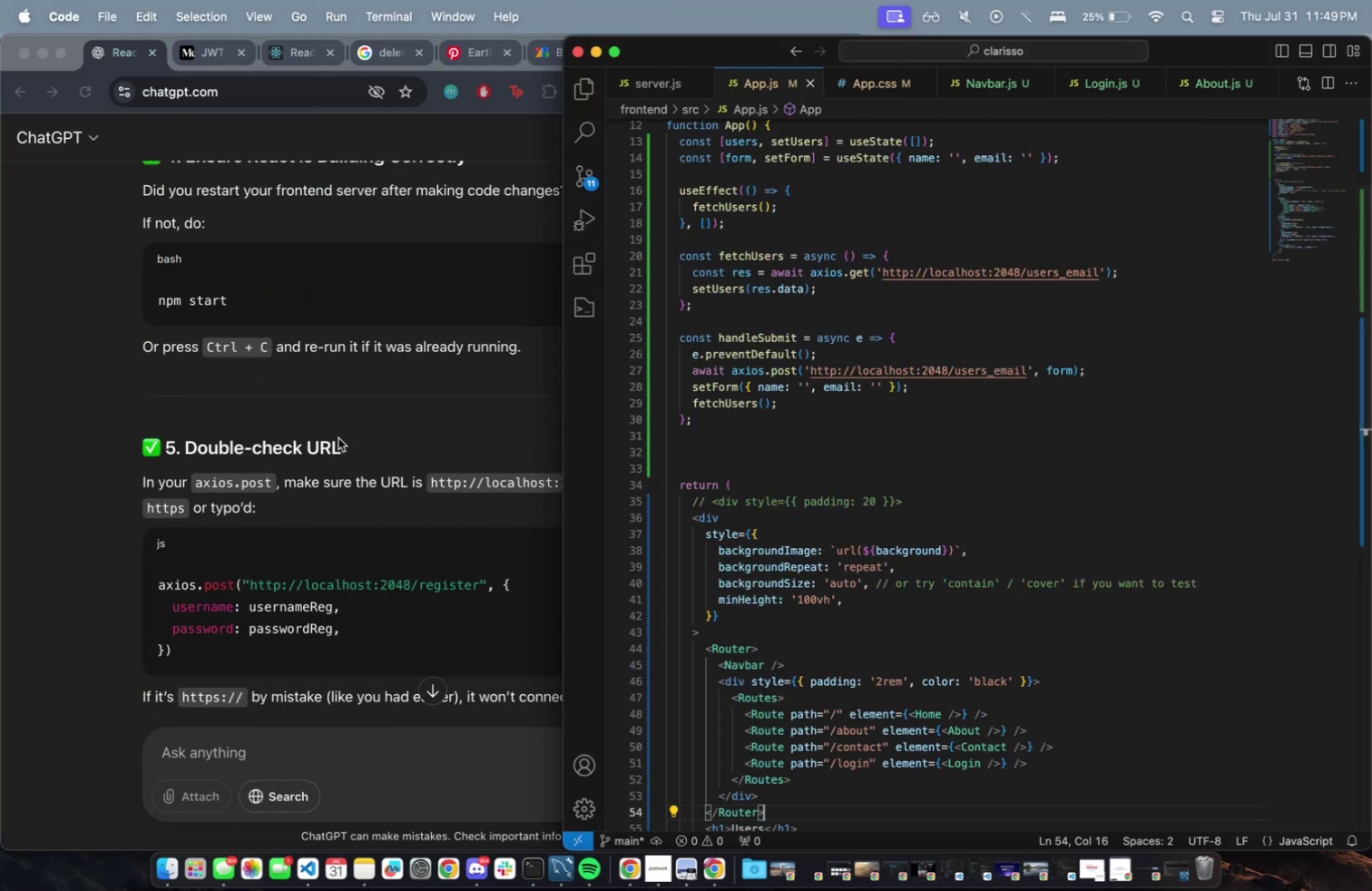 
scroll: coordinate [391, 381], scroll_direction: up, amount: 11.0
 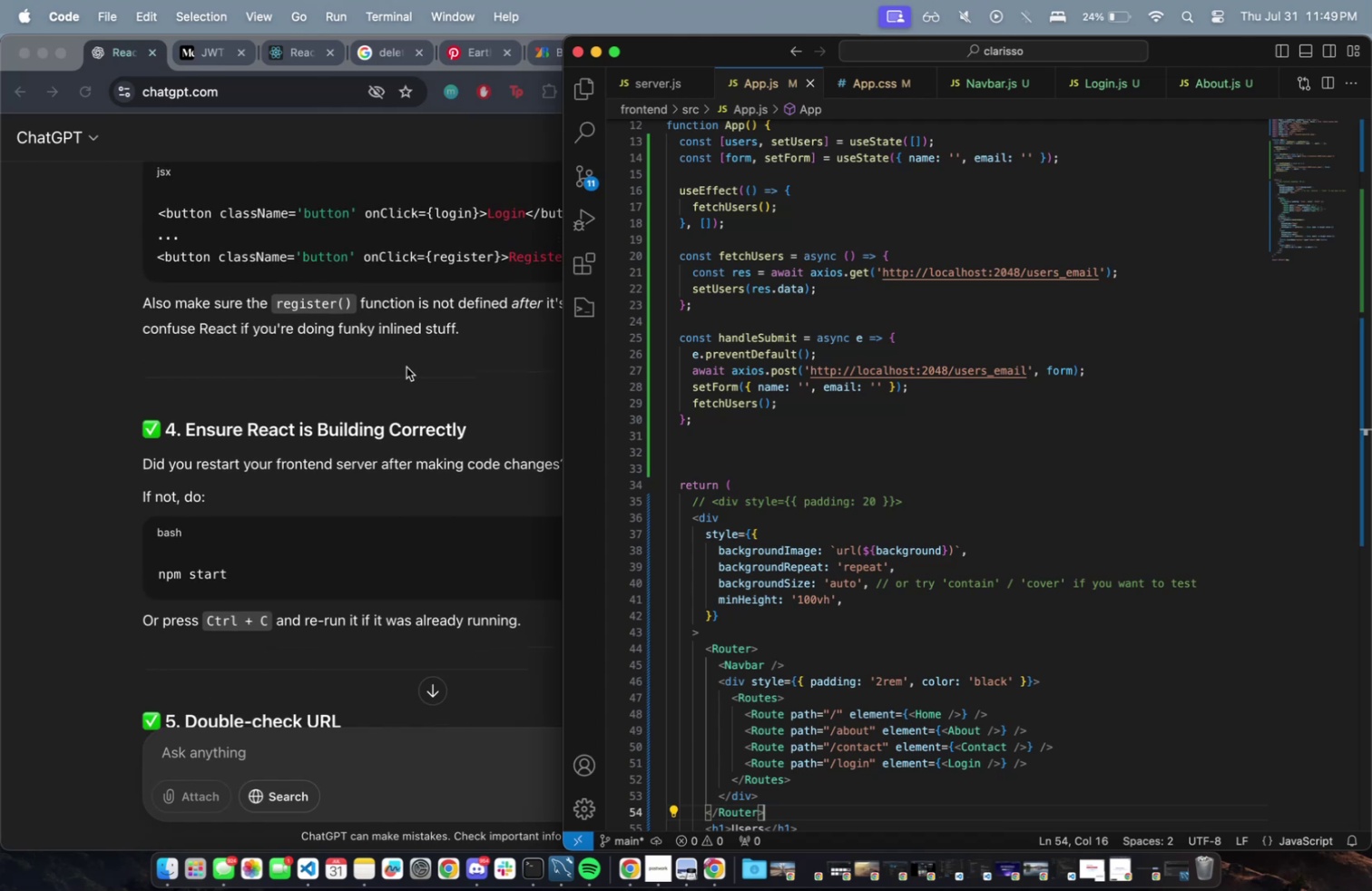 
scroll: coordinate [406, 434], scroll_direction: down, amount: 42.0
 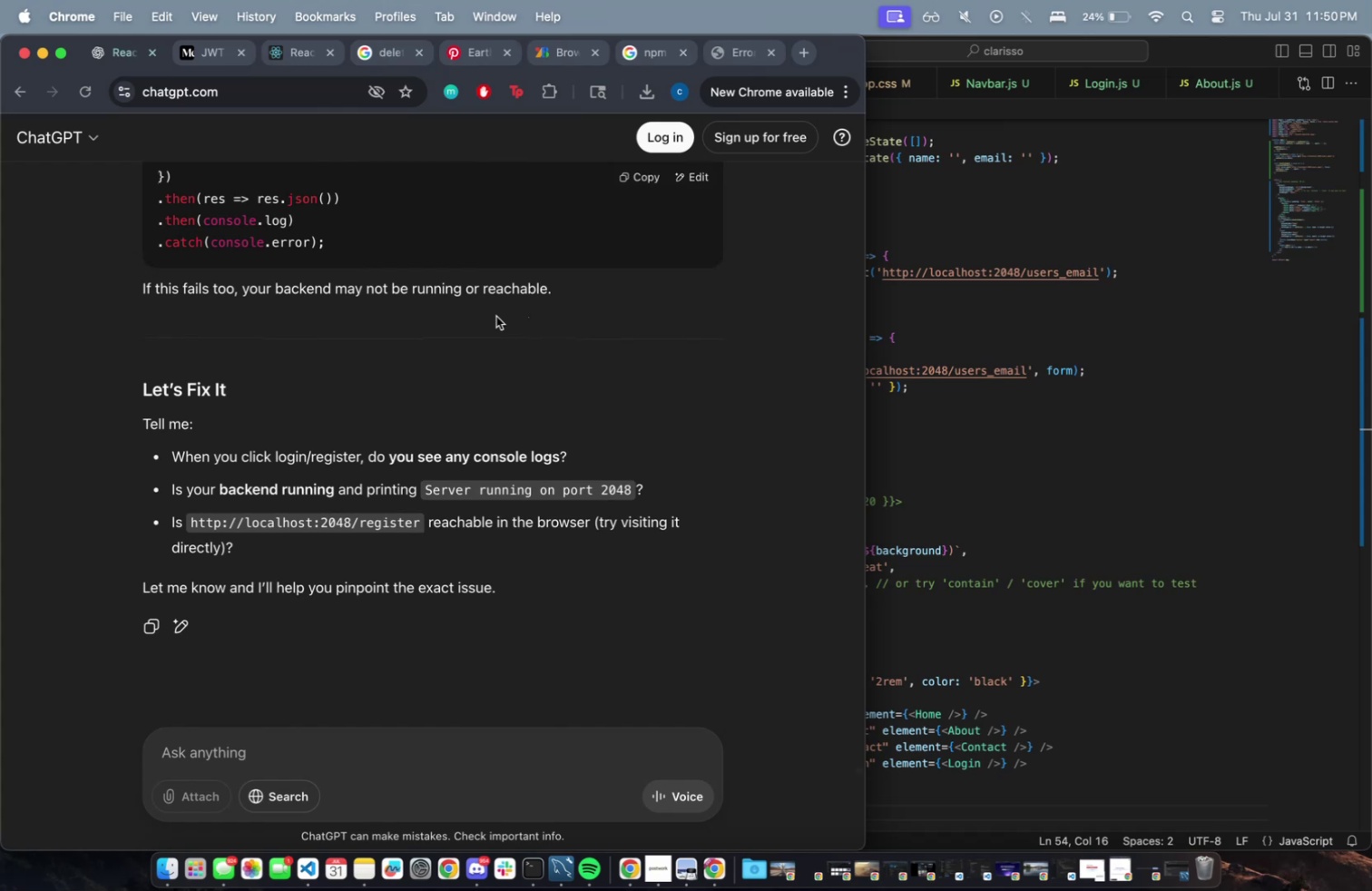 
left_click([512, 300])
 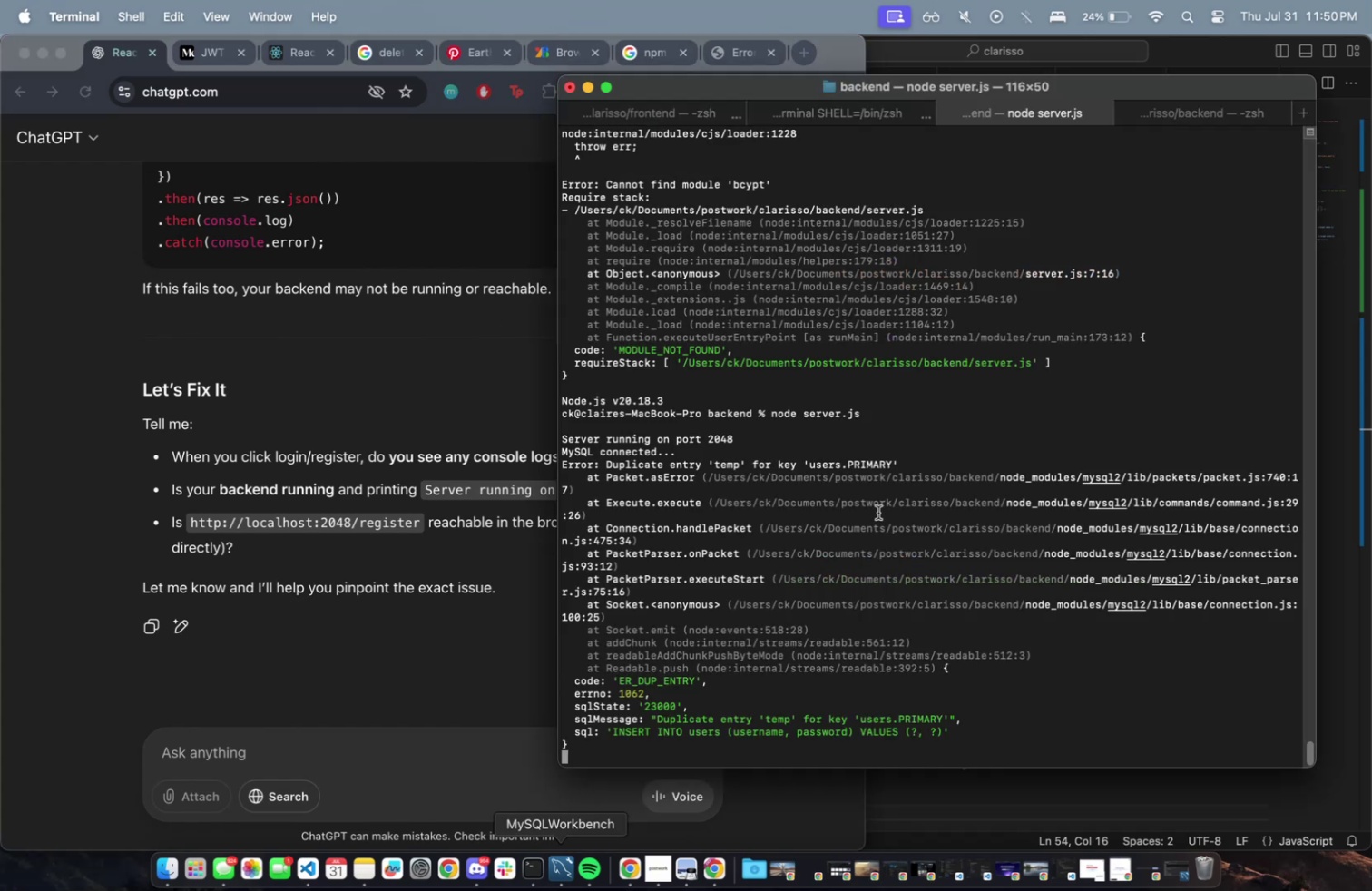 
left_click_drag(start_coordinate=[867, 381], to_coordinate=[867, 375])
 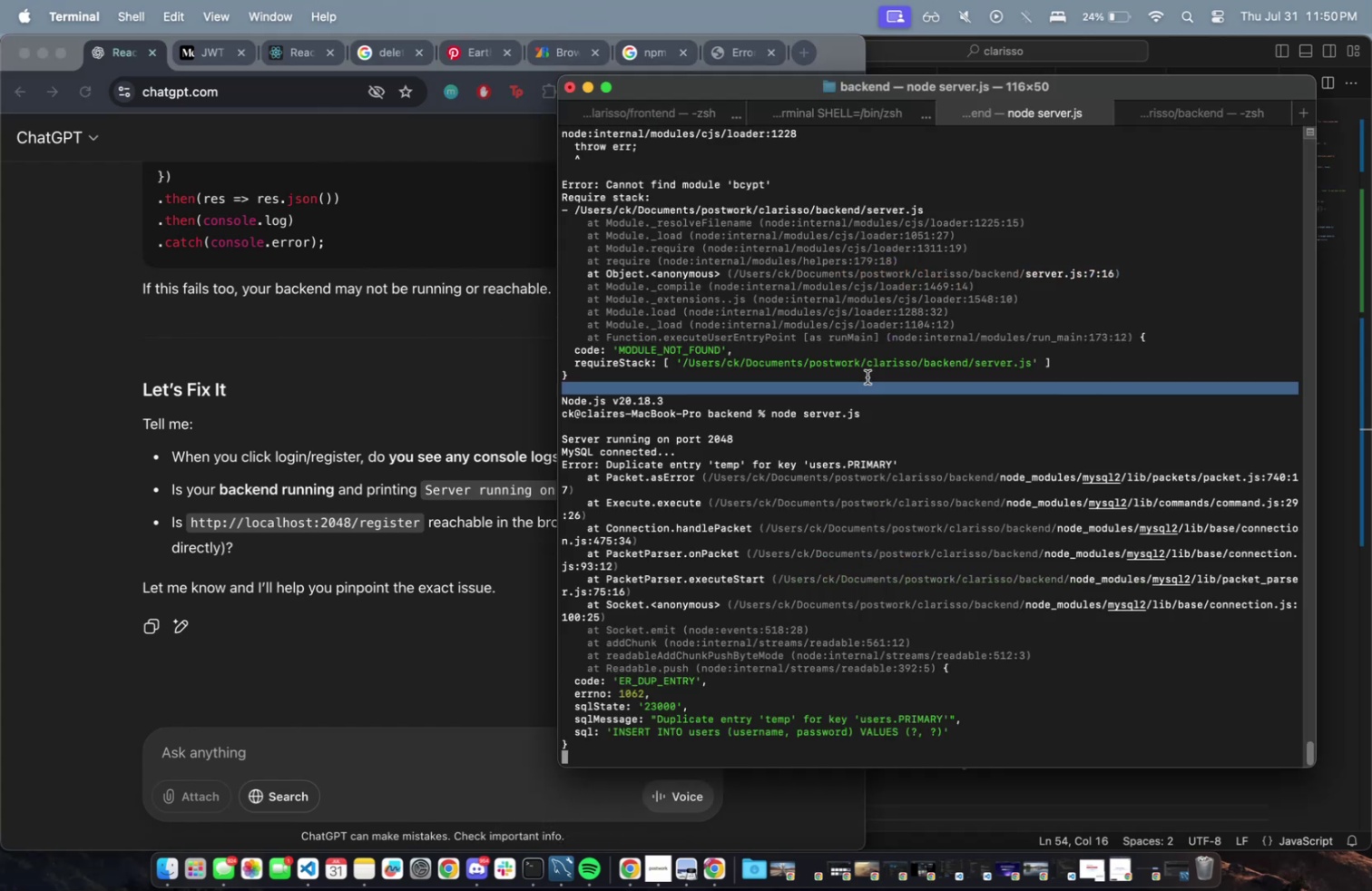 
key(Control+ControlLeft)
 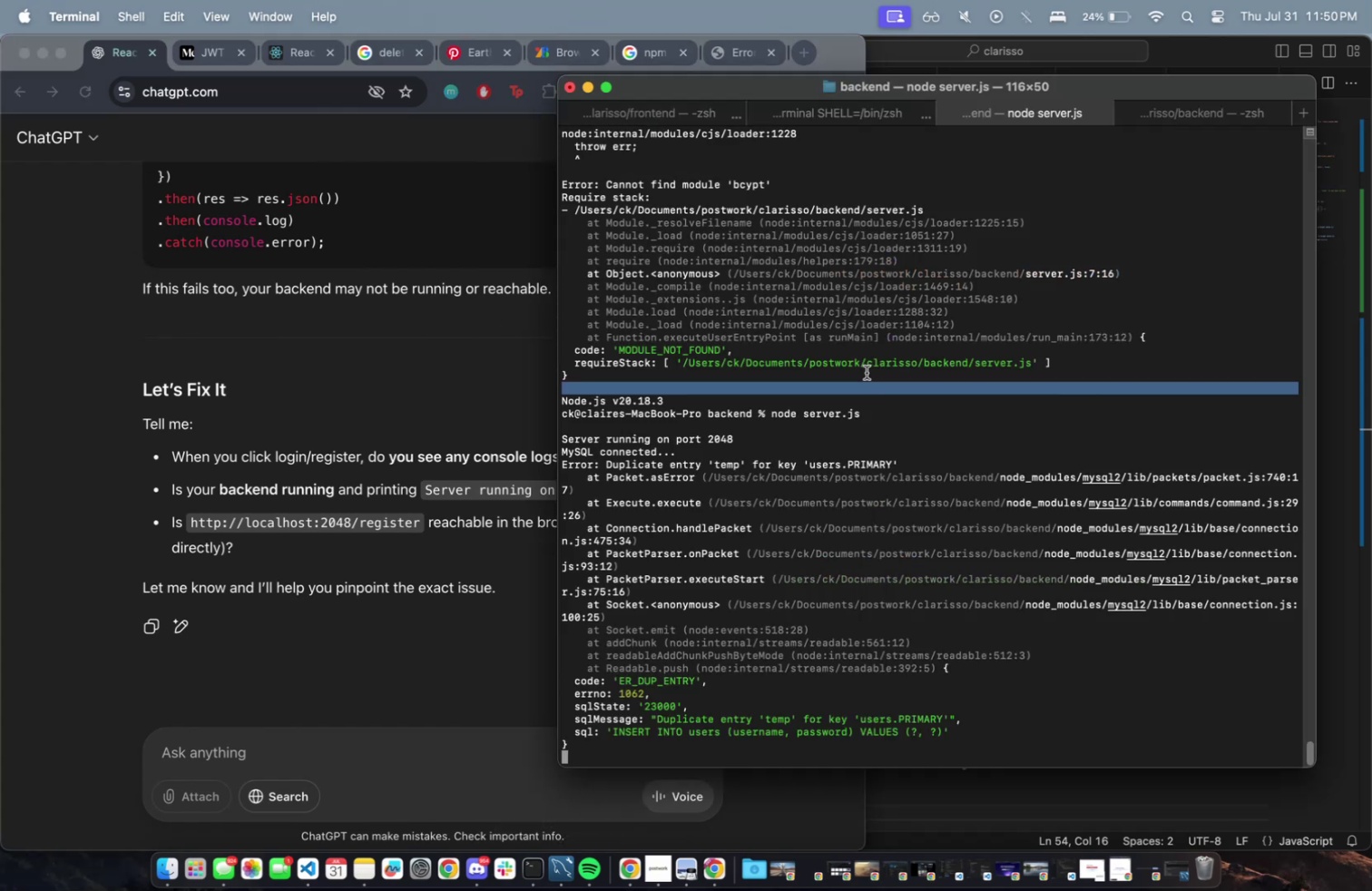 
key(Control+C)
 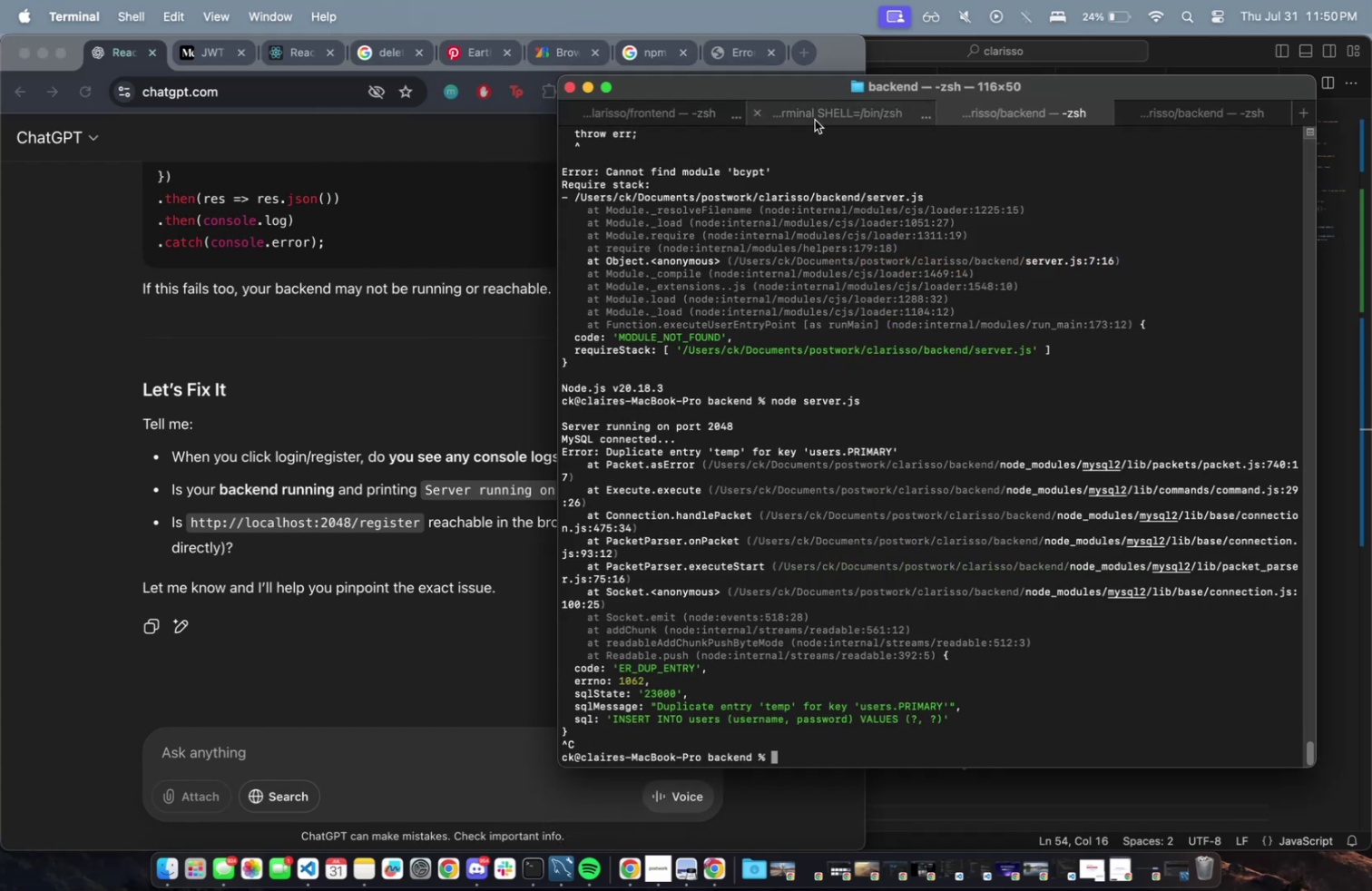 
left_click_drag(start_coordinate=[844, 522], to_coordinate=[848, 517])
 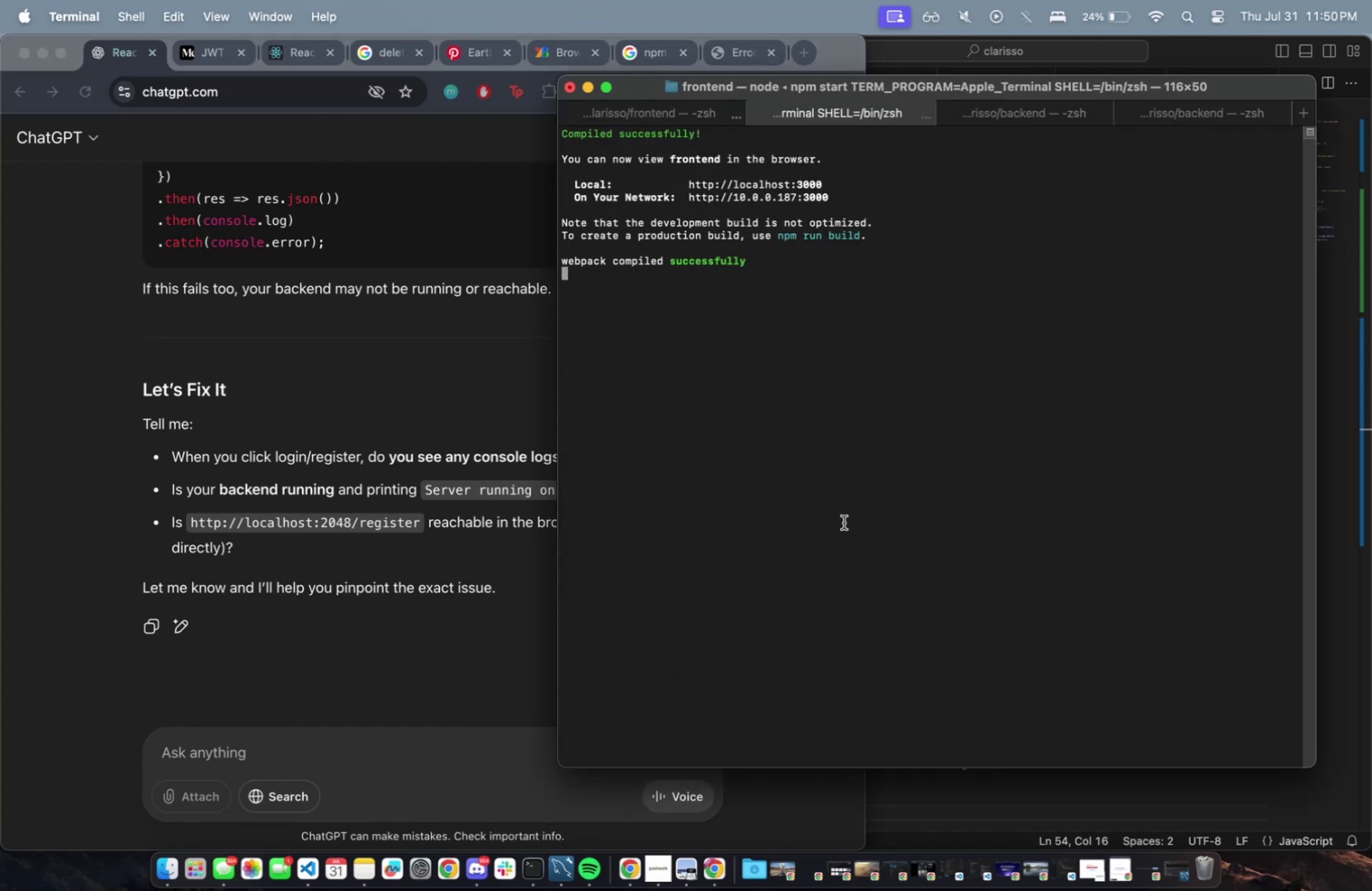 
key(Control+ControlLeft)
 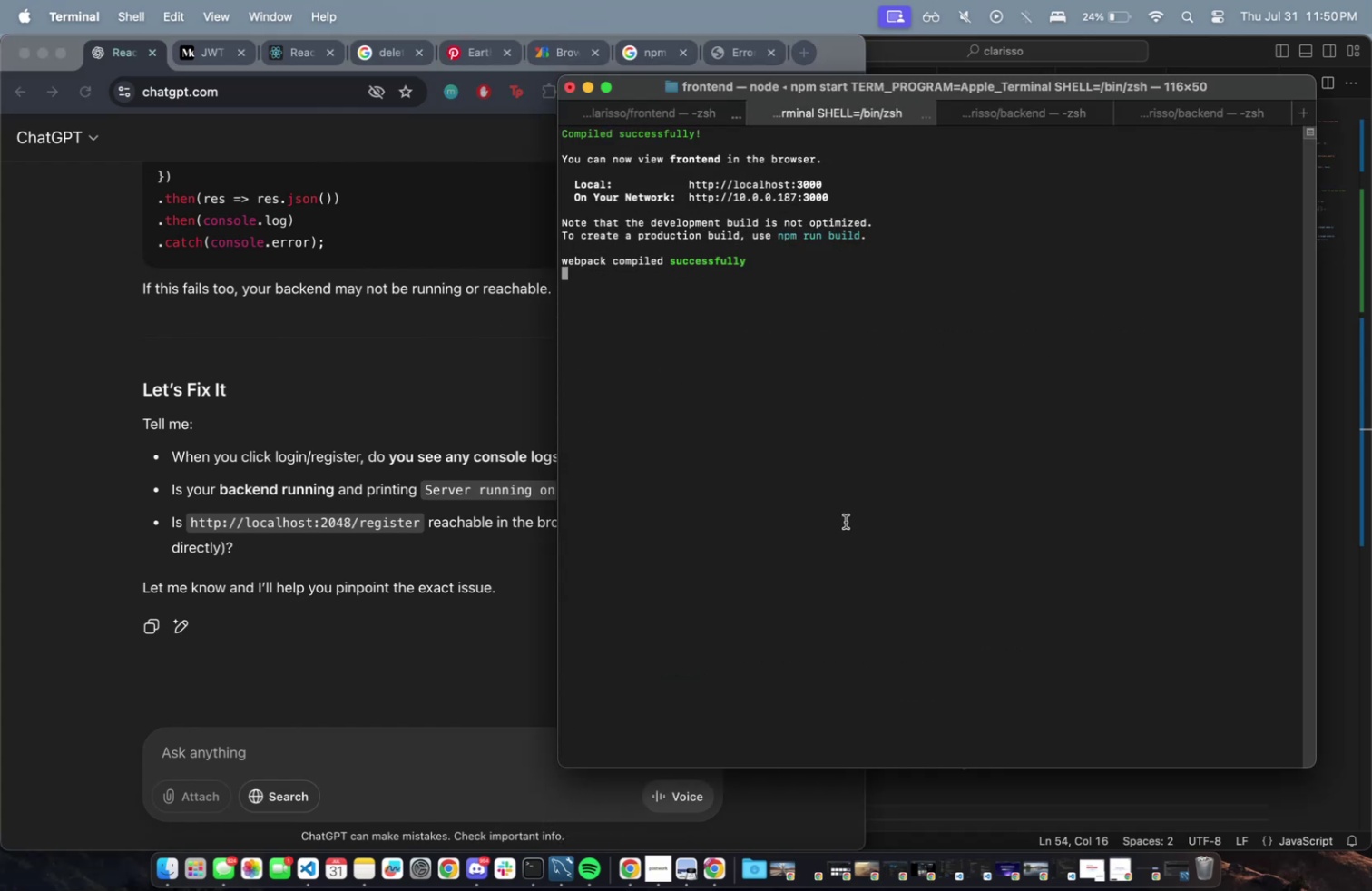 
key(Control+C)
 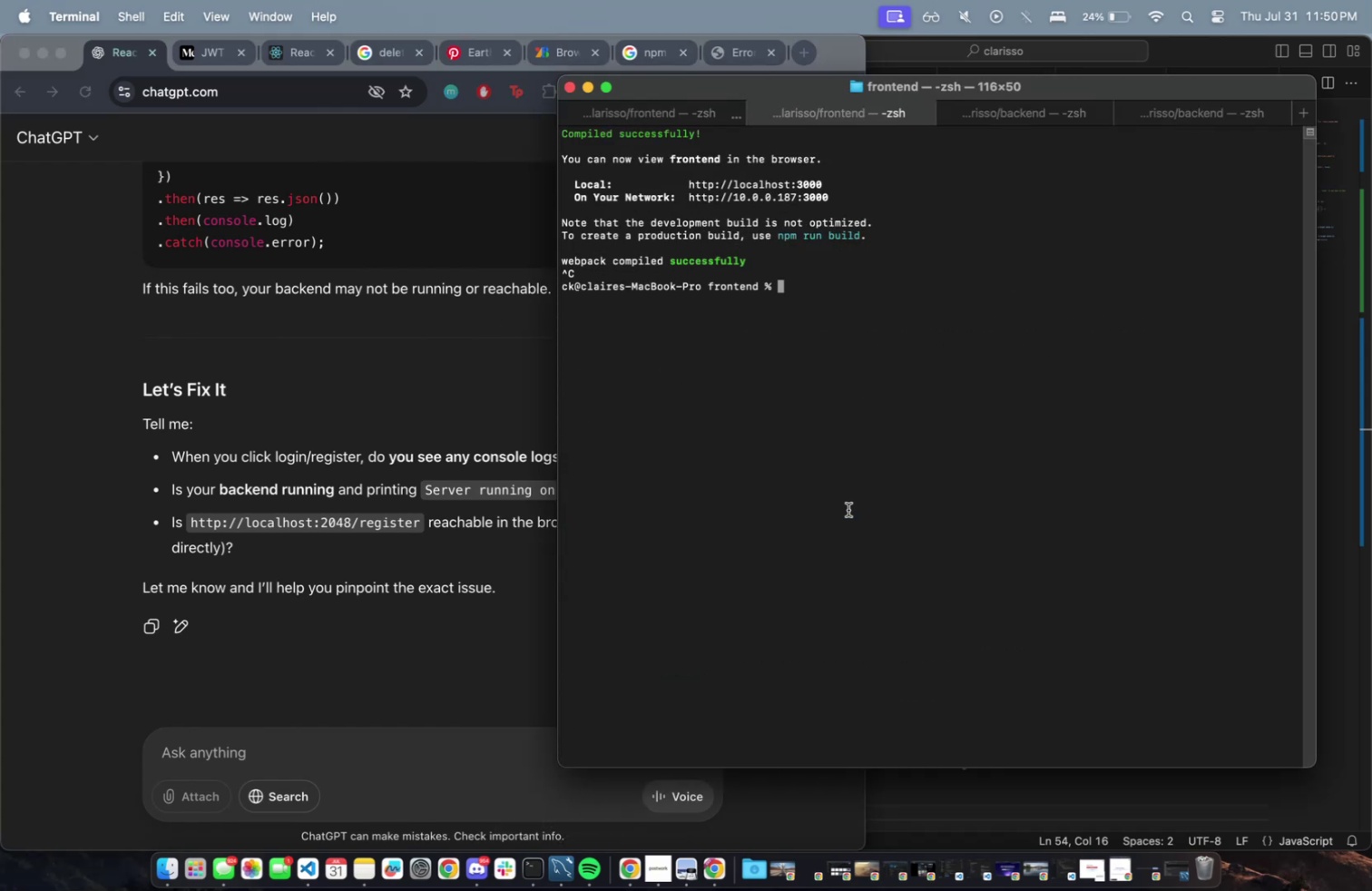 
type(npm start )
 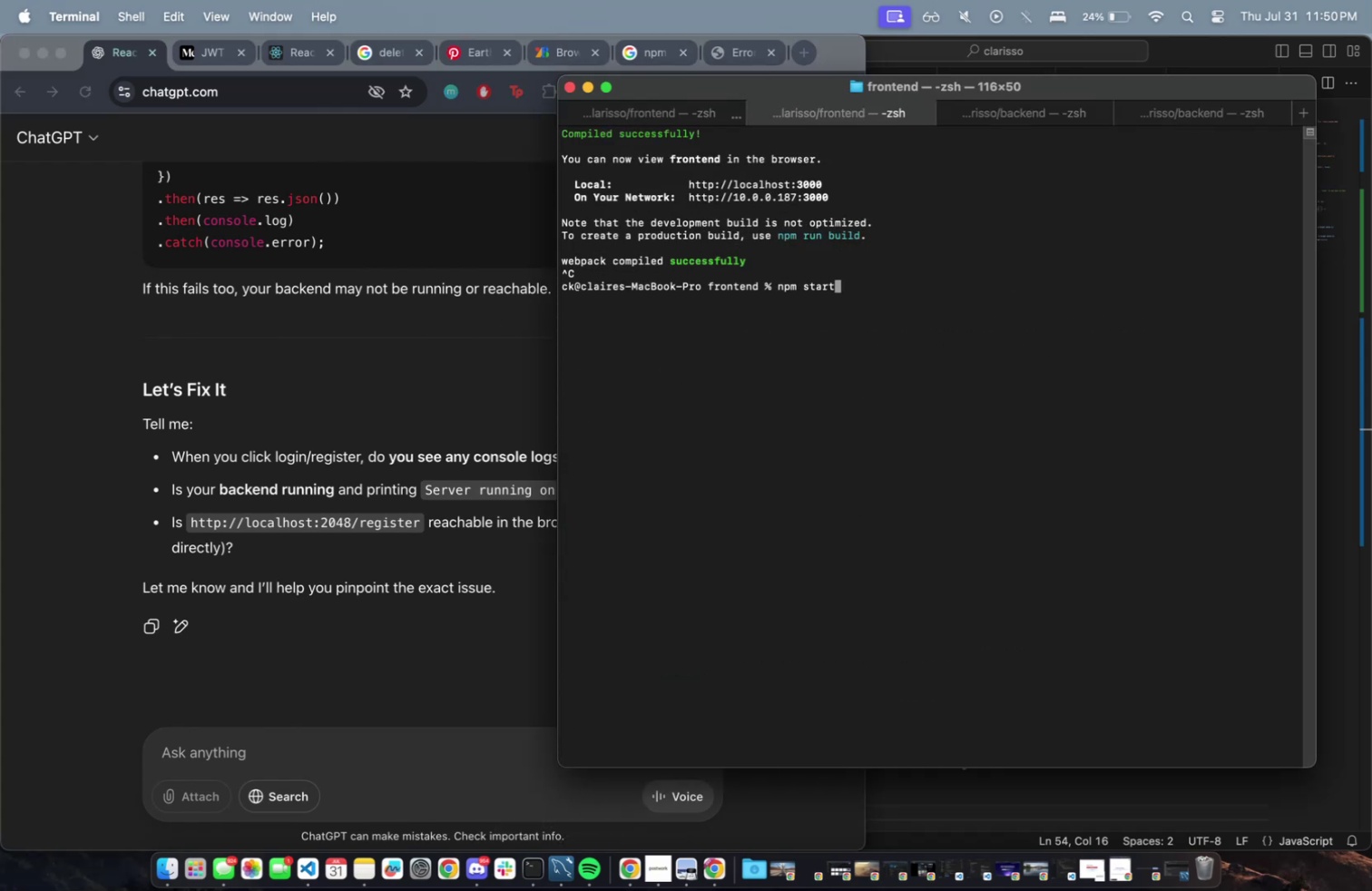 
key(Enter)
 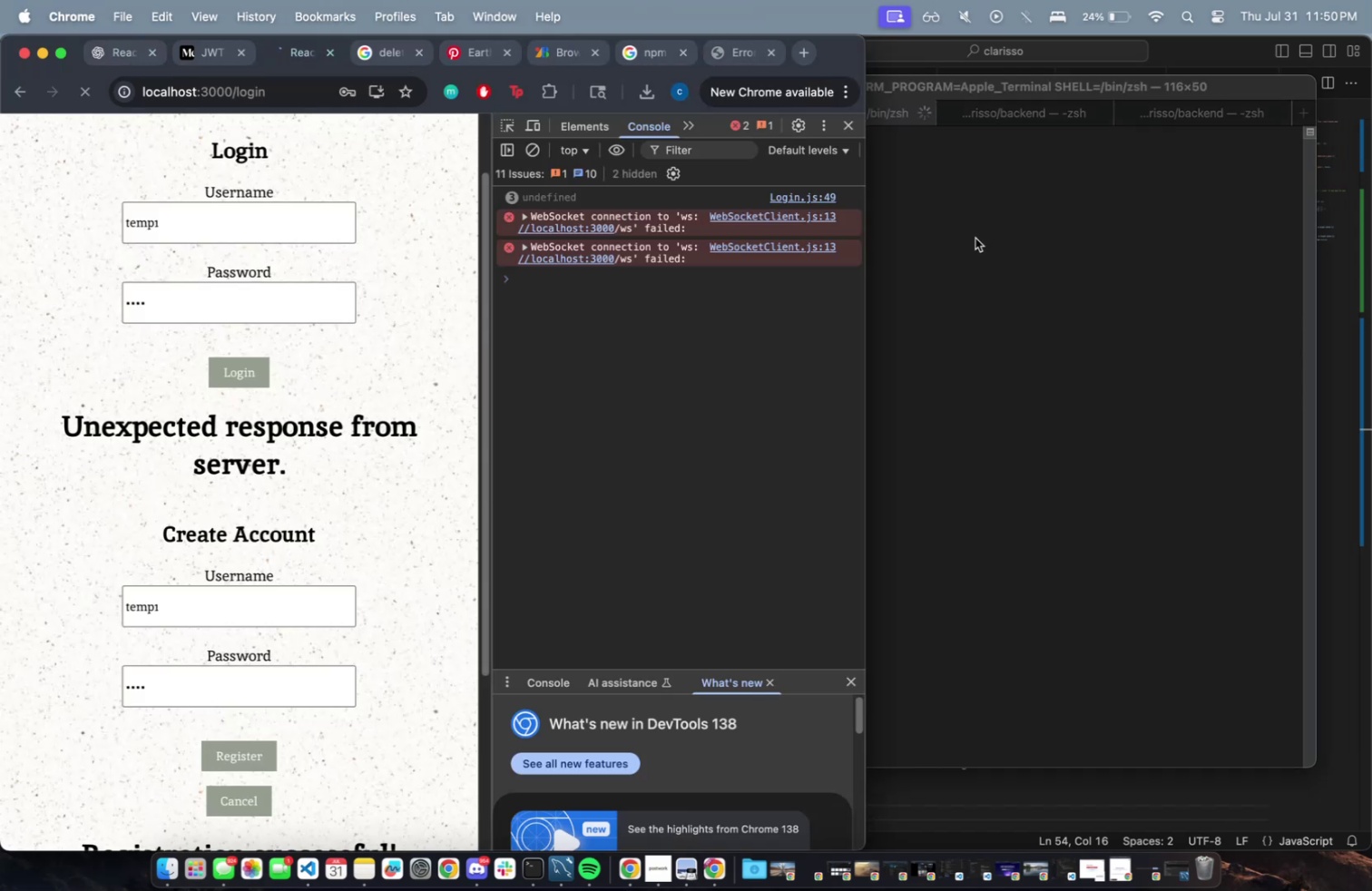 
wait(6.79)
 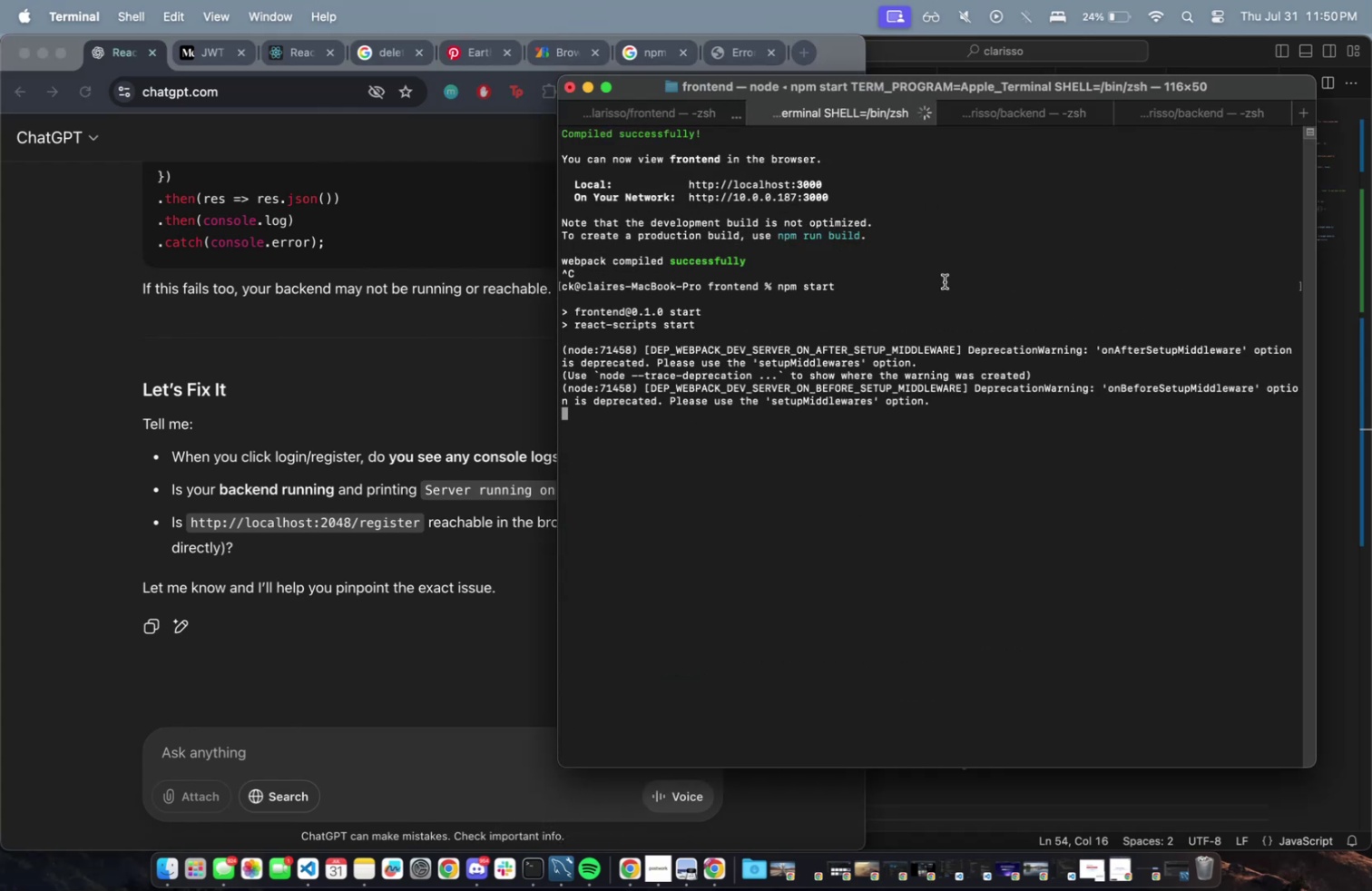 
left_click([1030, 107])
 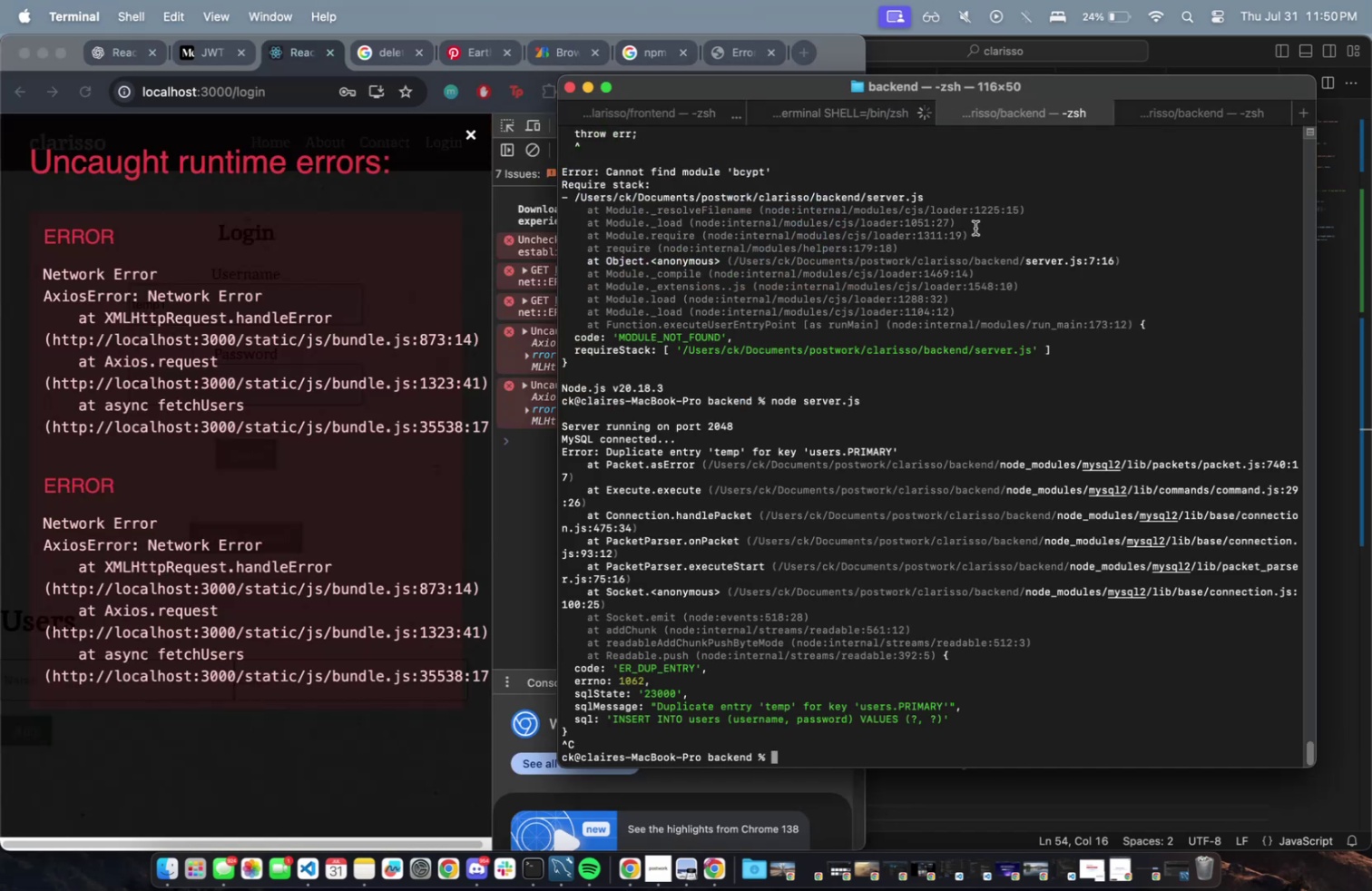 
key(ArrowUp)
 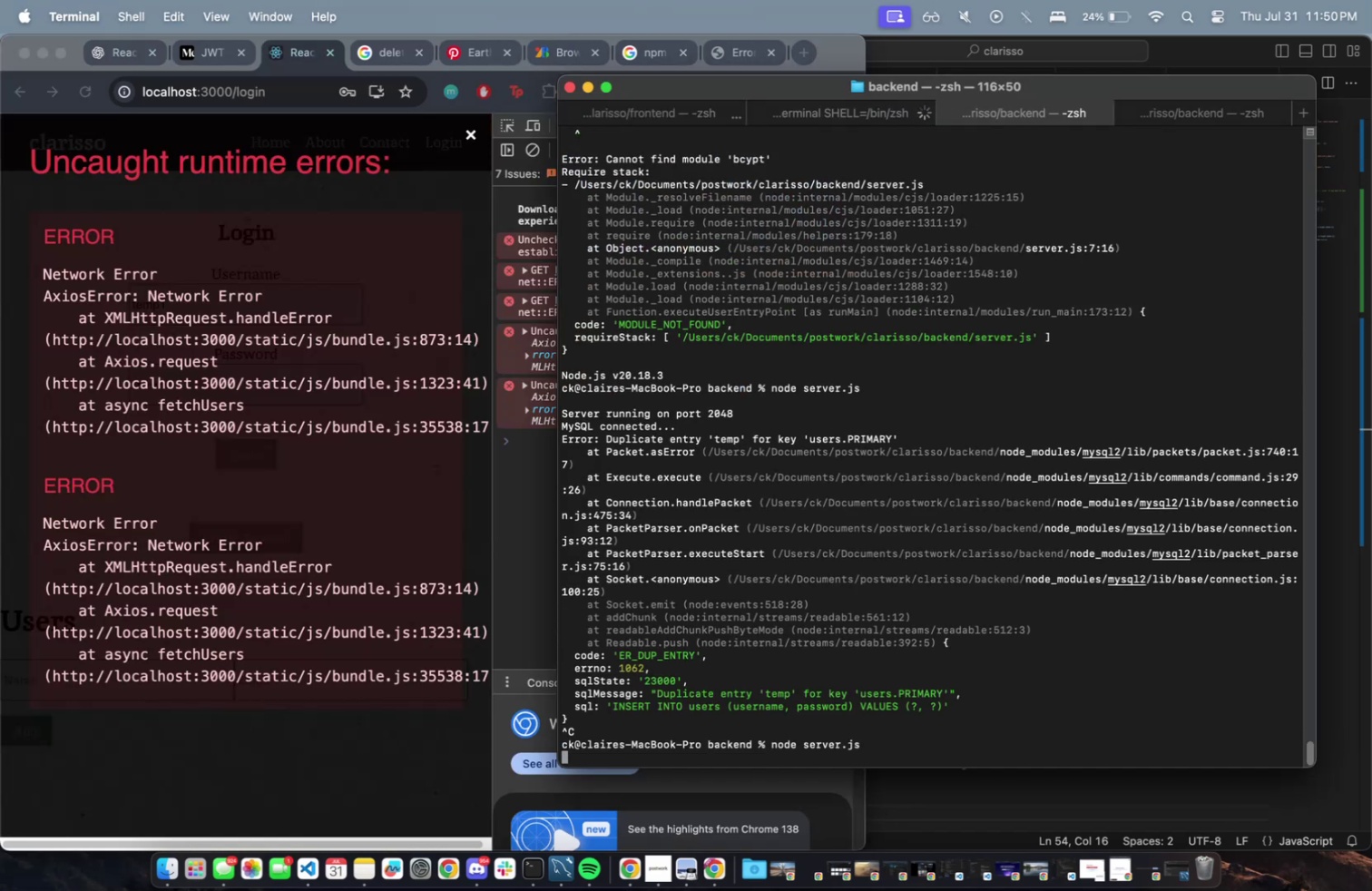 
key(Enter)
 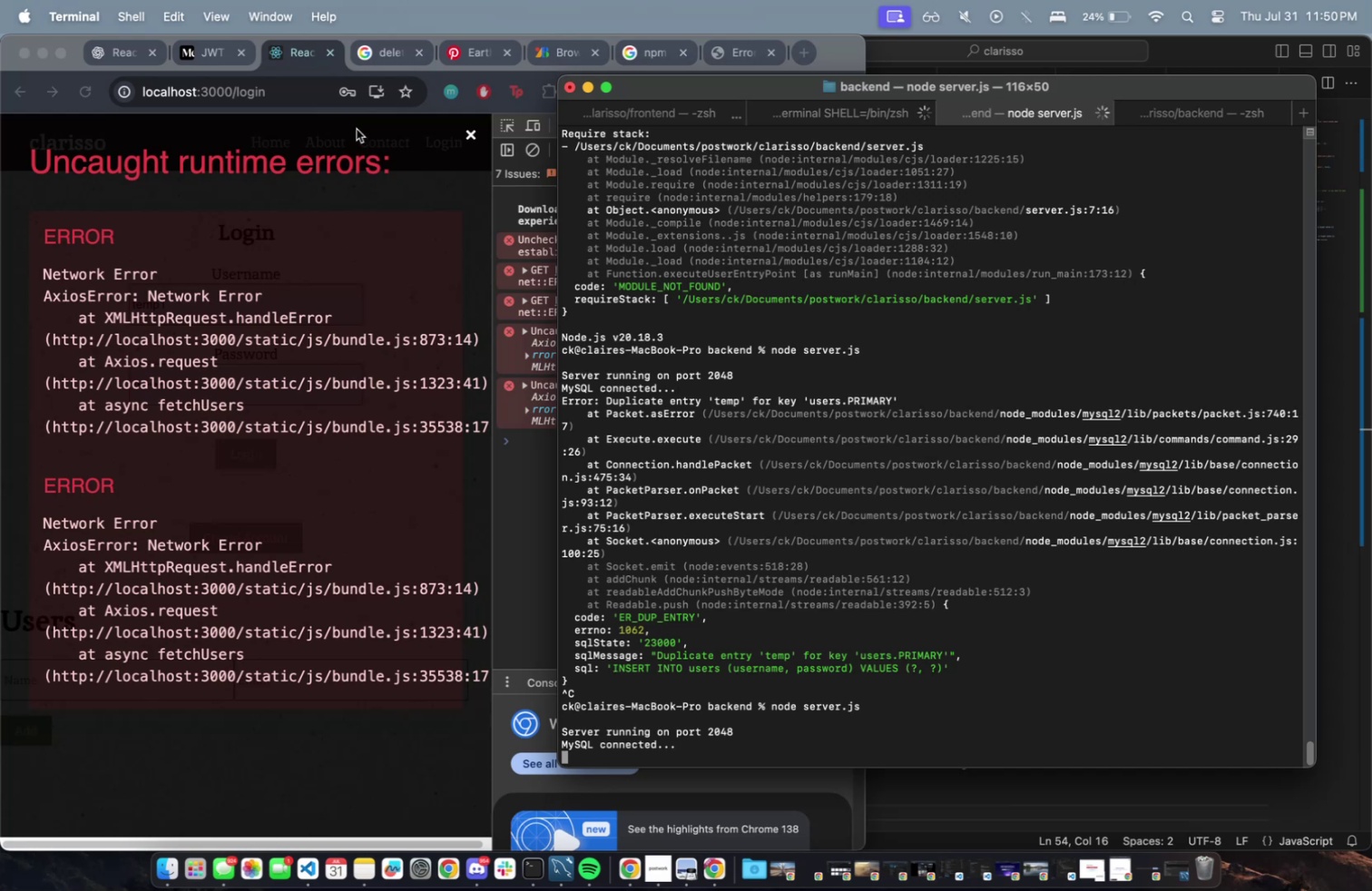 
wait(5.62)
 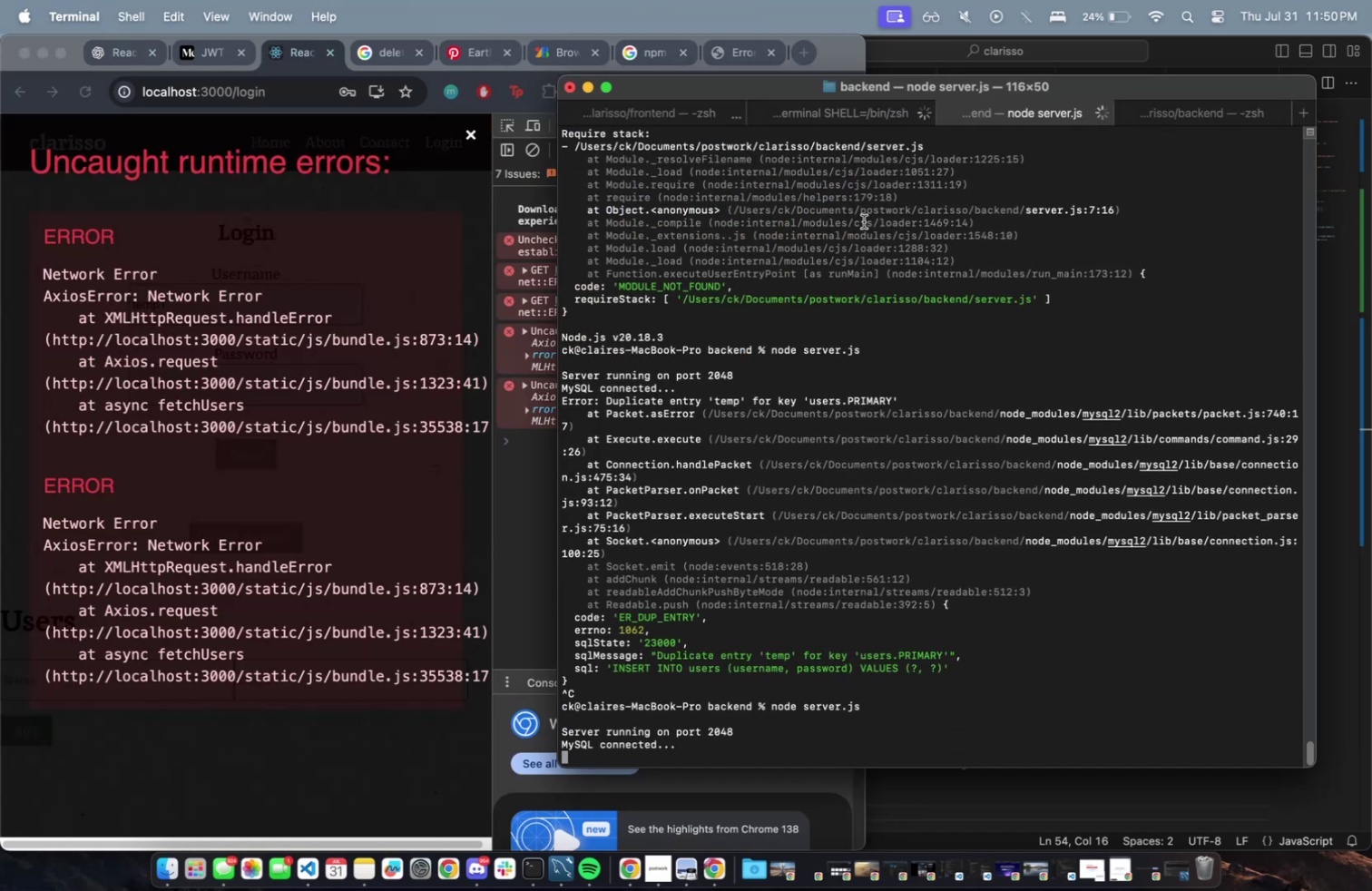 
left_click([83, 87])
 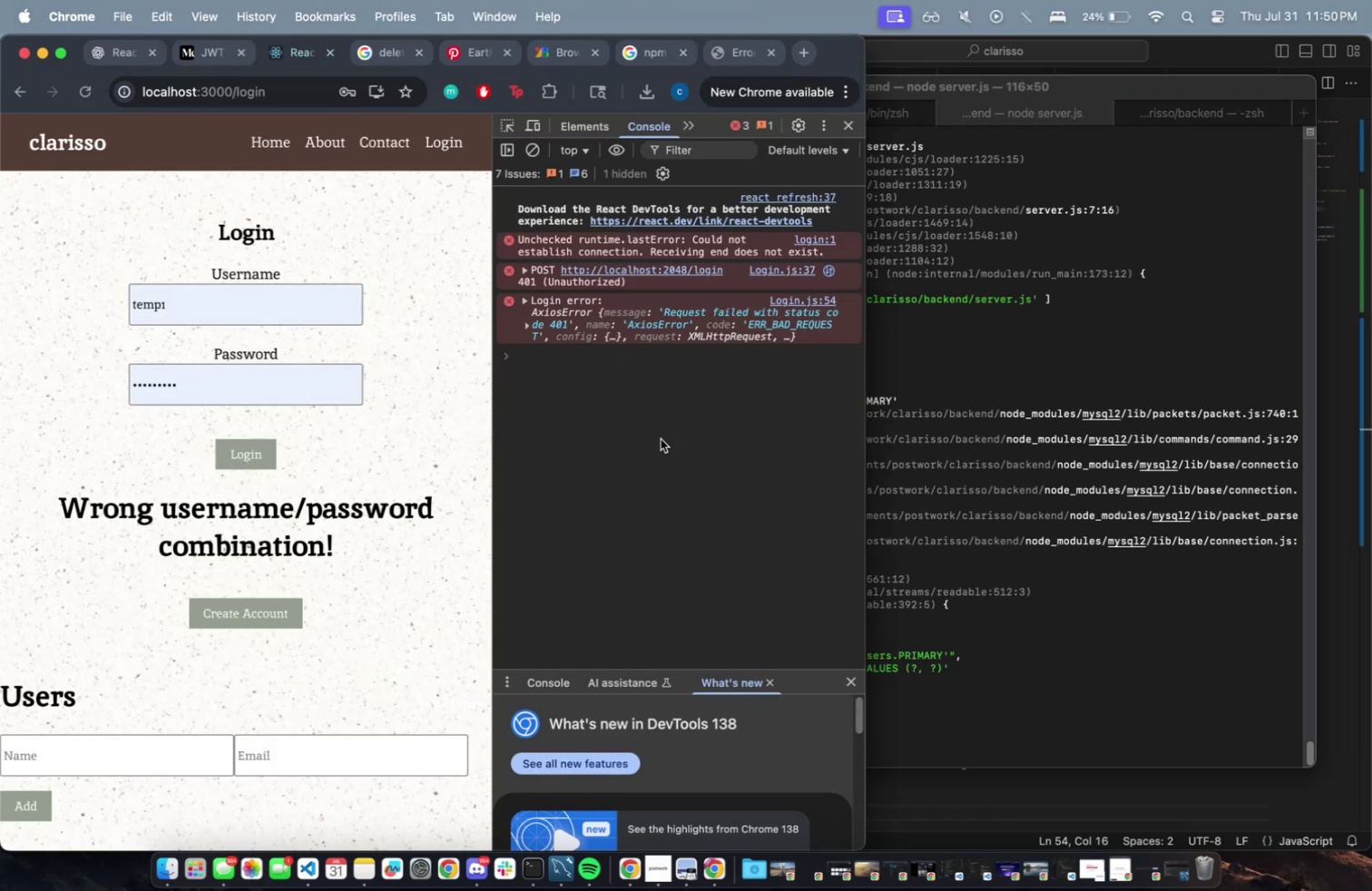 
wait(7.18)
 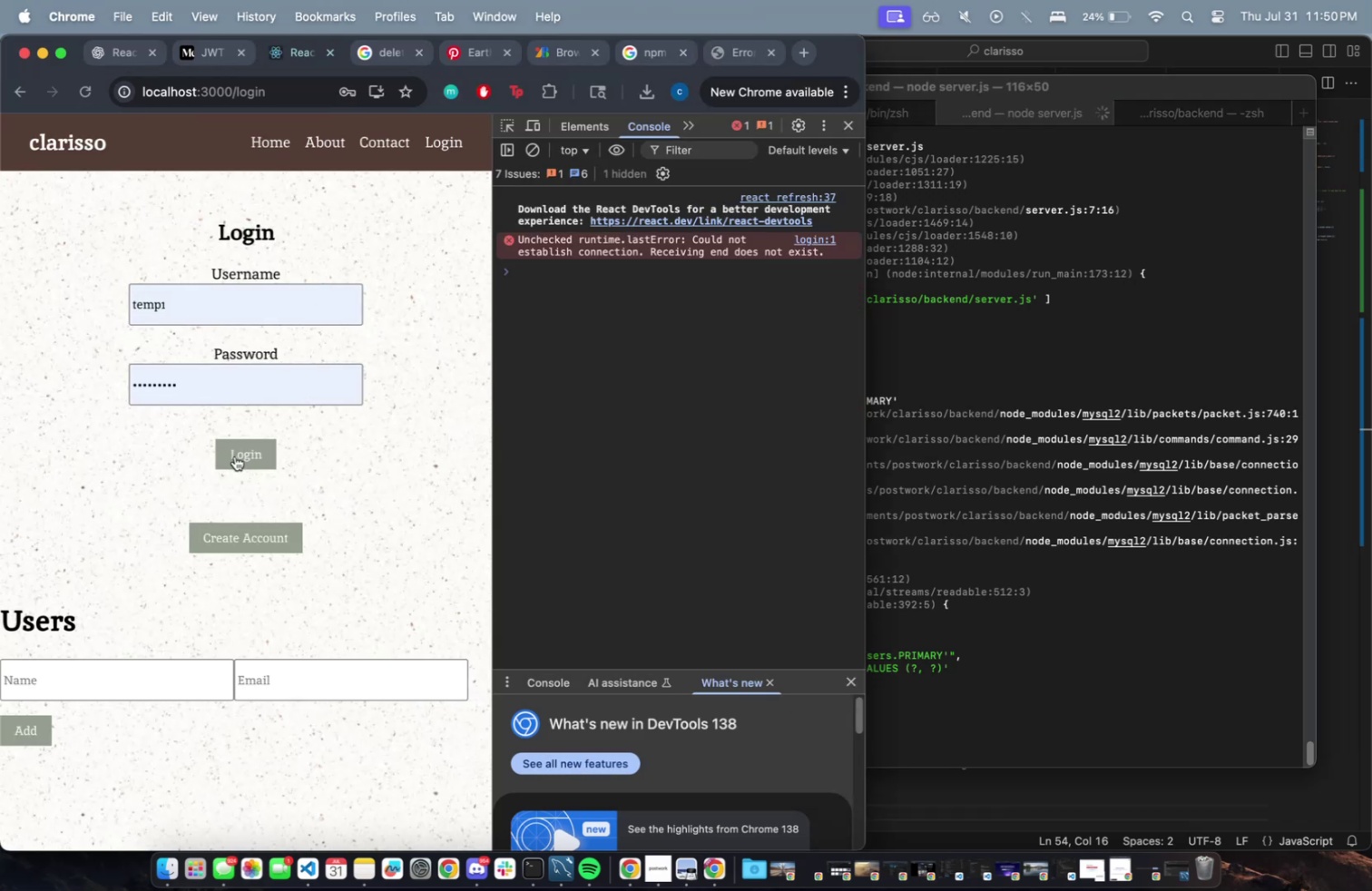 
left_click([529, 321])
 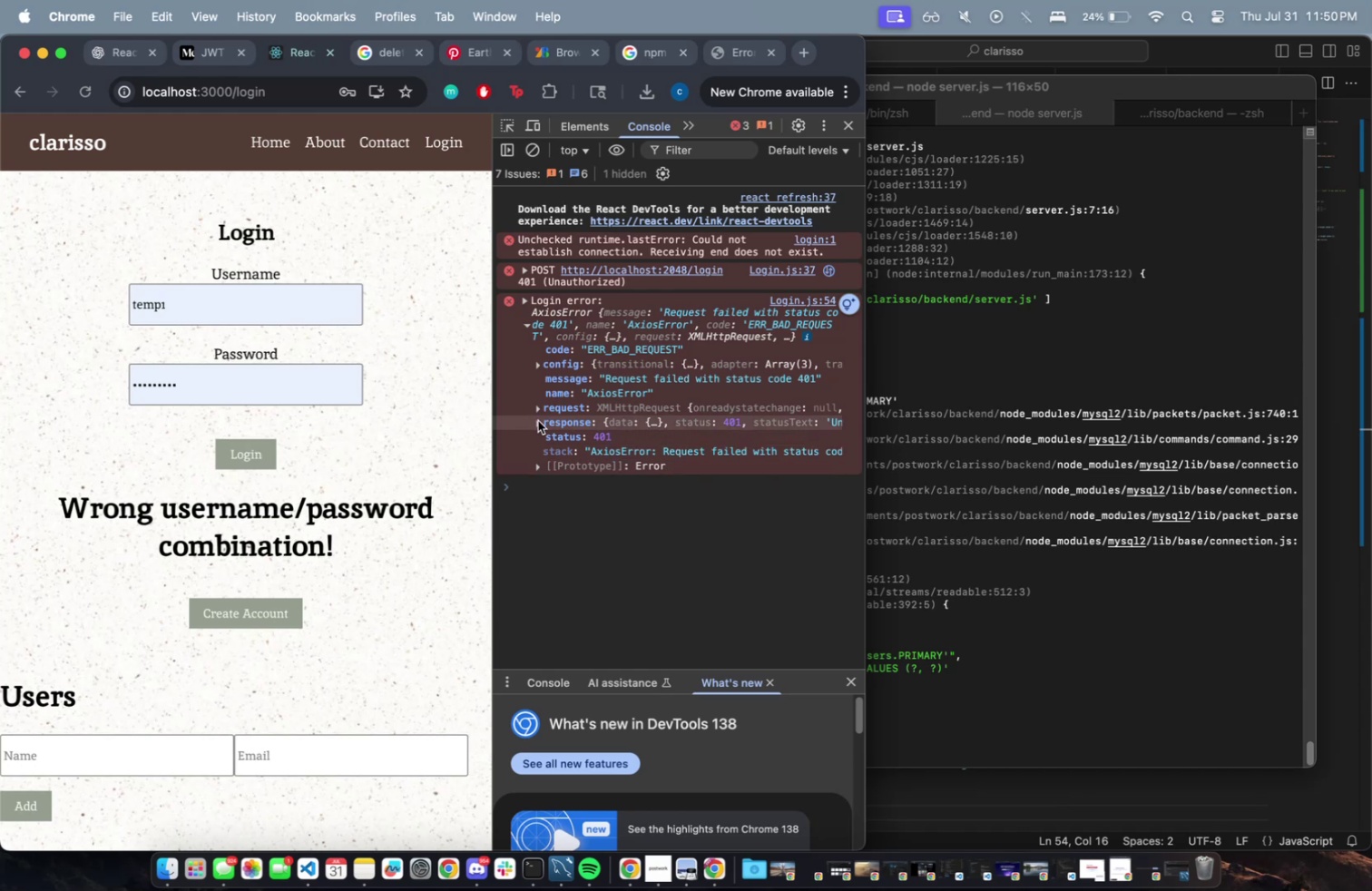 
wait(7.2)
 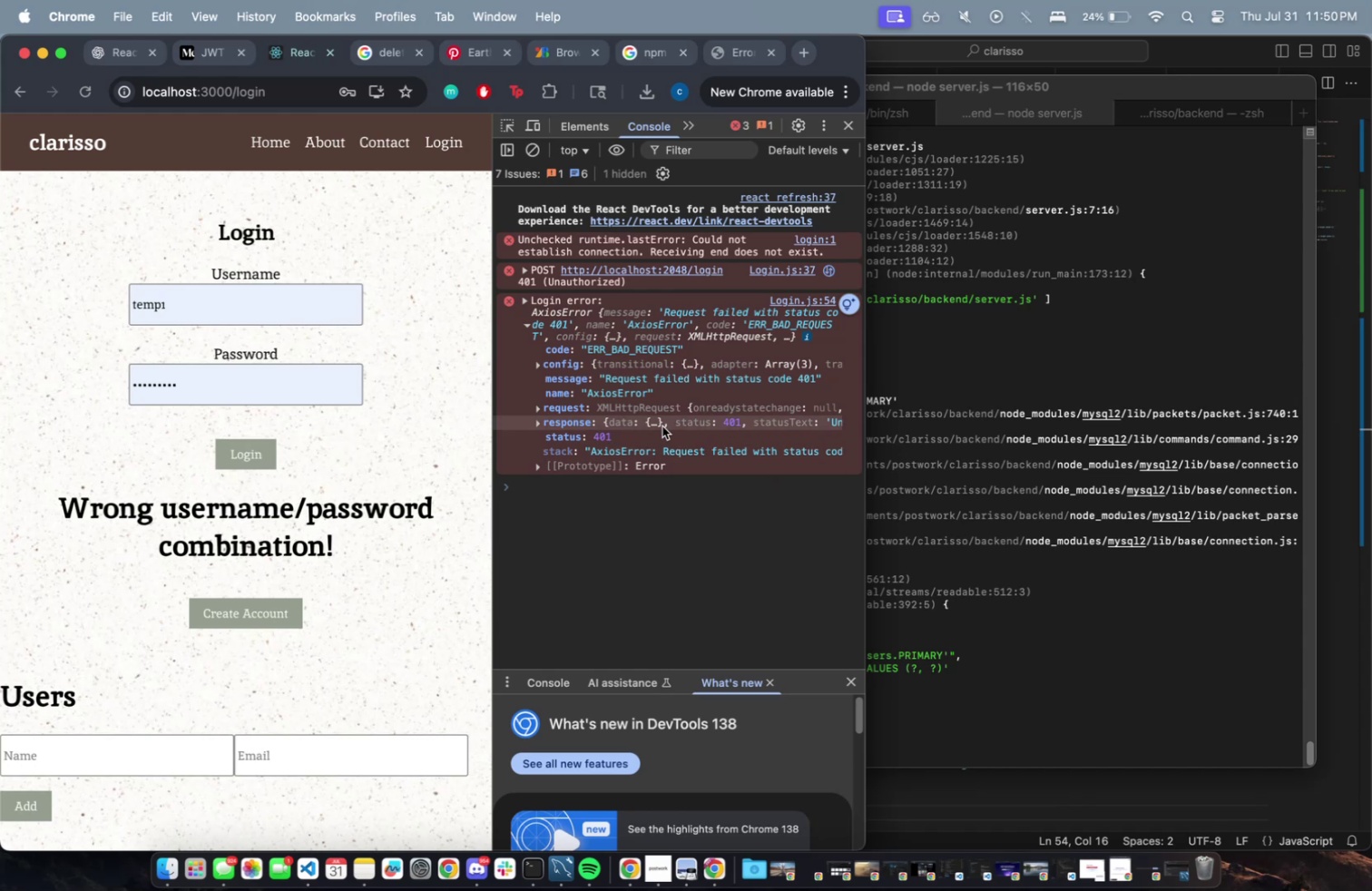 
left_click([553, 451])
 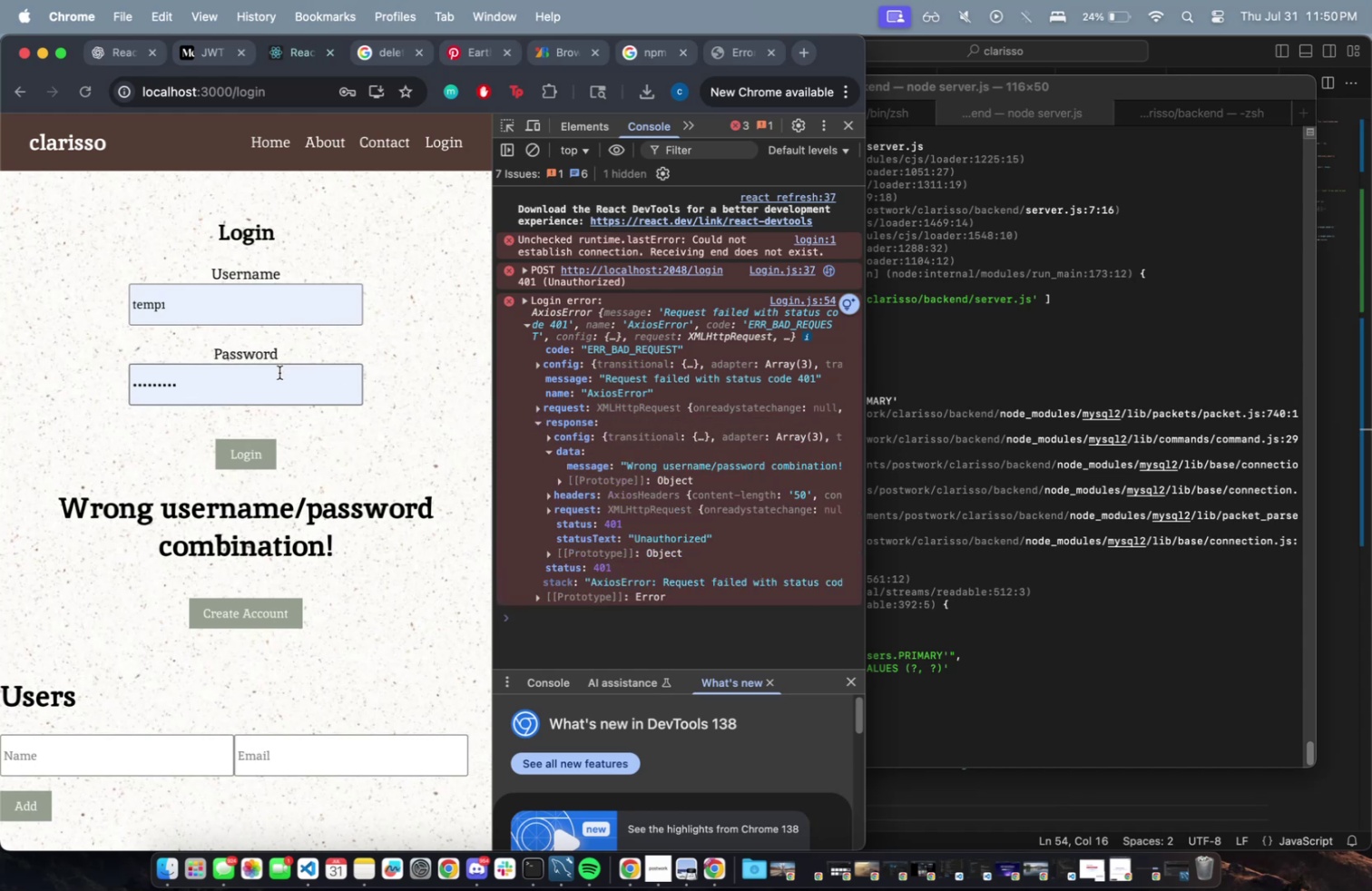 
key(Meta+CommandLeft)
 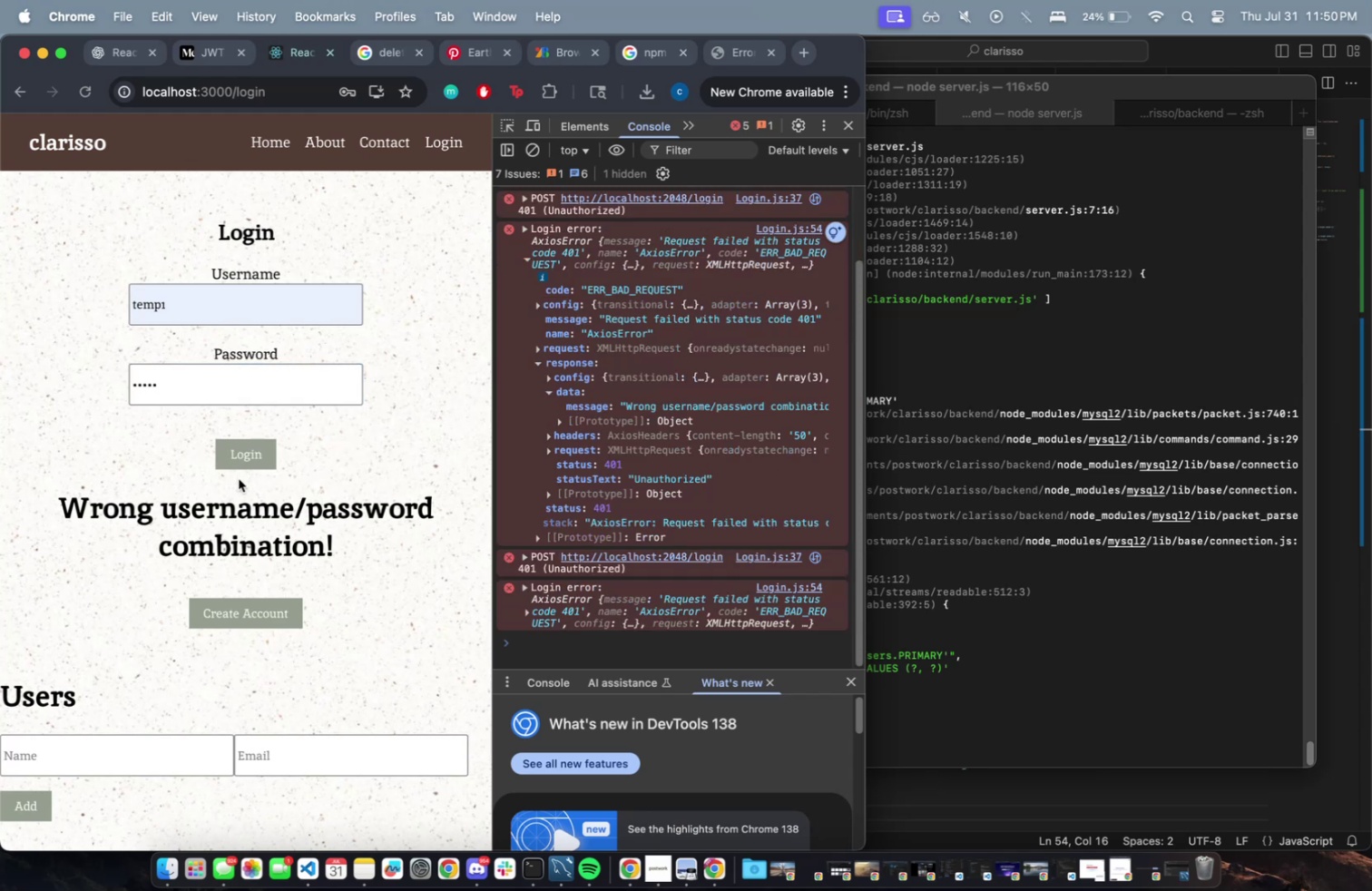 
wait(7.13)
 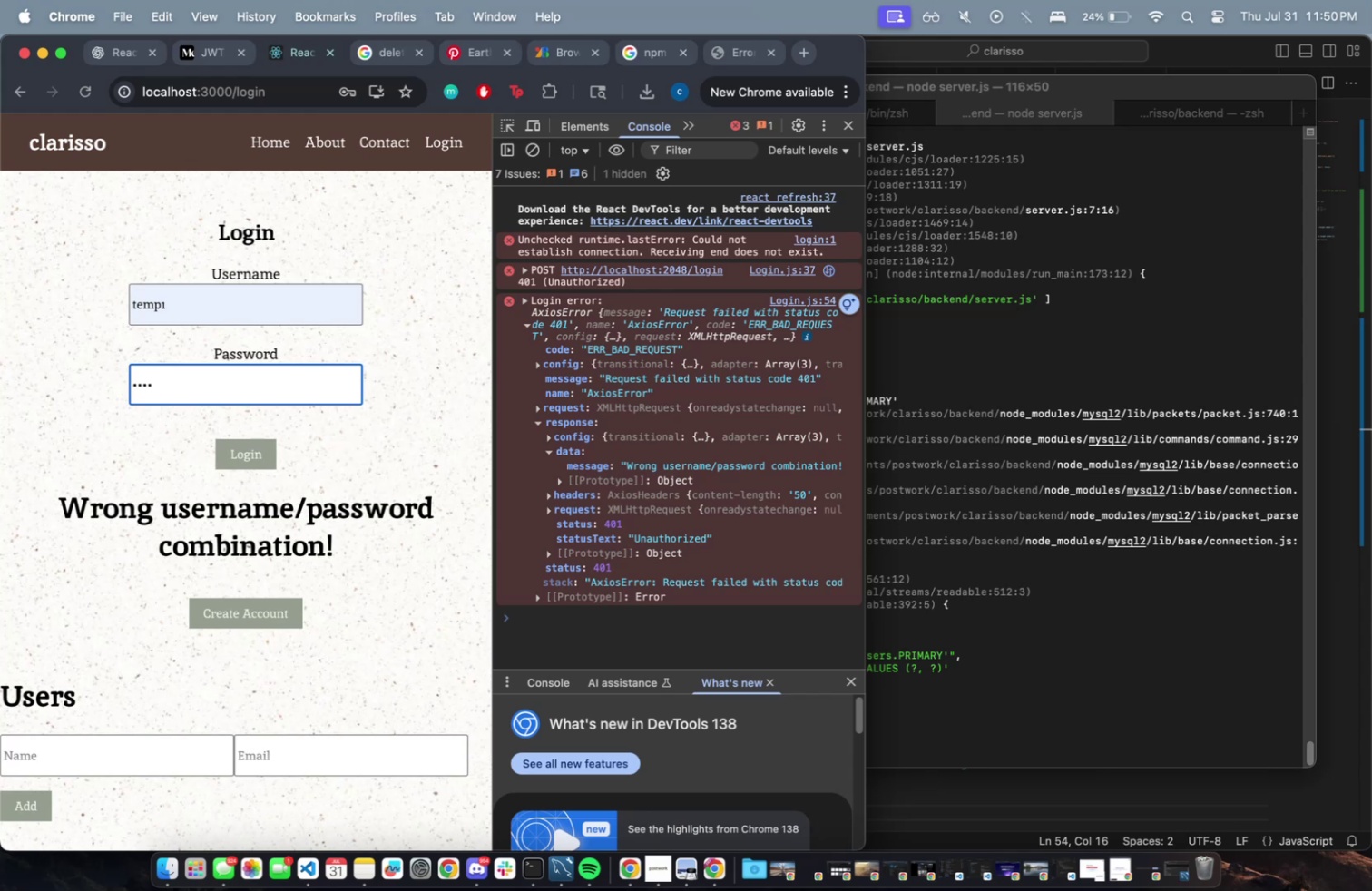 
left_click([255, 376])
 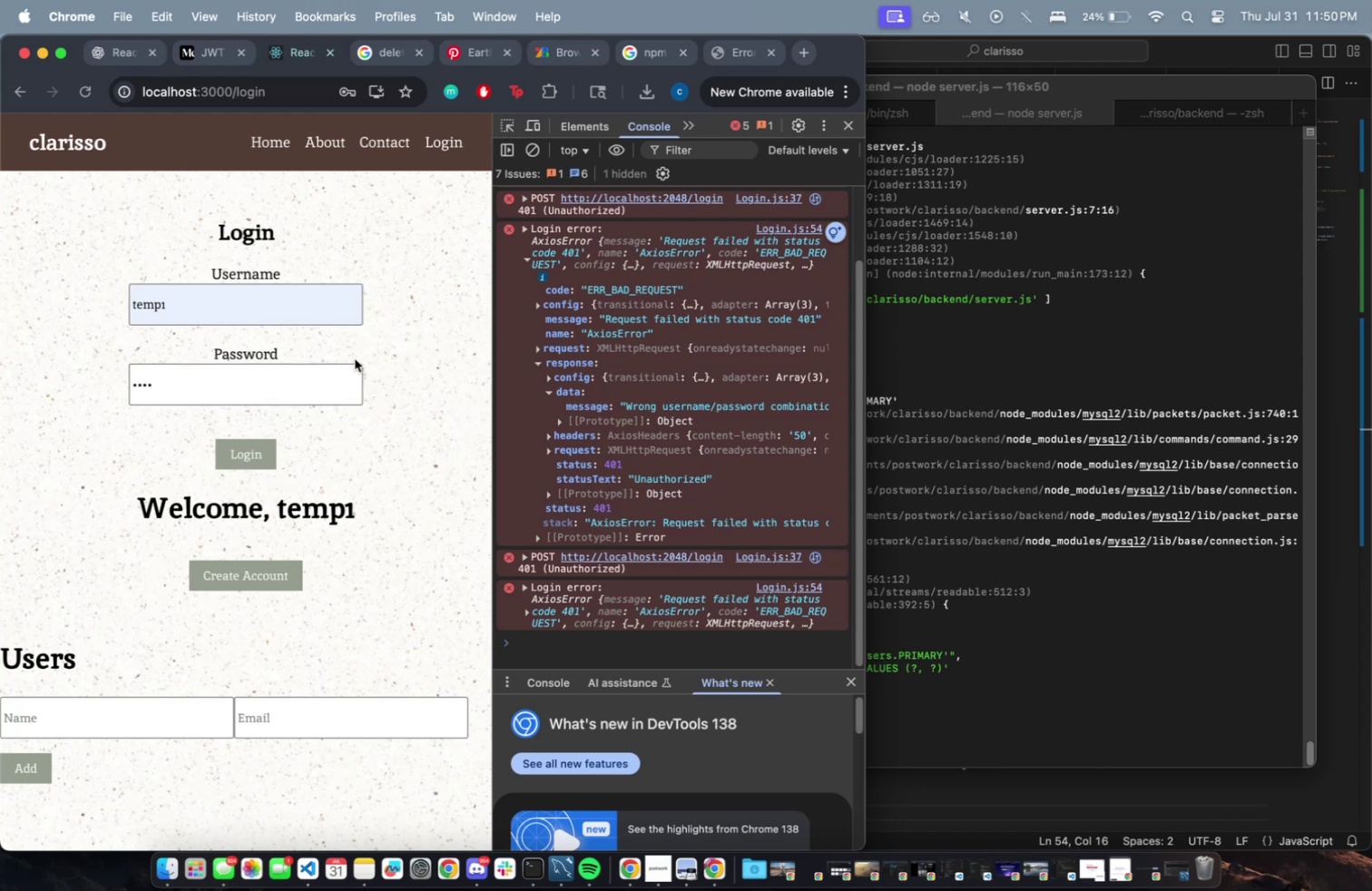 
wait(7.05)
 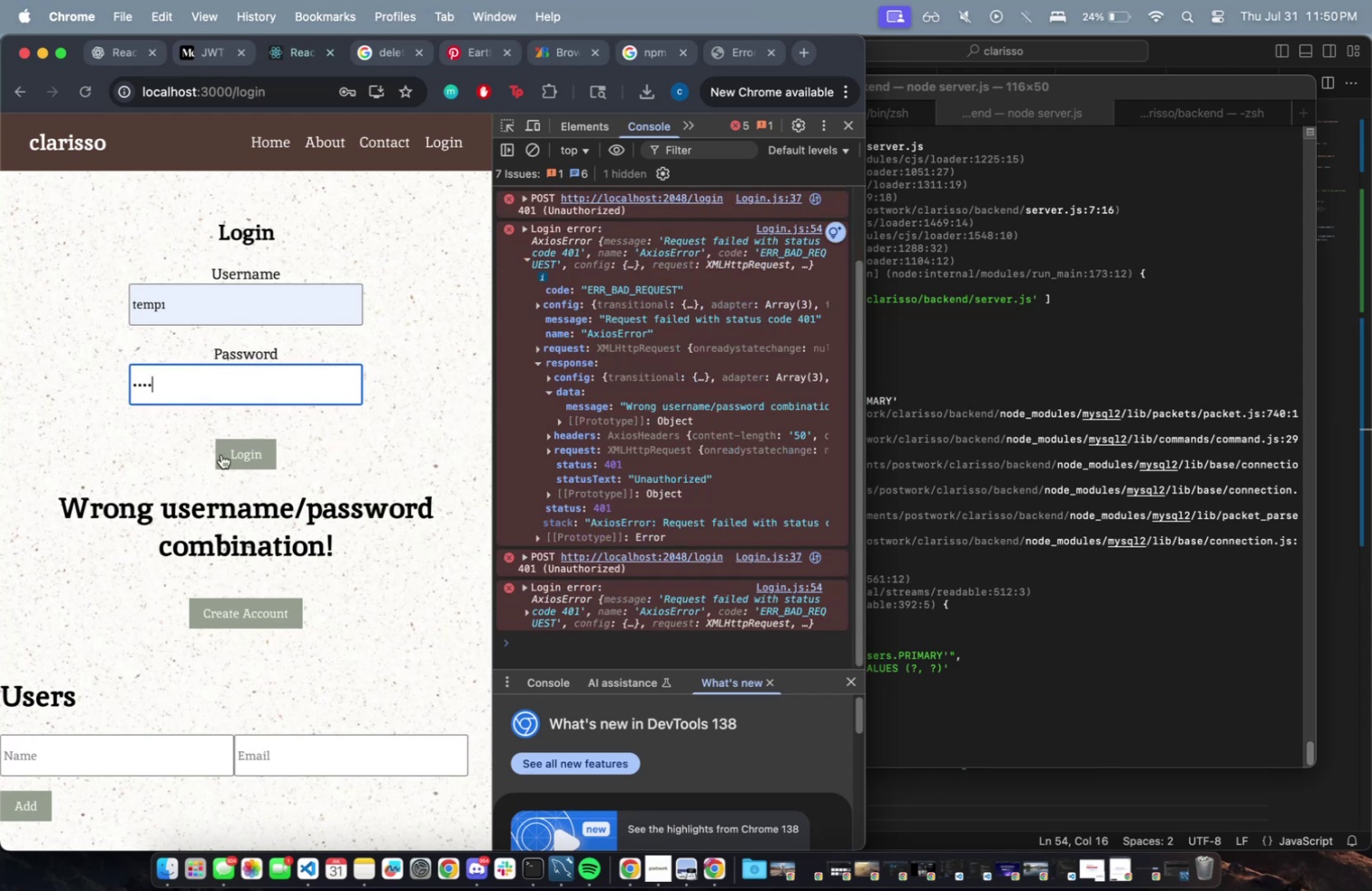 
left_click([531, 146])
 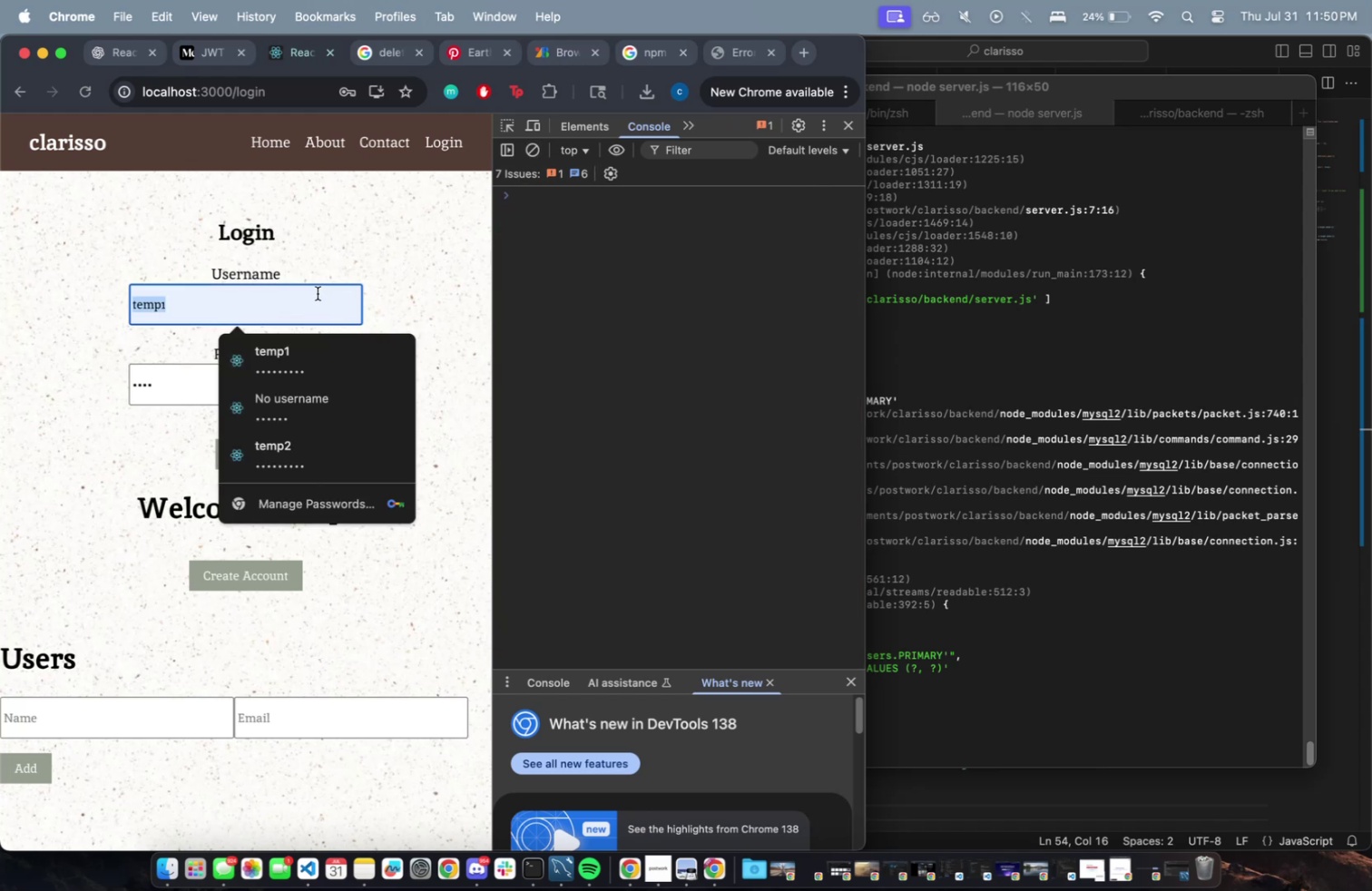 
key(Meta+CommandLeft)
 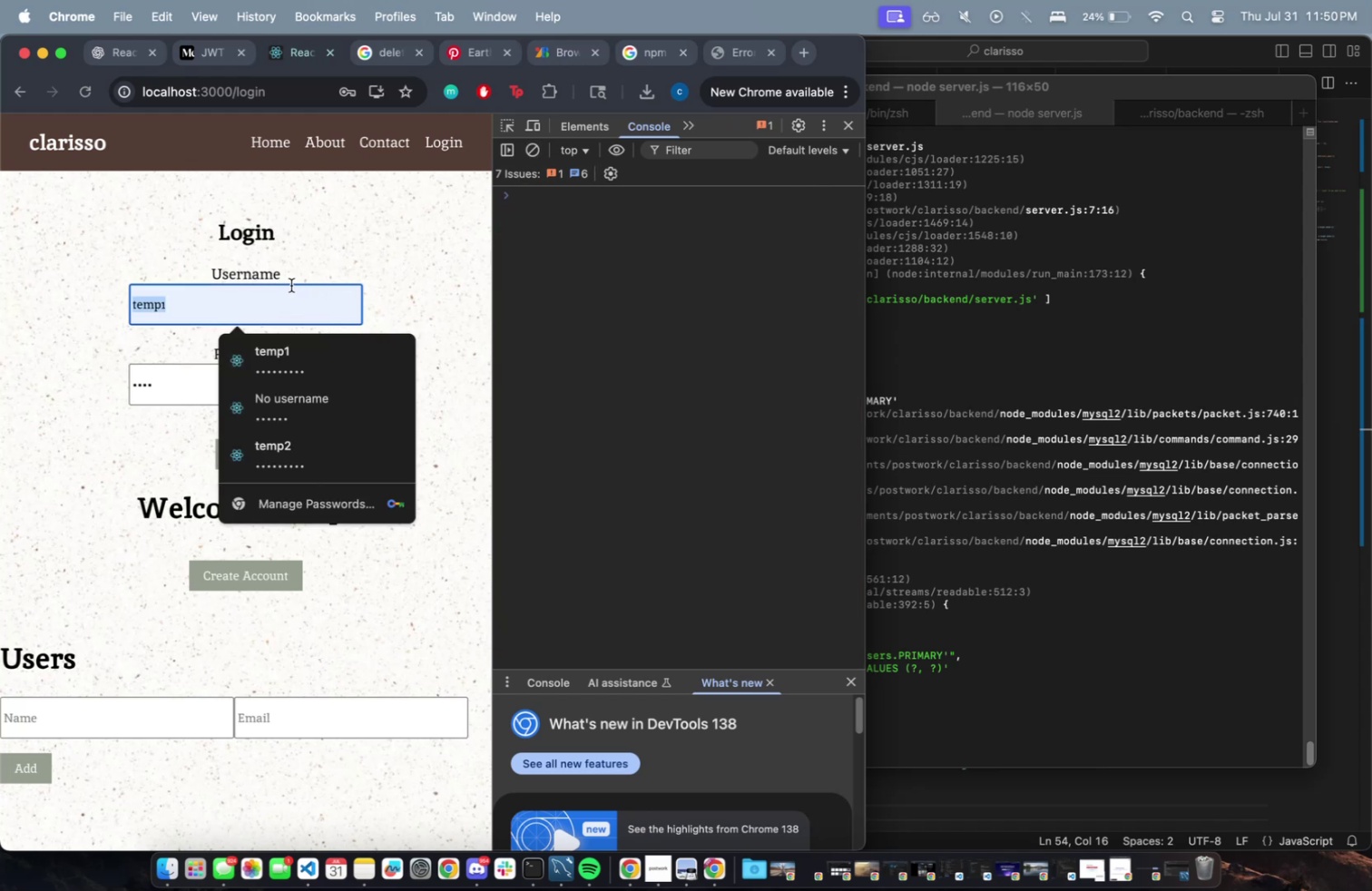 
type(temp)
 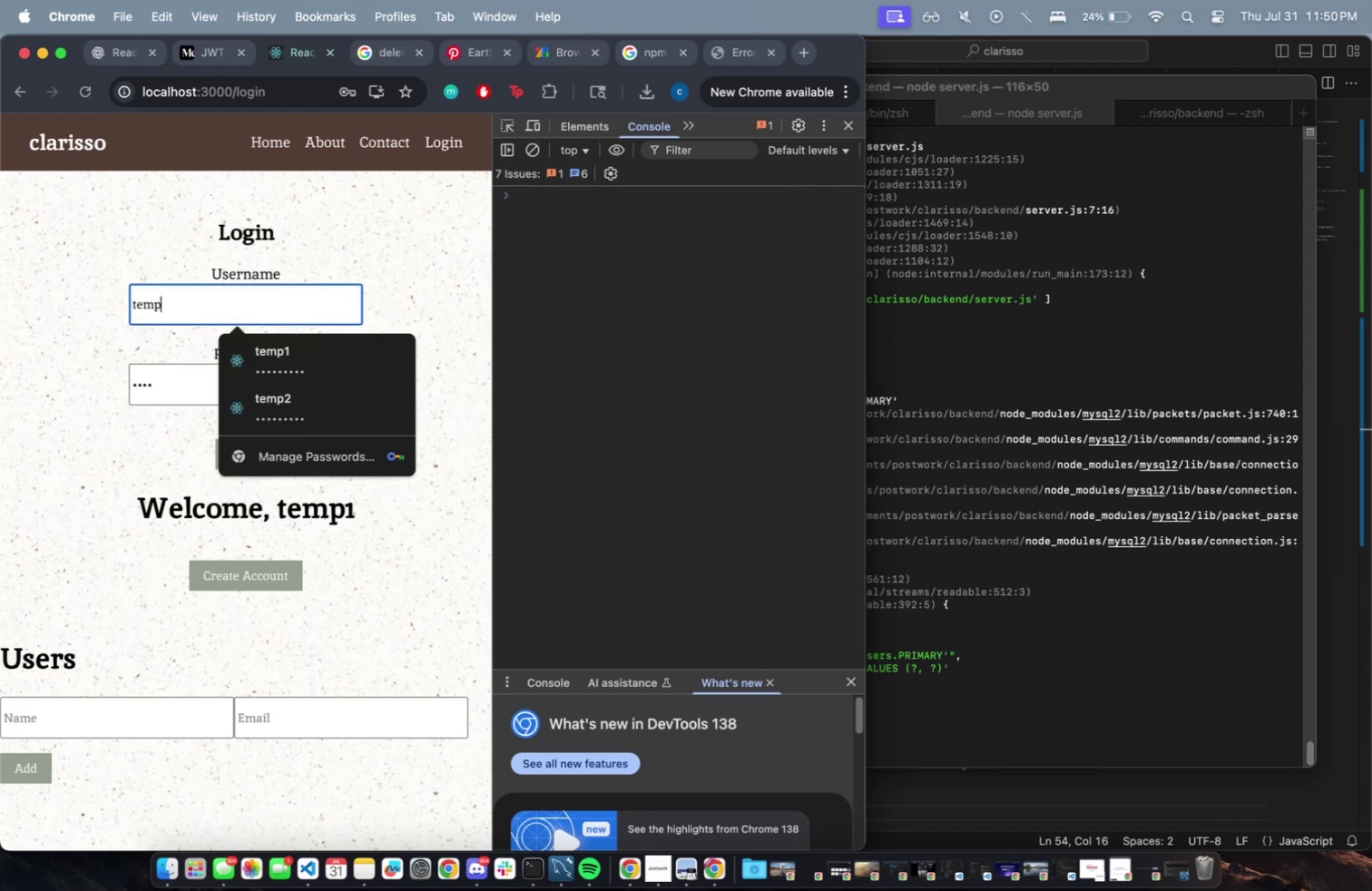 
hold_key(key=Tab, duration=26.49)
 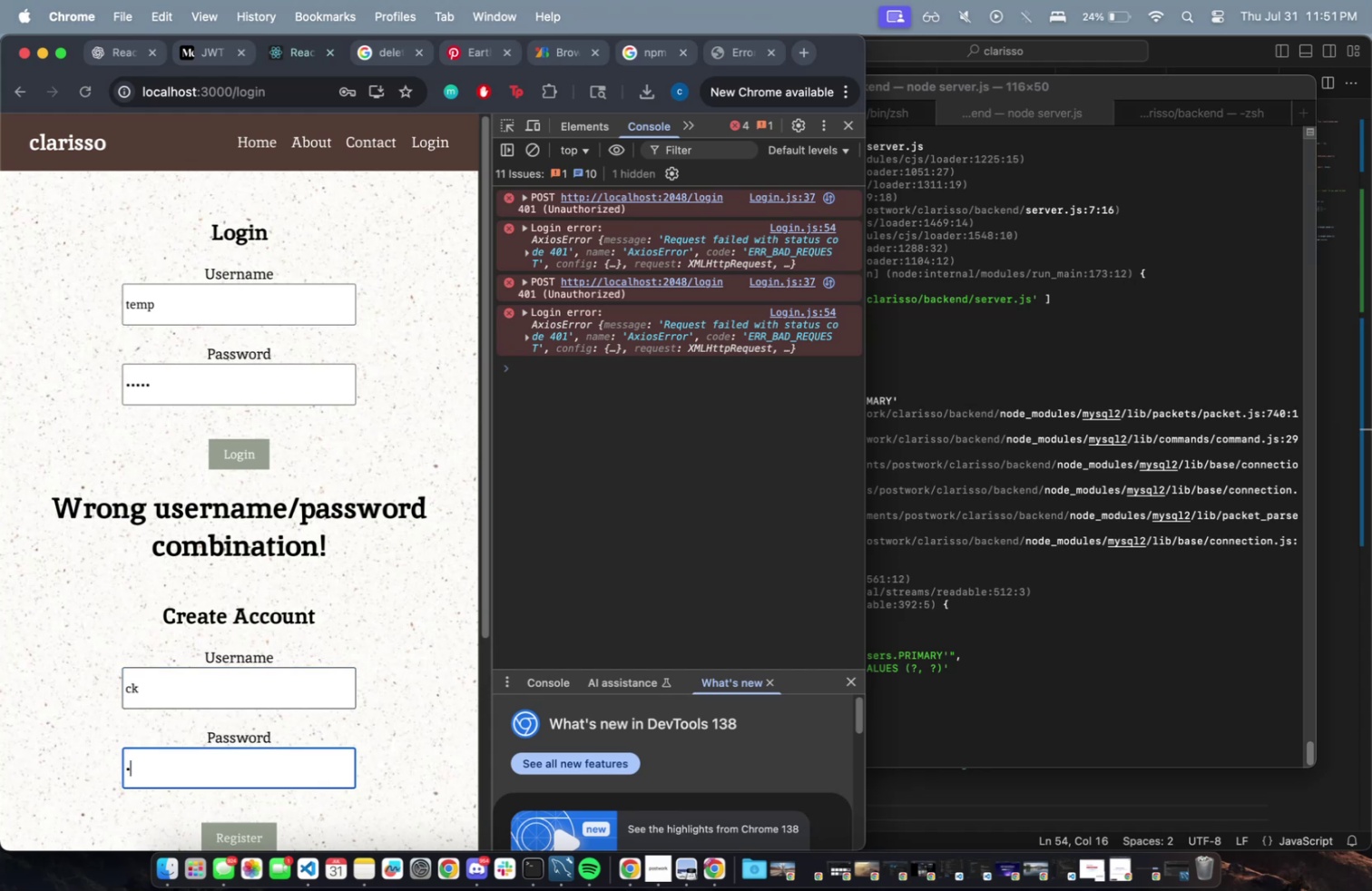 
left_click([256, 456])
 